 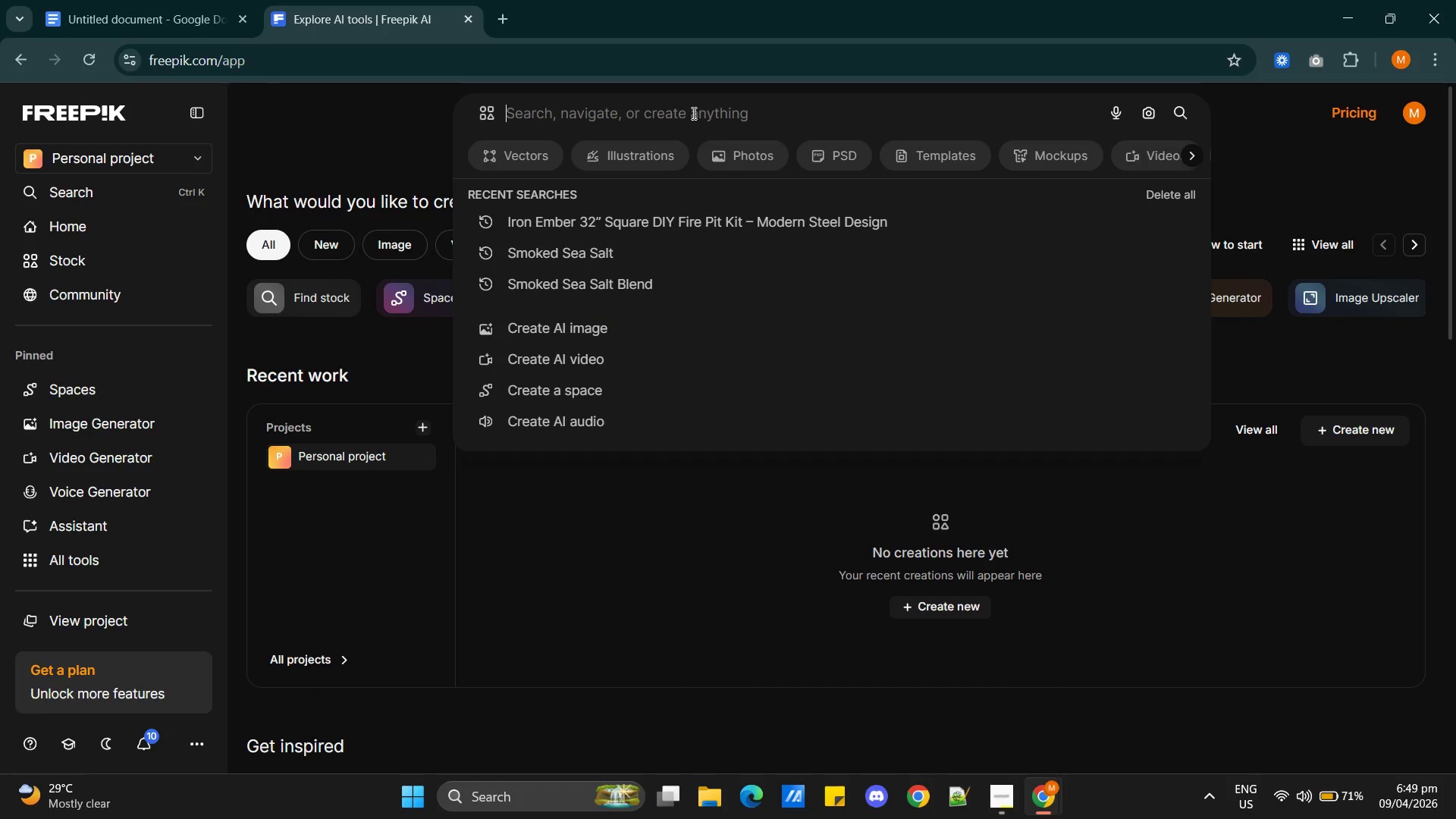 
key(Control+V)
 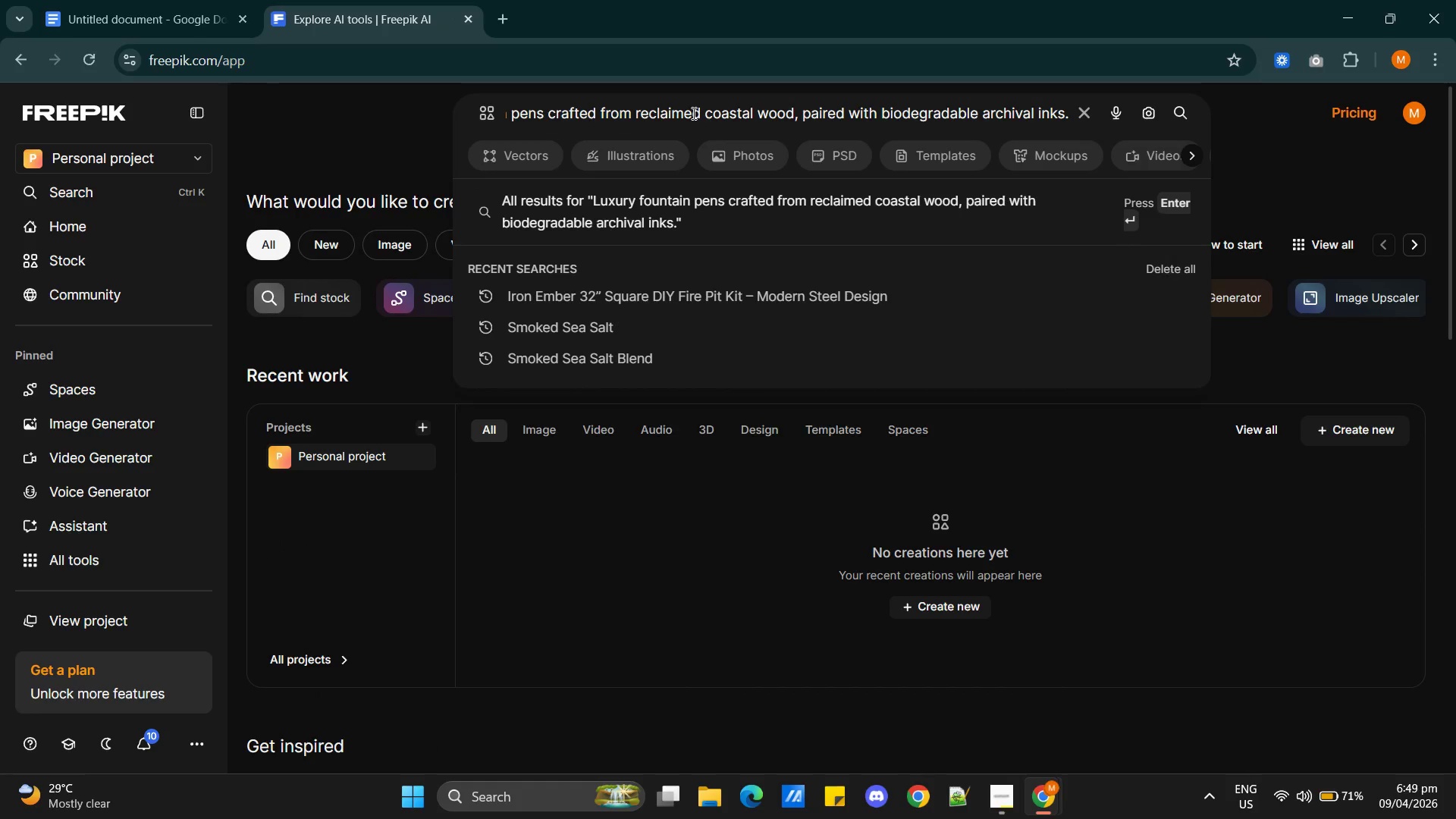 
key(Enter)
 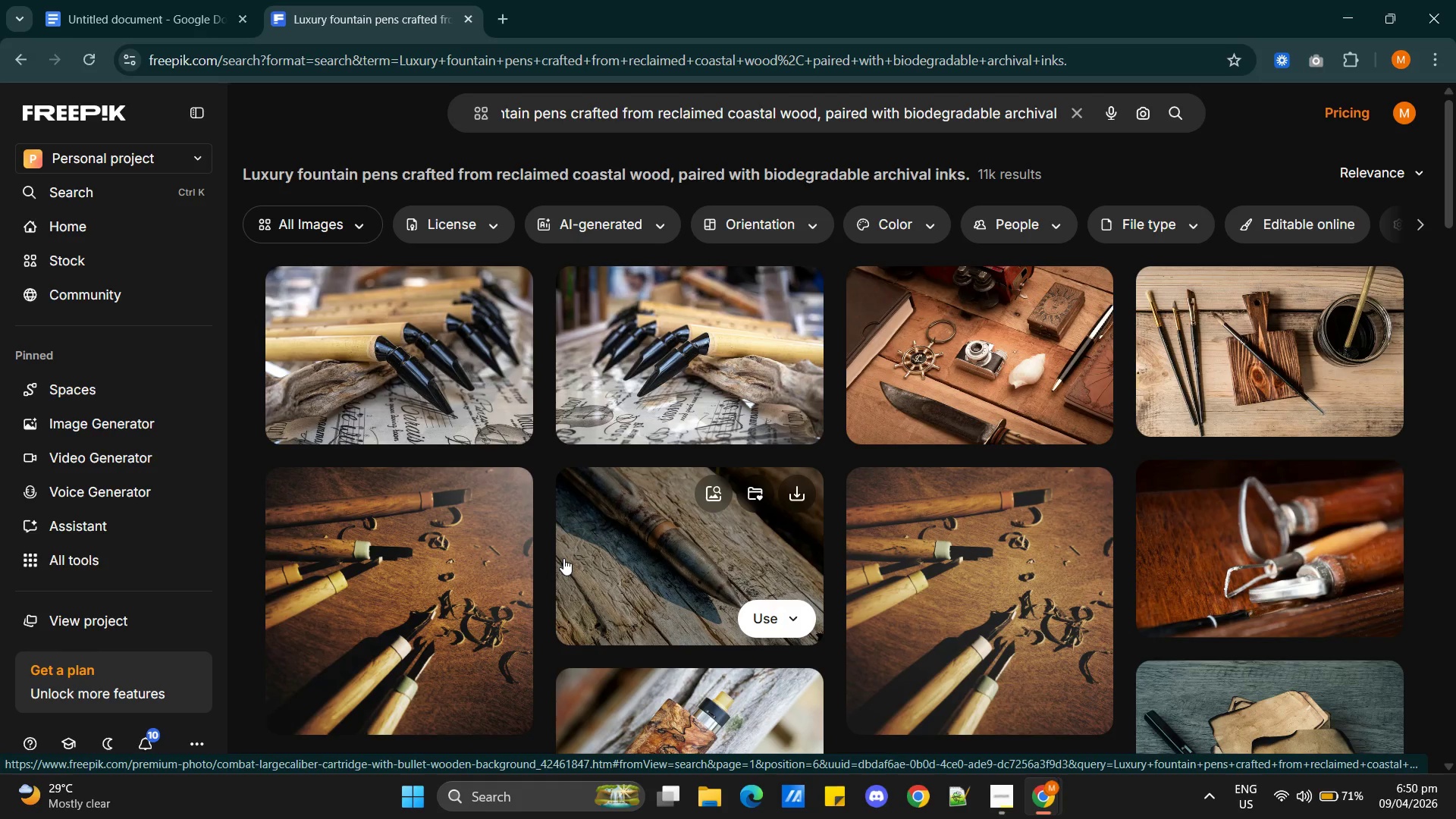 
wait(25.16)
 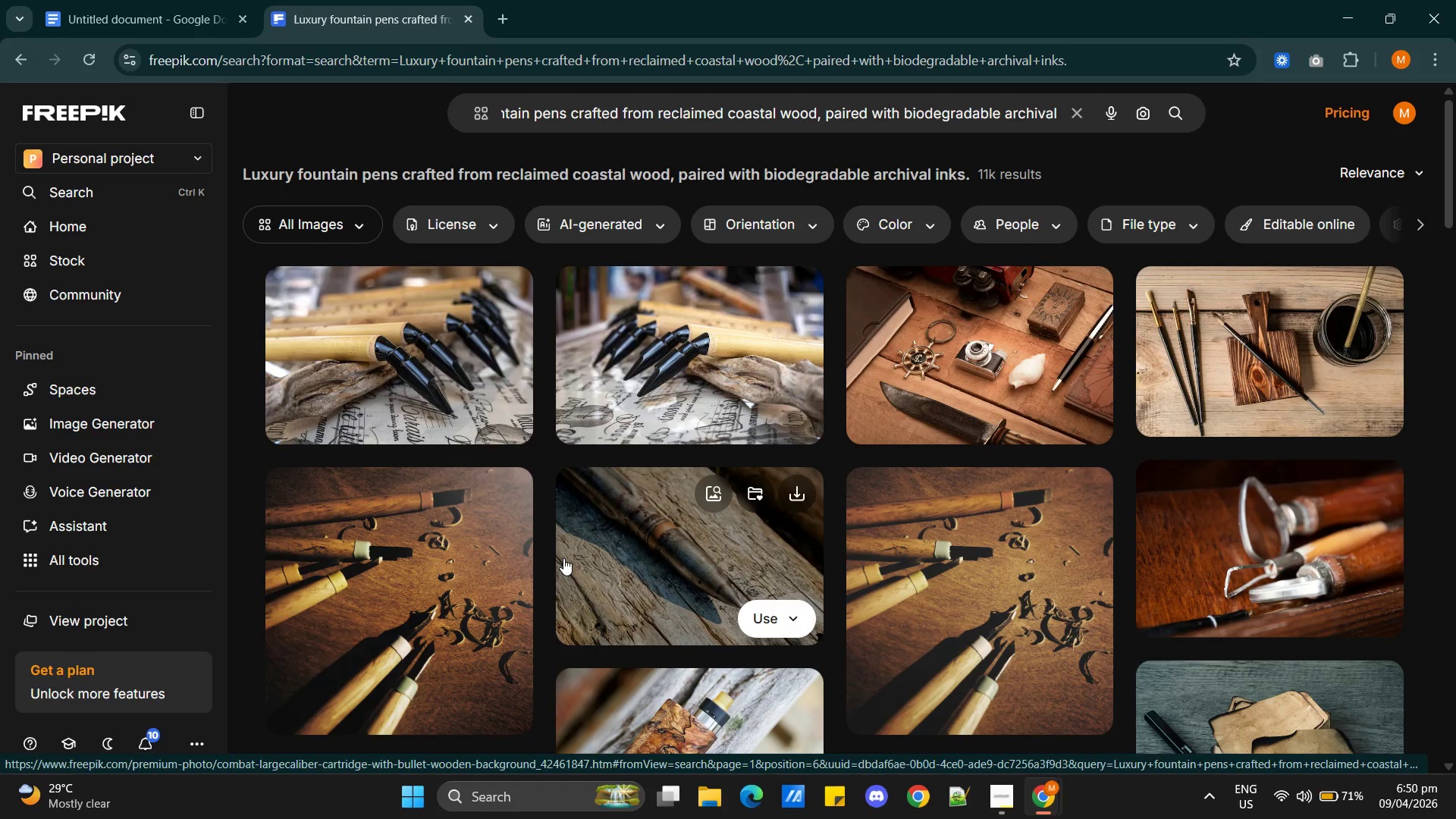 
scroll: coordinate [872, 494], scroll_direction: down, amount: 3.0
 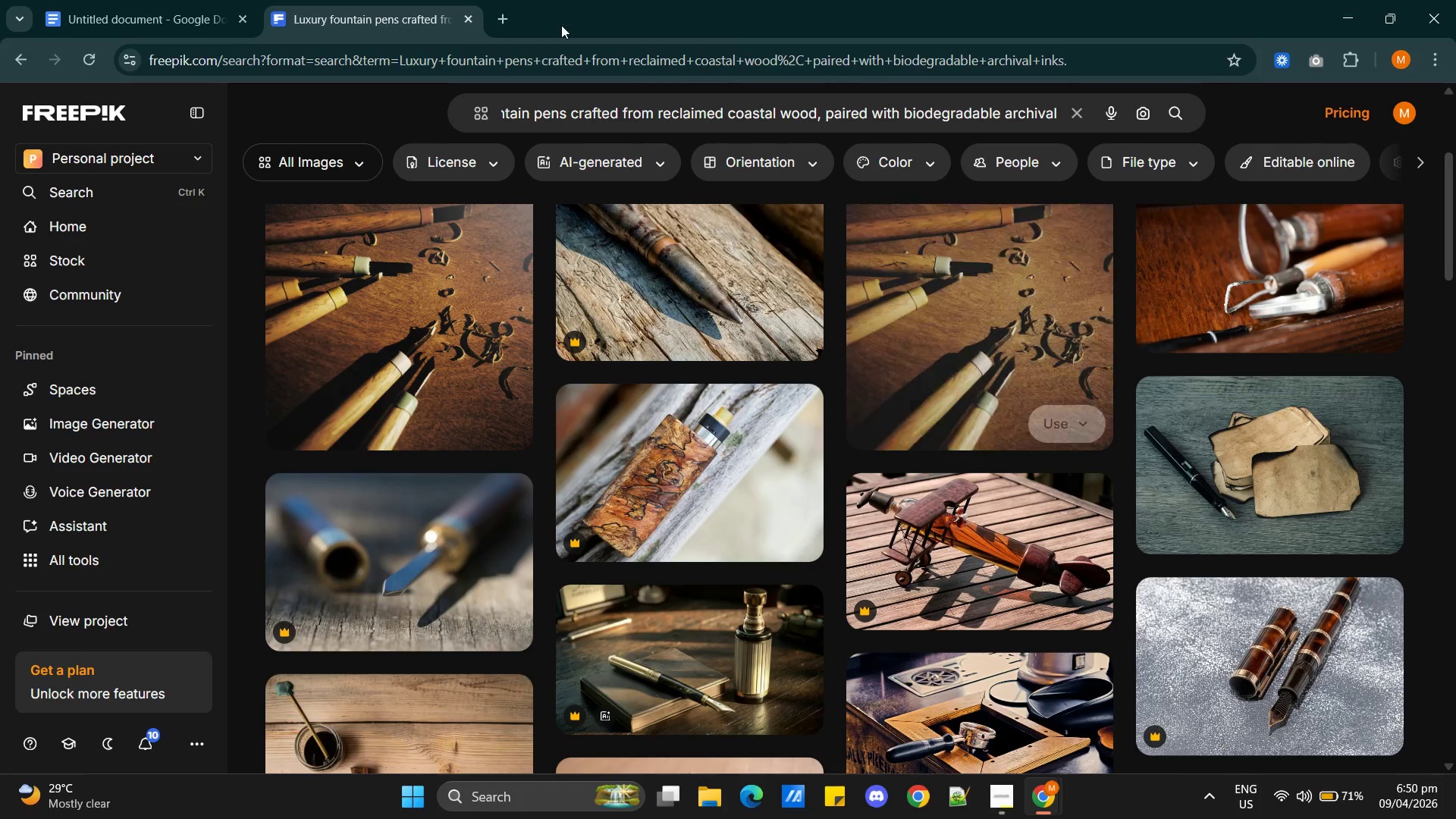 
left_click([507, 13])
 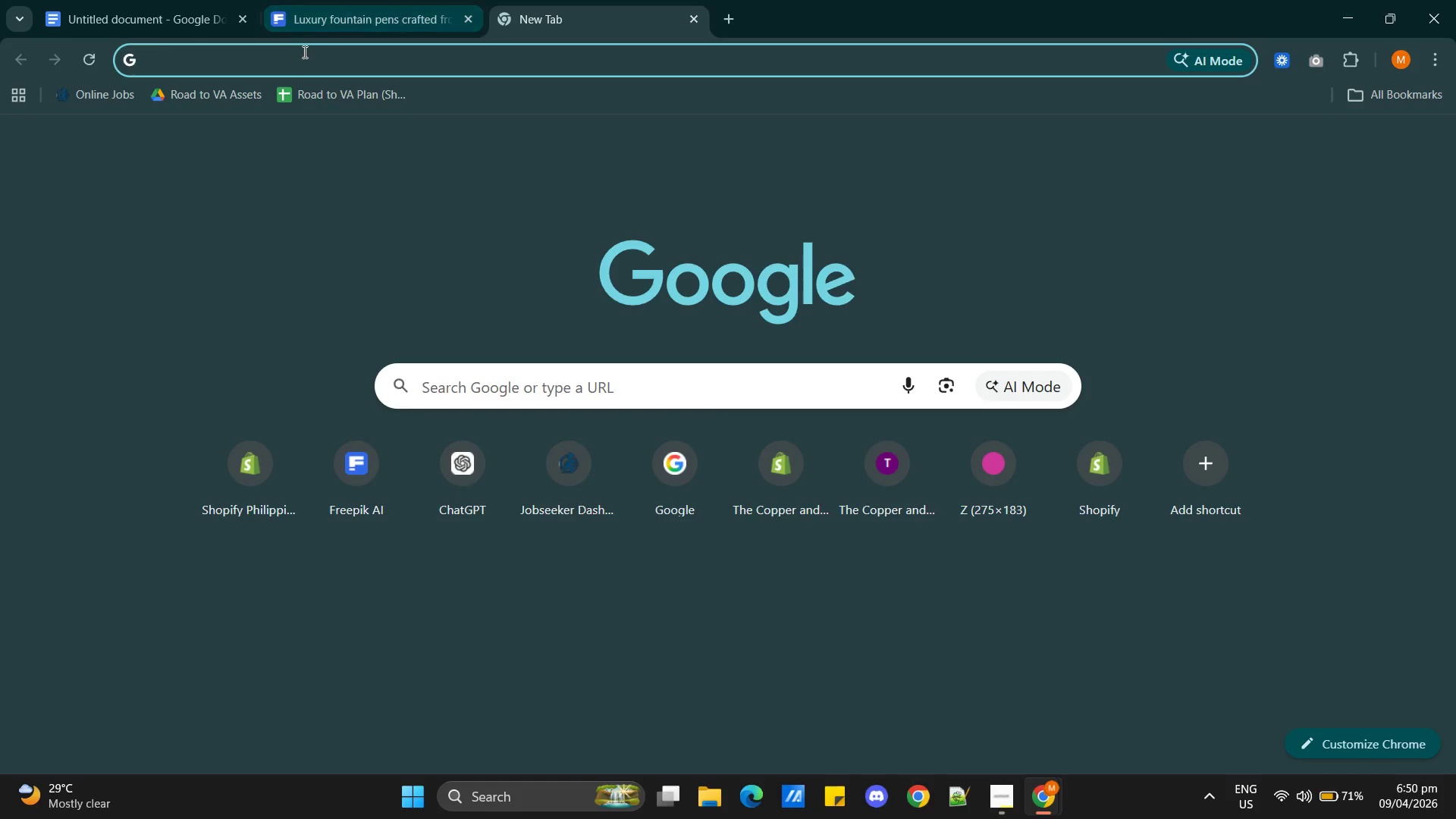 
left_click([303, 53])
 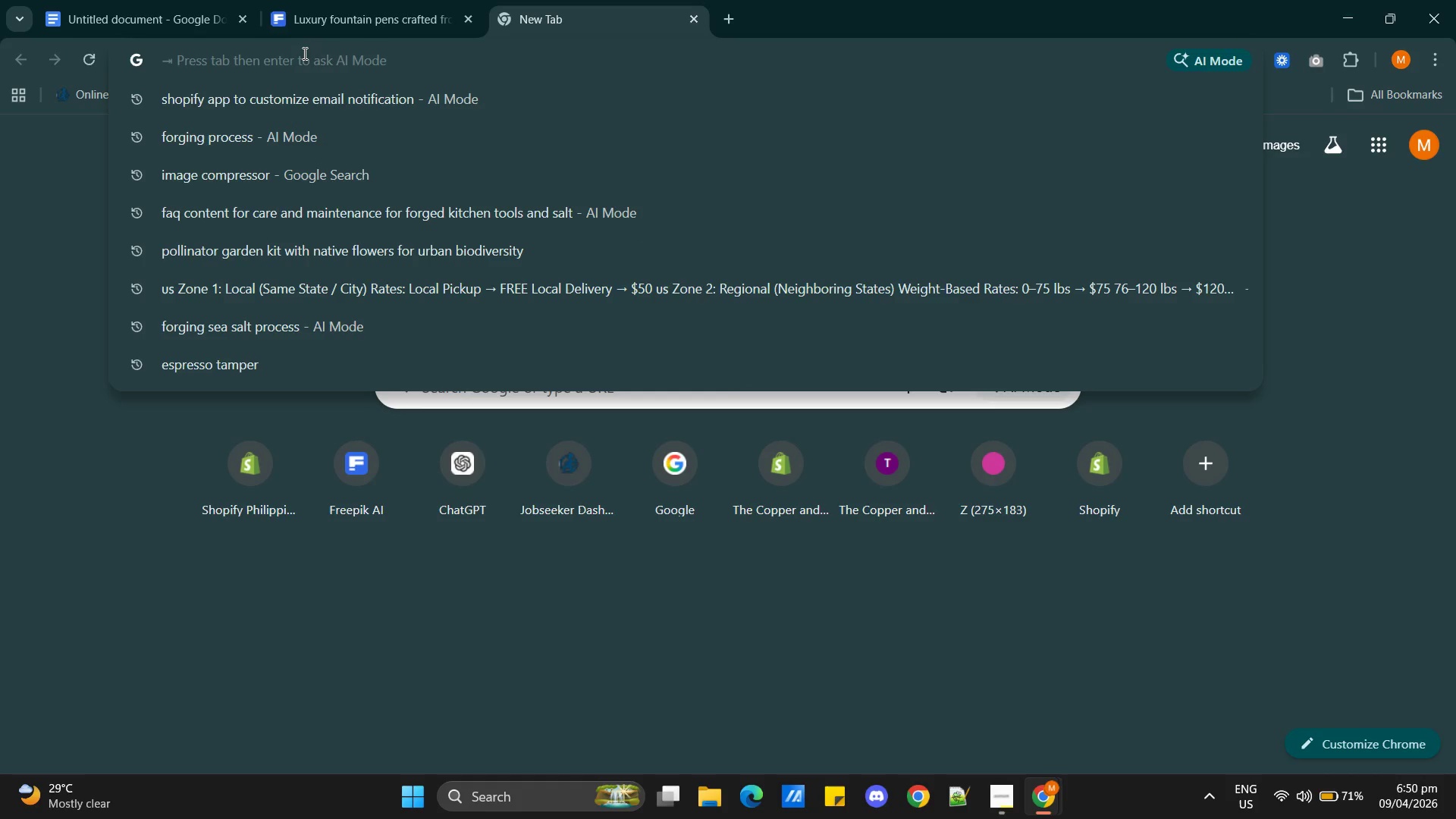 
key(Control+V)
 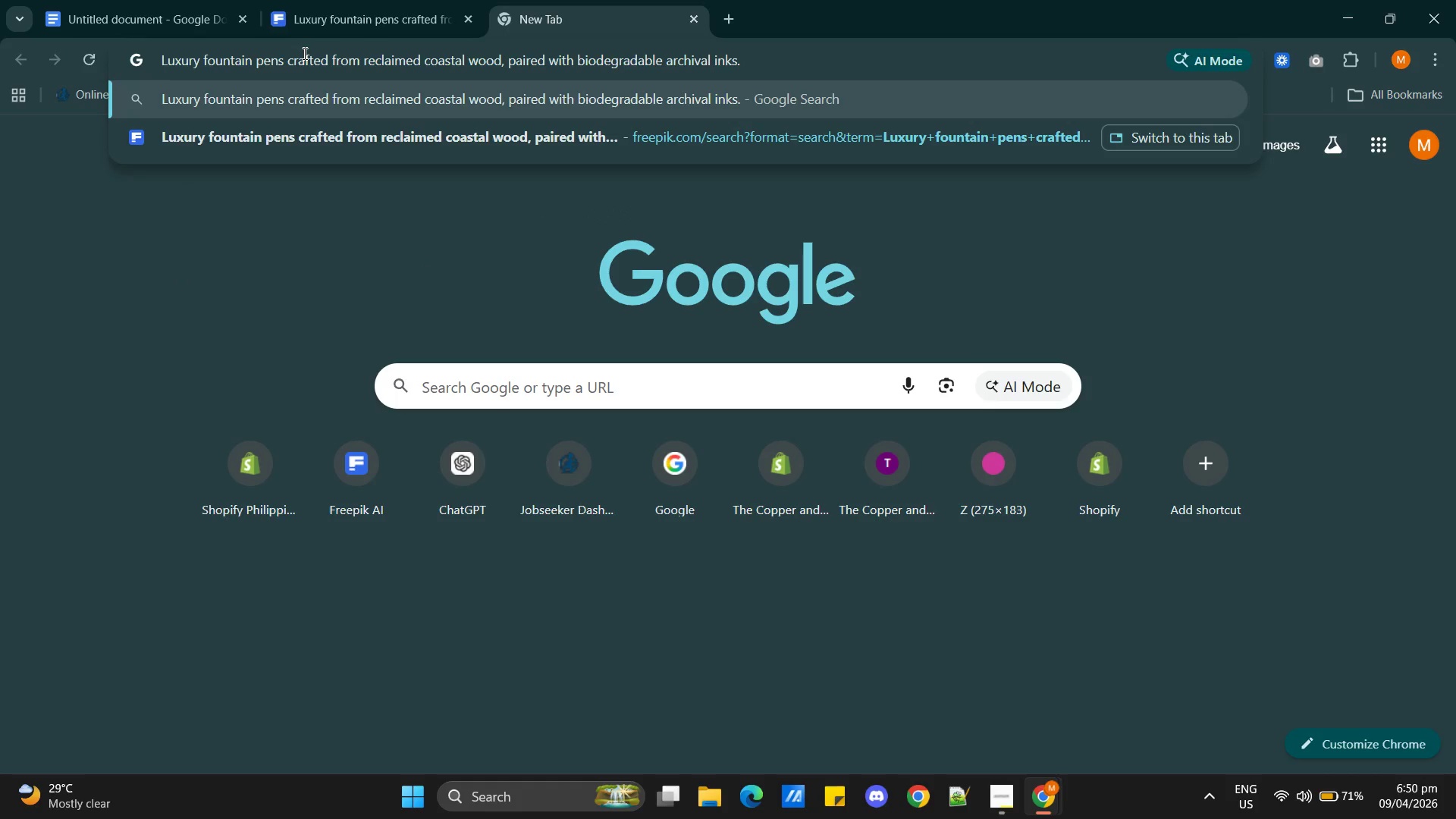 
key(Enter)
 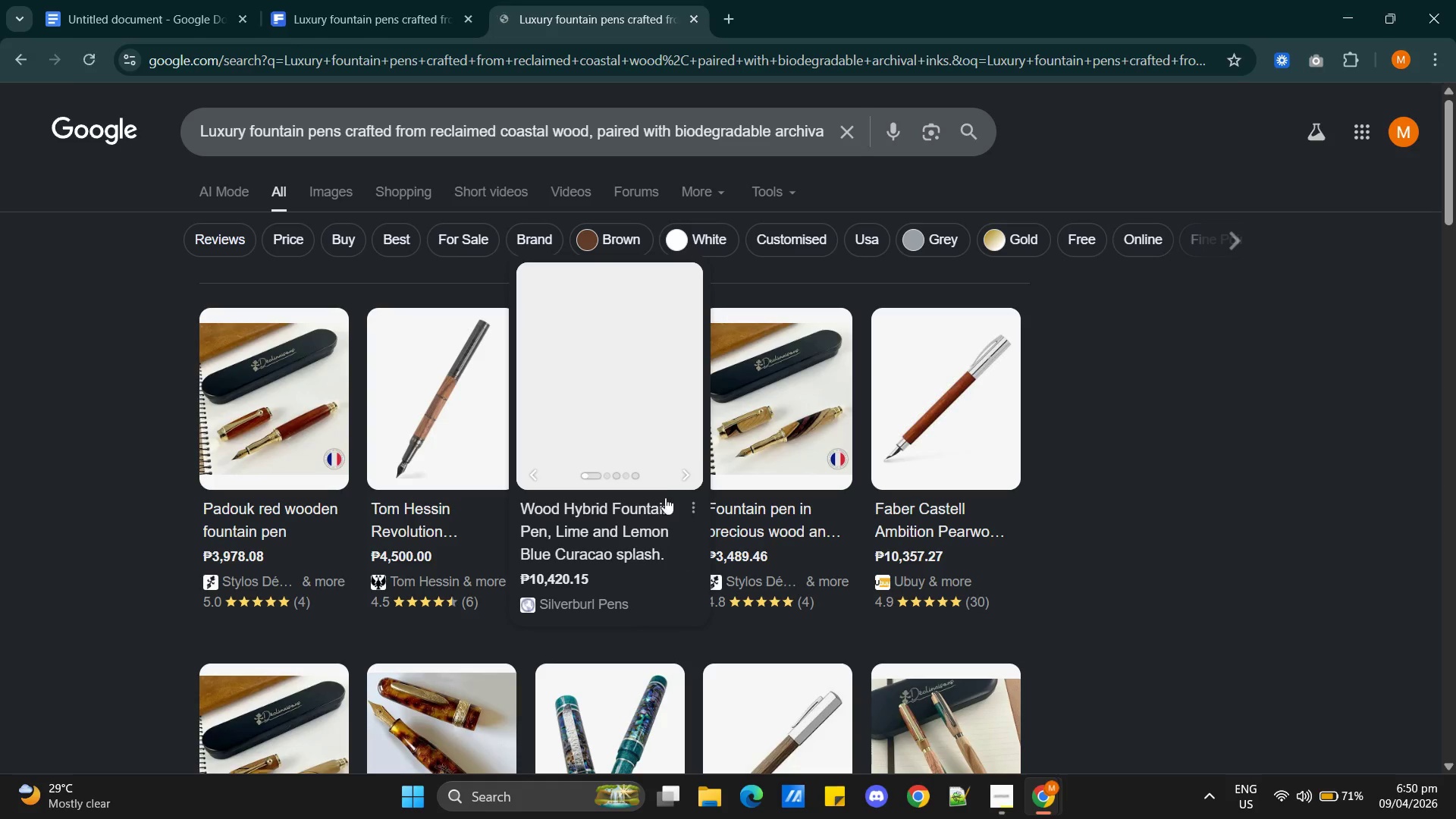 
left_click([339, 193])
 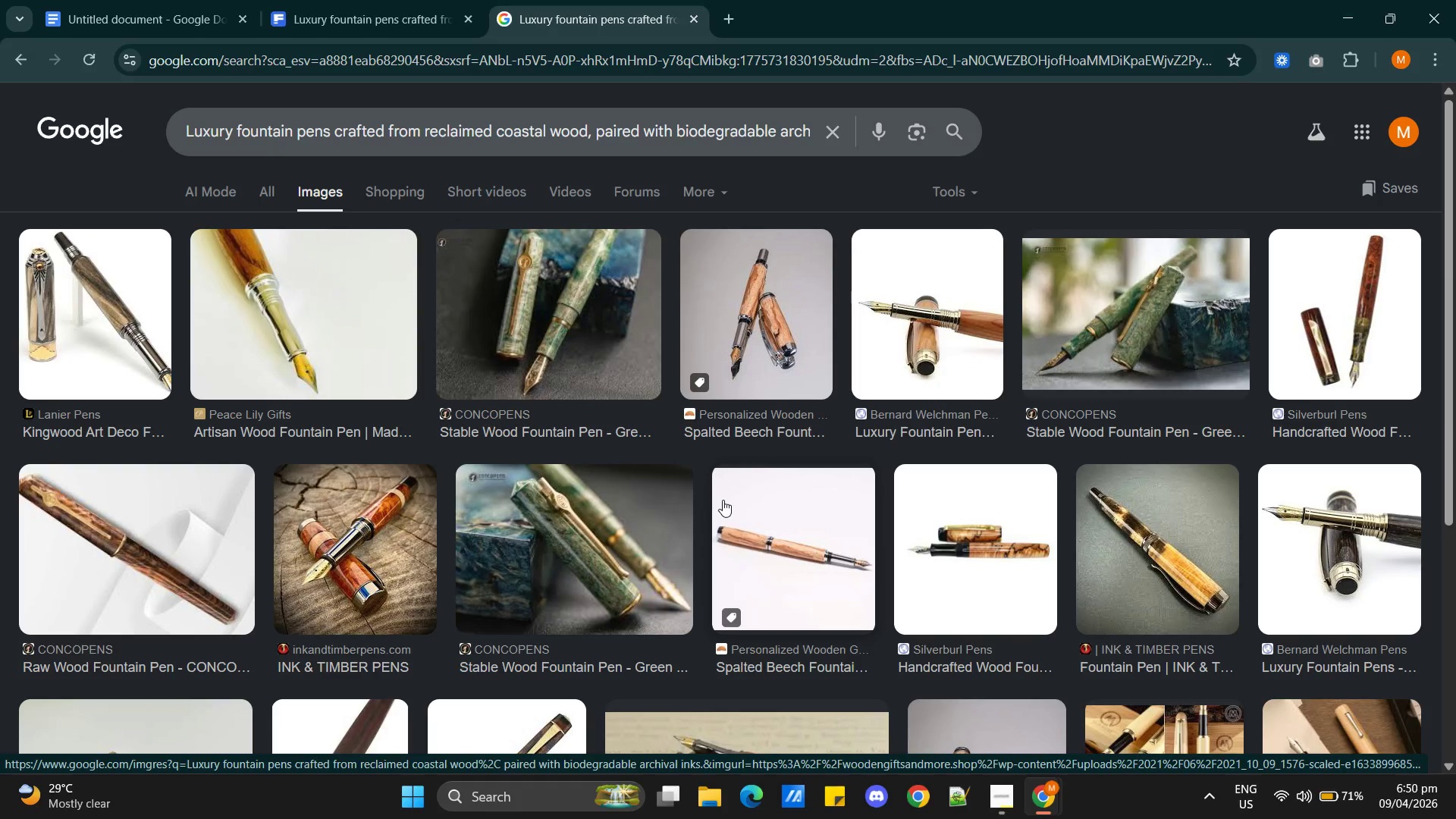 
wait(8.7)
 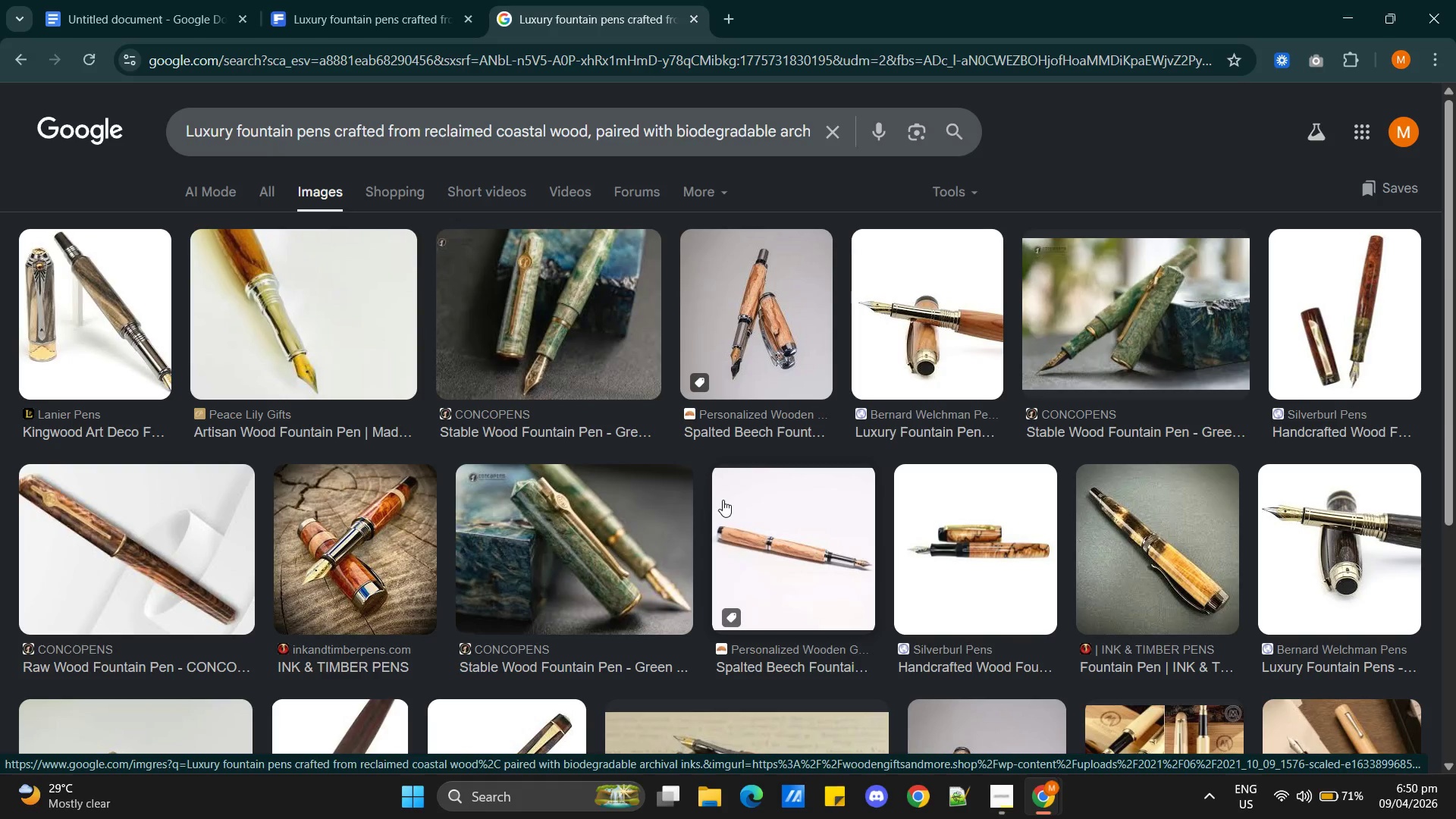 
left_click([380, 17])
 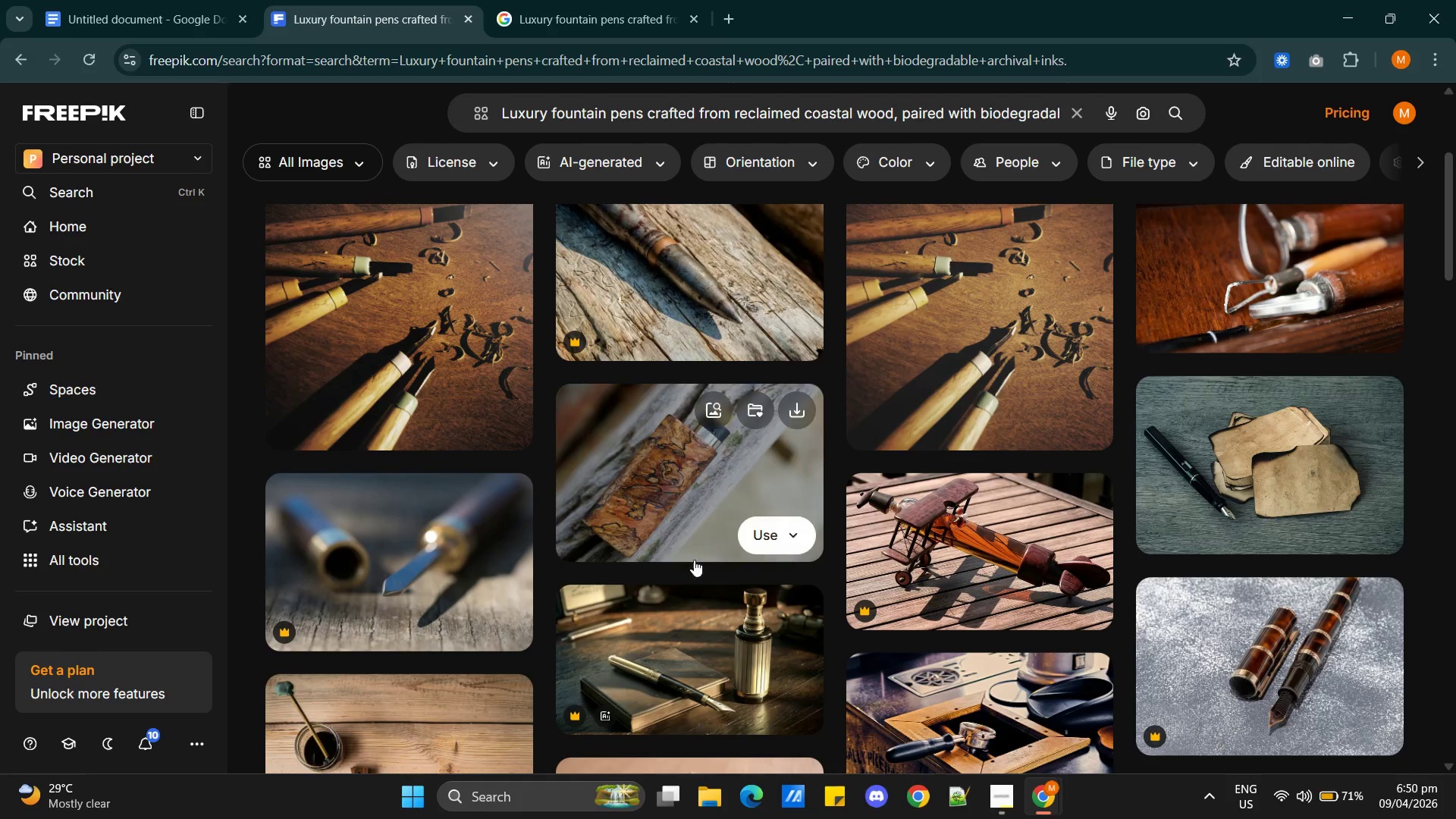 
scroll: coordinate [727, 581], scroll_direction: up, amount: 4.0
 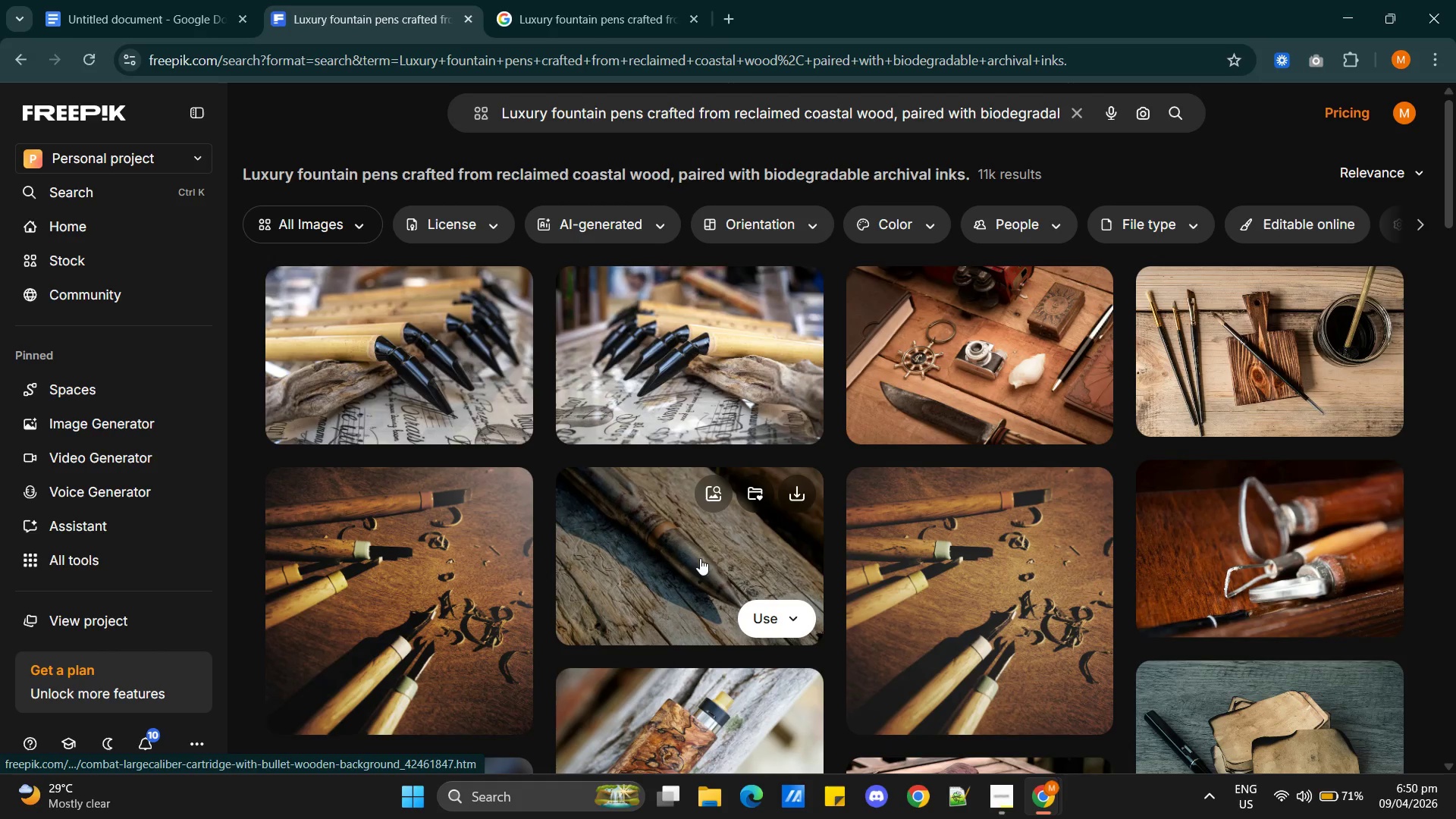 
mouse_move([656, 489])
 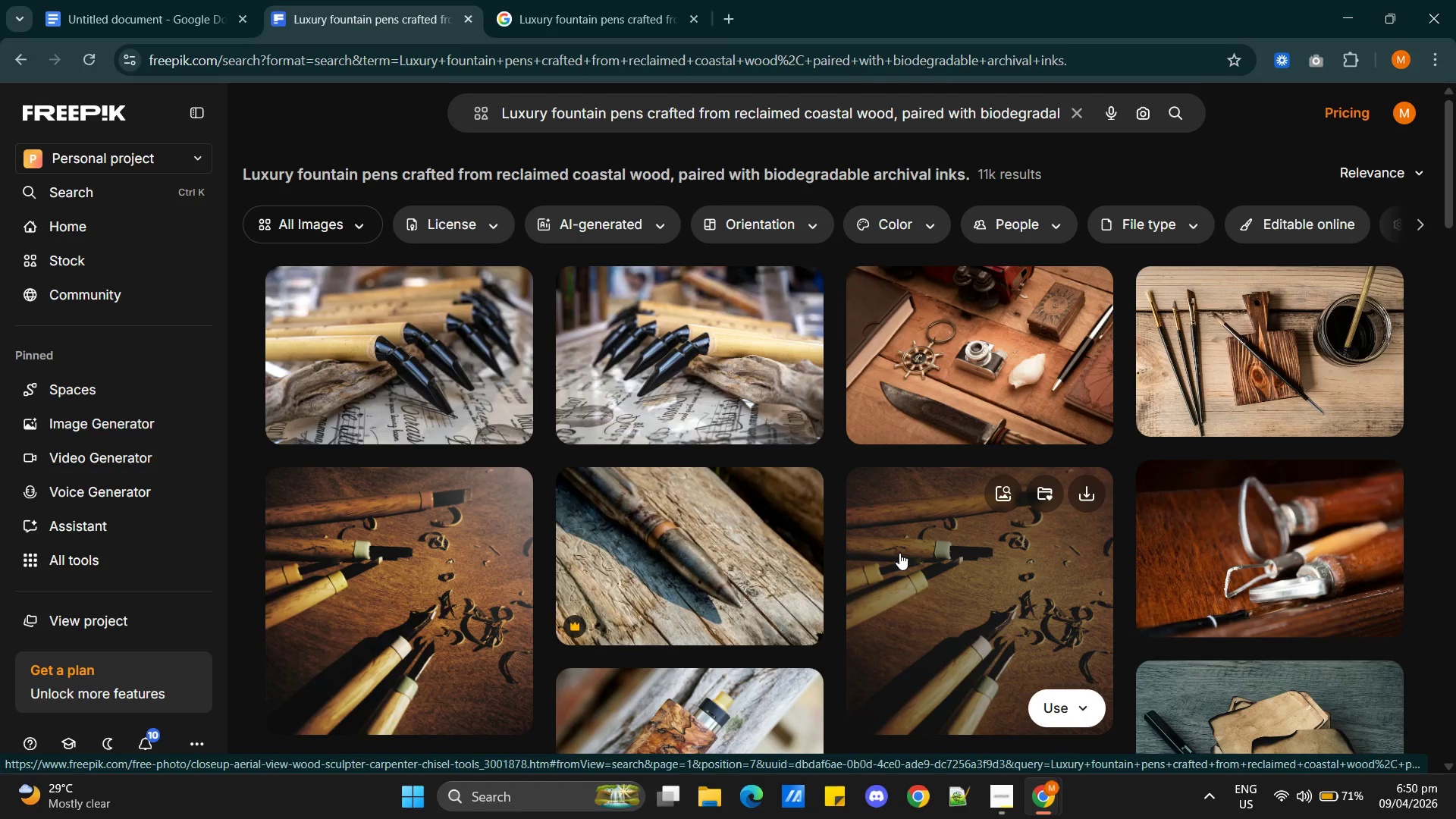 
scroll: coordinate [905, 544], scroll_direction: down, amount: 16.0
 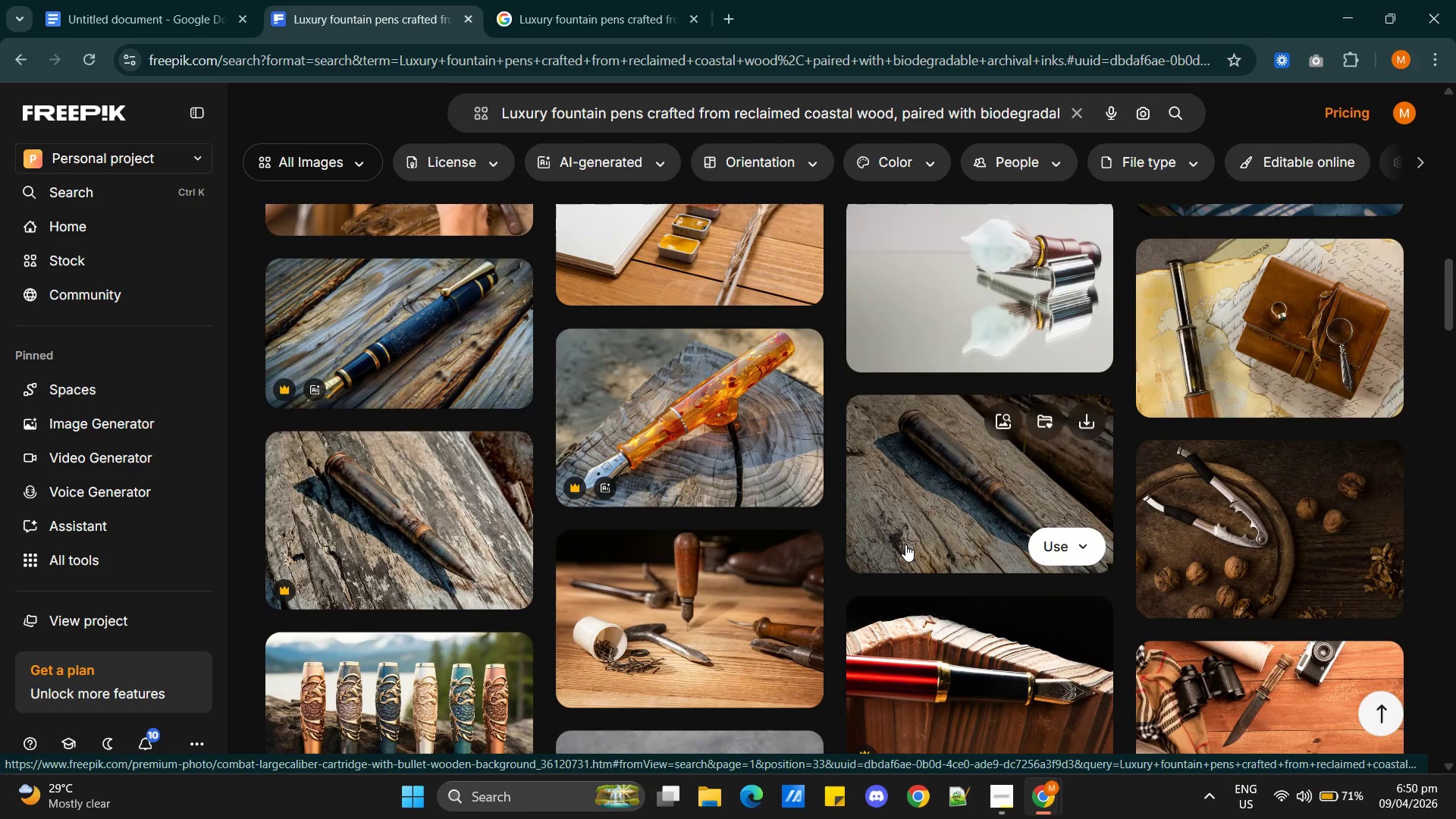 
scroll: coordinate [716, 527], scroll_direction: down, amount: 8.0
 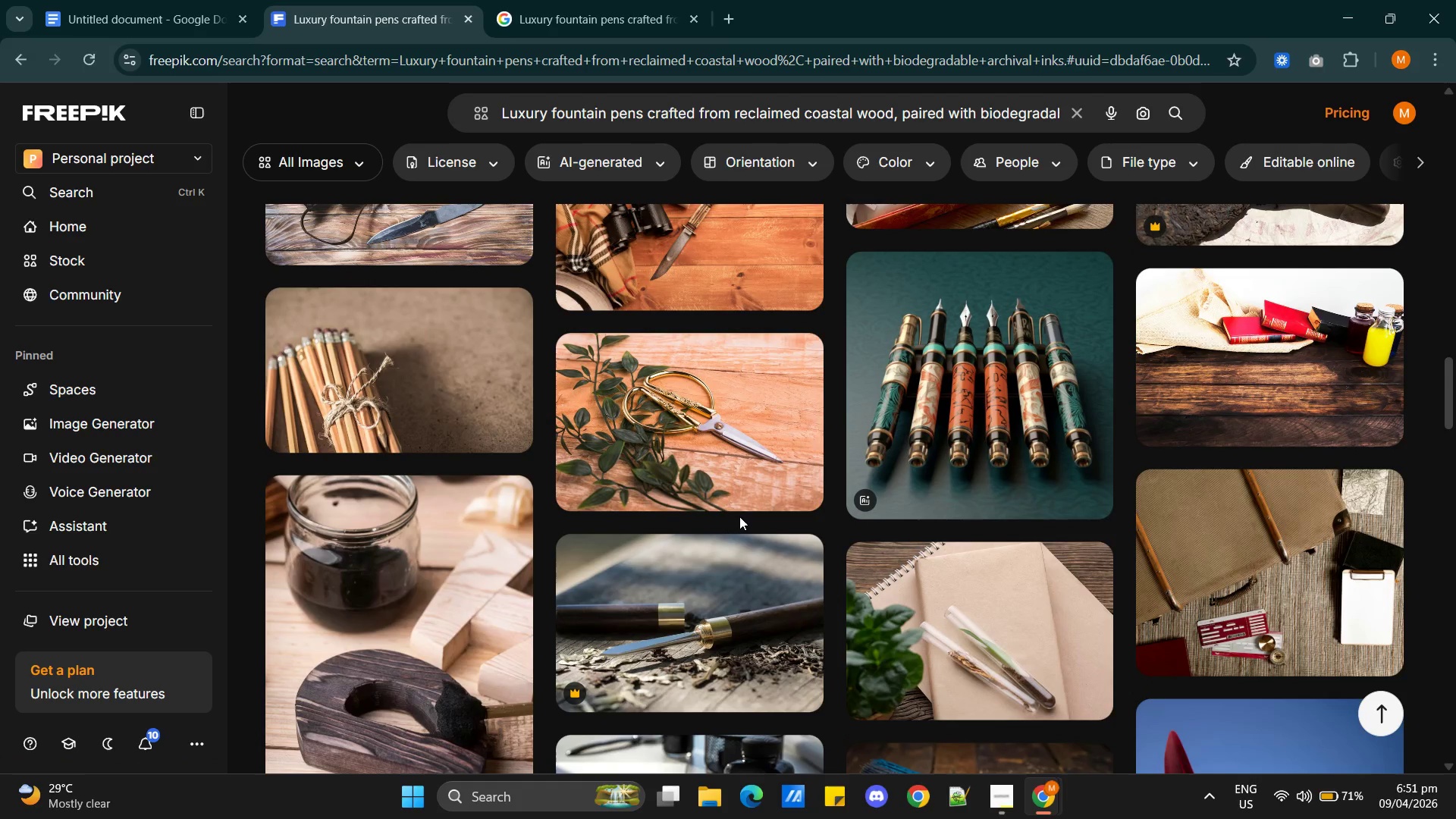 
left_click([996, 388])
 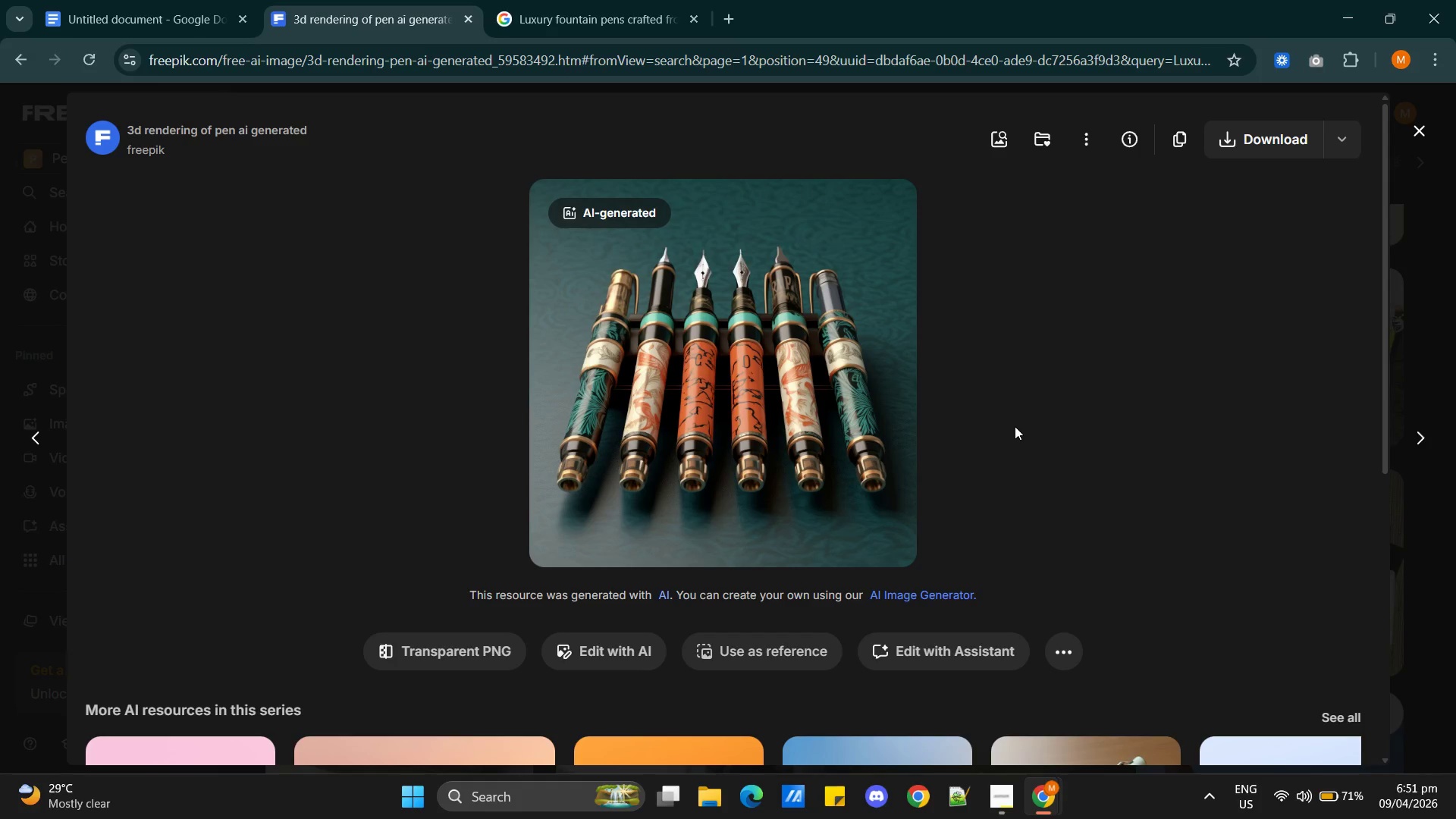 
wait(5.91)
 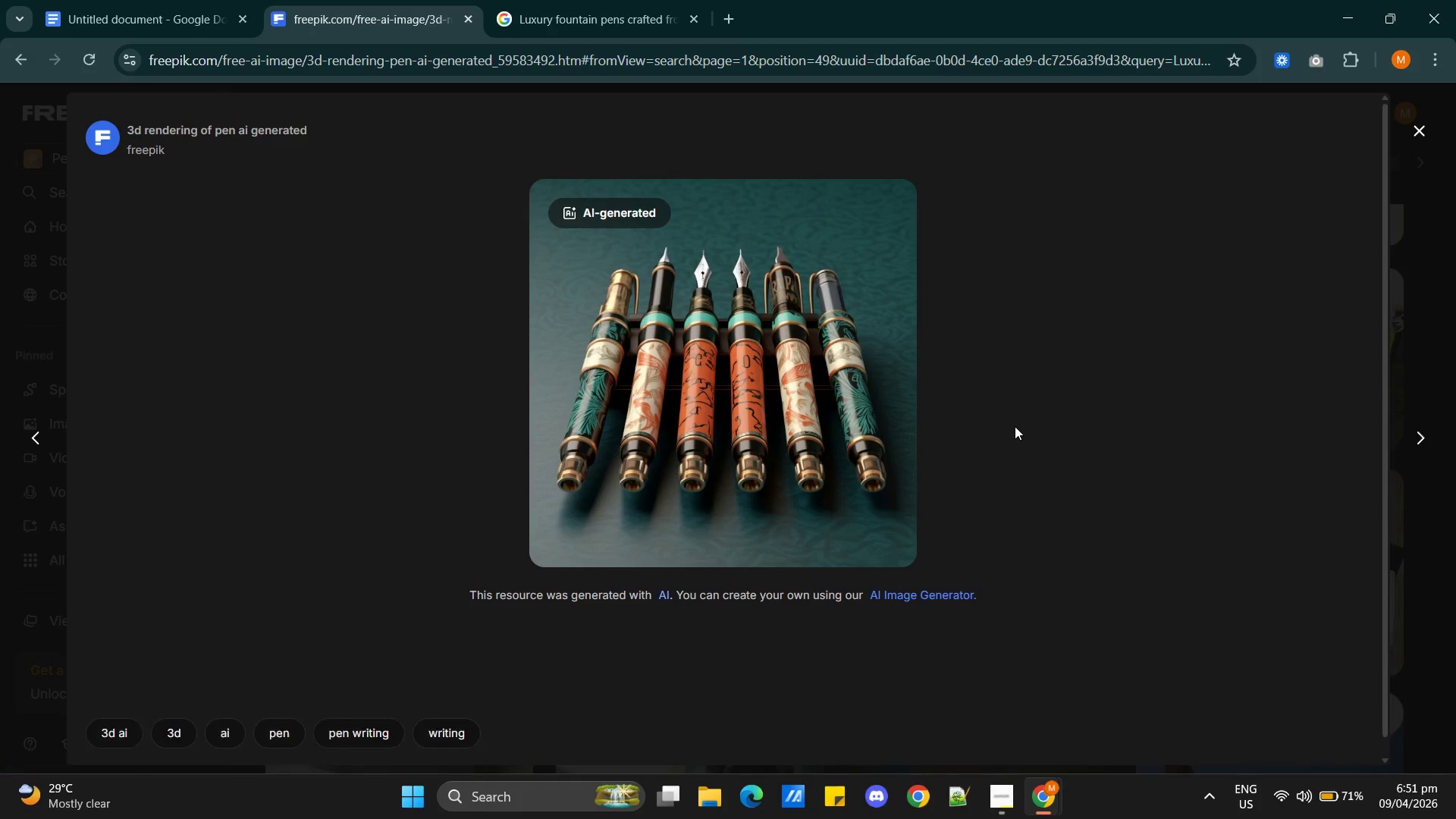 
left_click([1267, 140])
 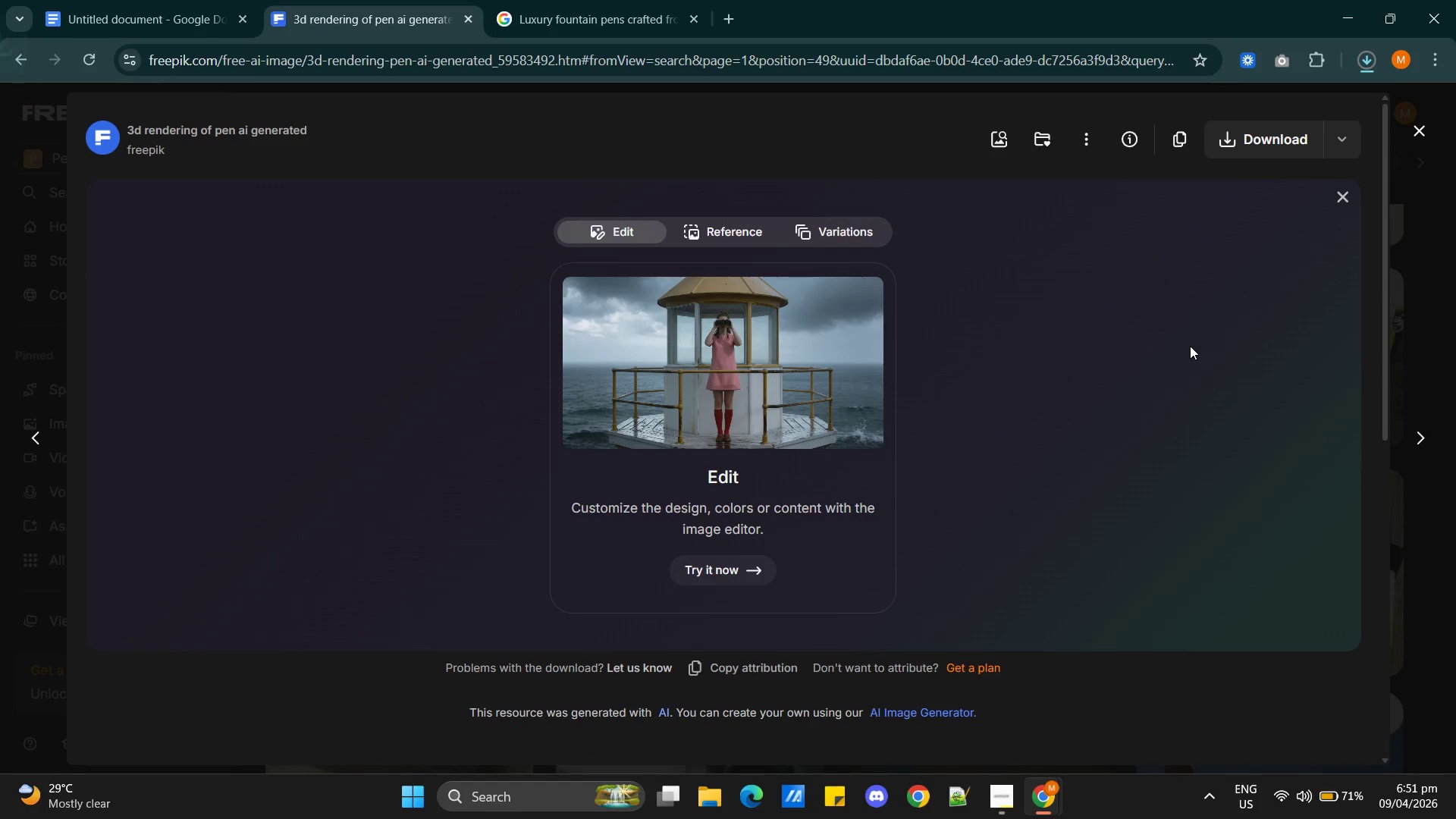 
wait(9.78)
 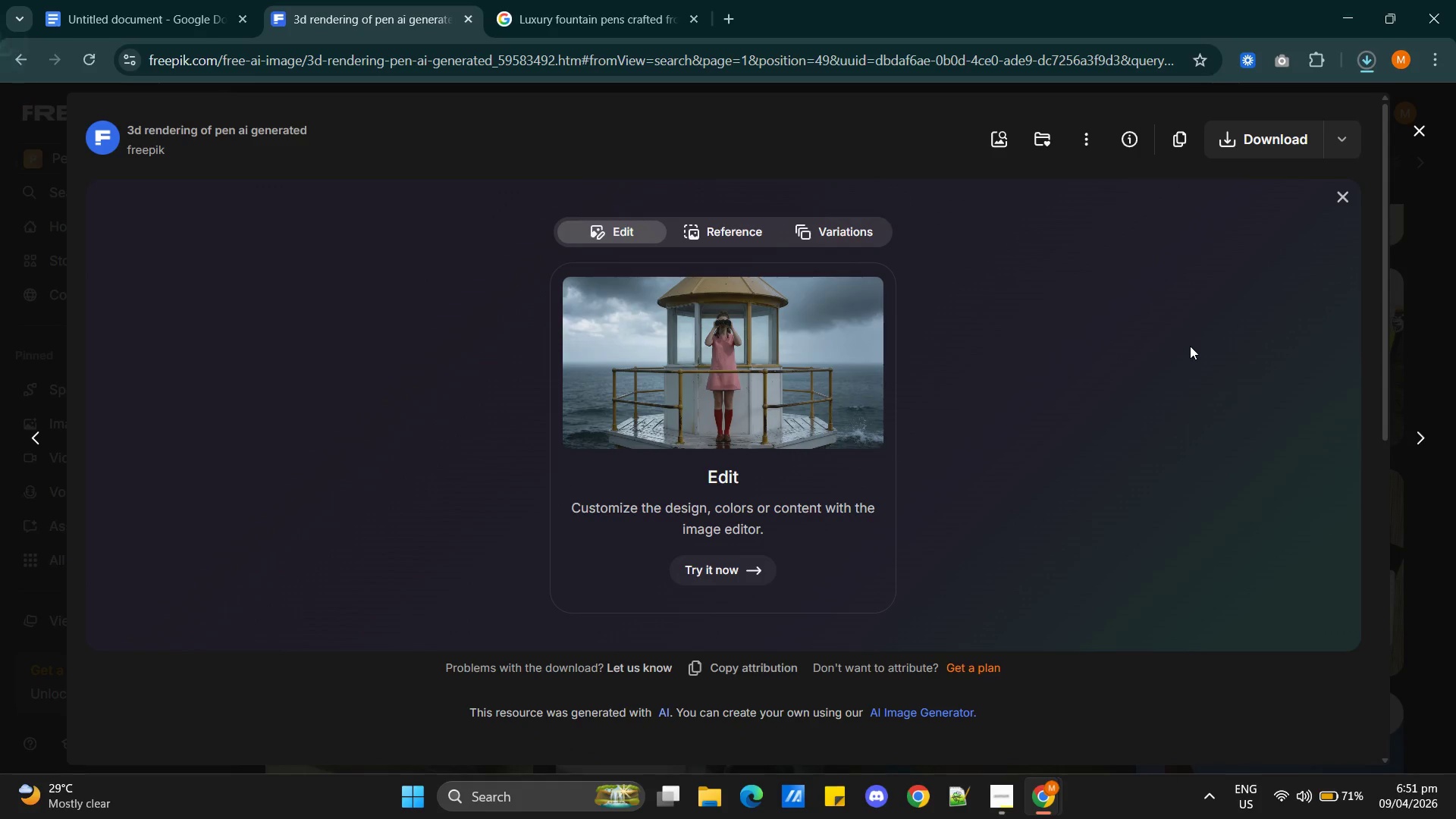 
left_click([1351, 17])
 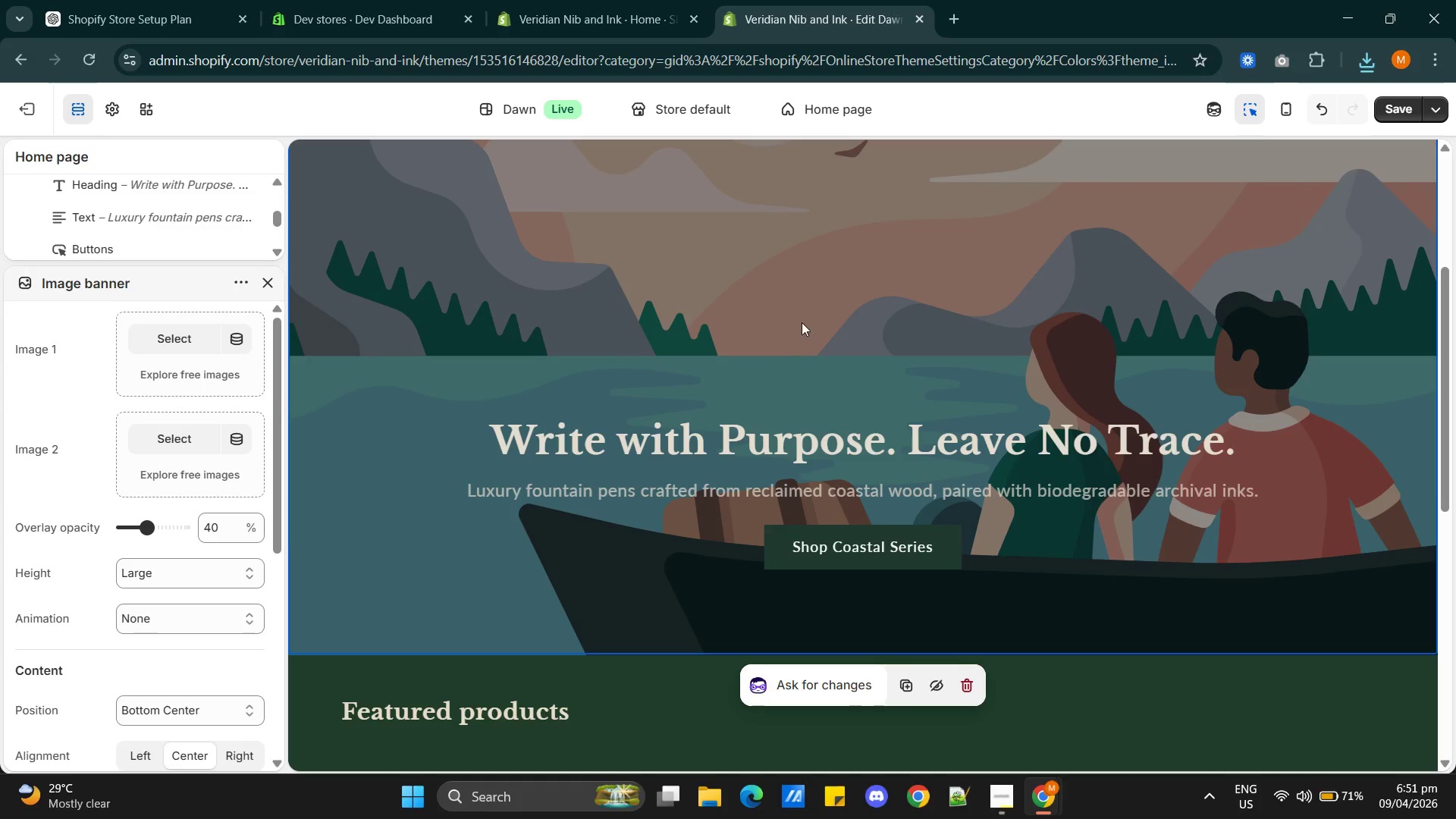 
left_click([810, 309])
 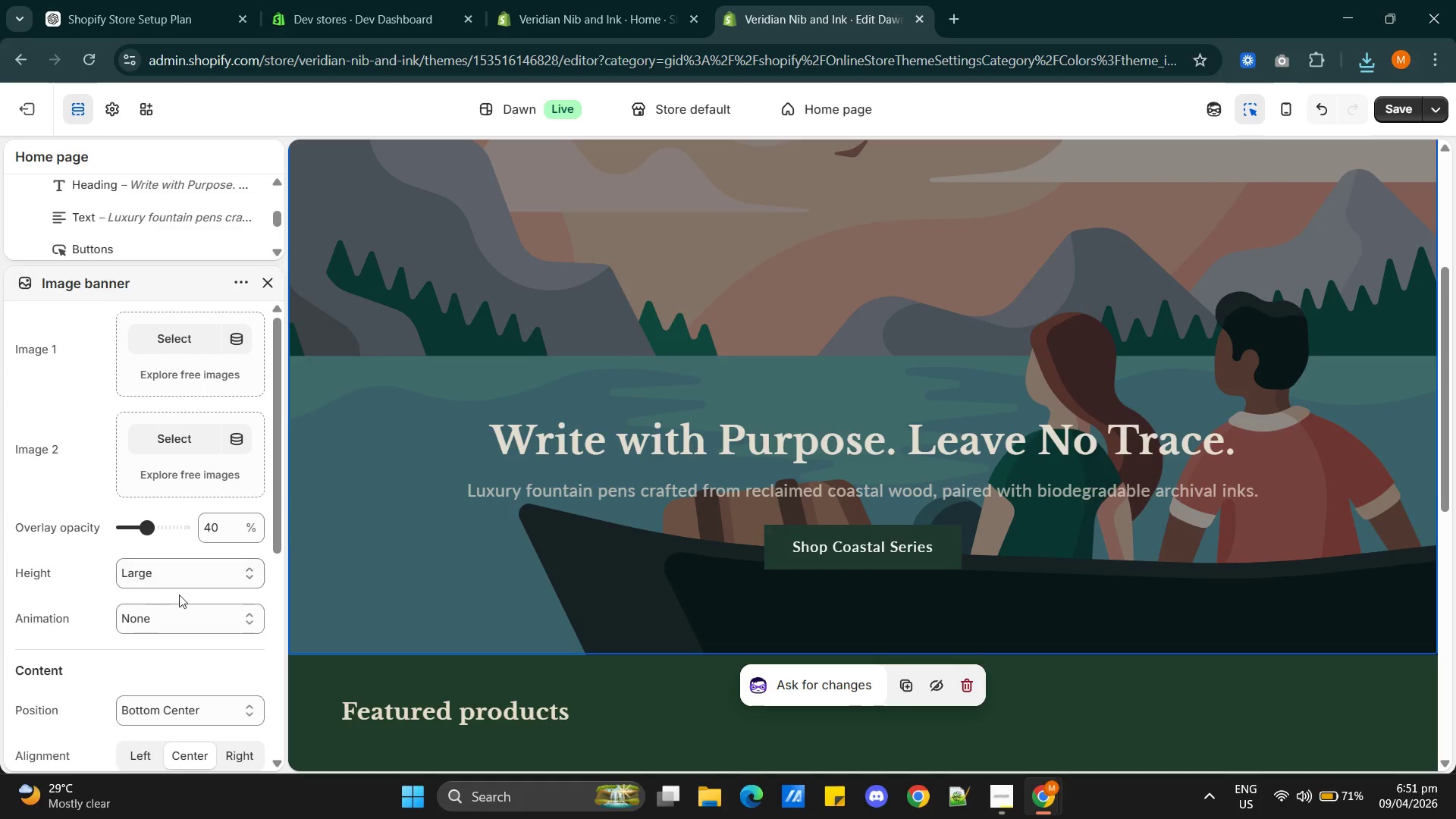 
scroll: coordinate [196, 585], scroll_direction: up, amount: 1.0
 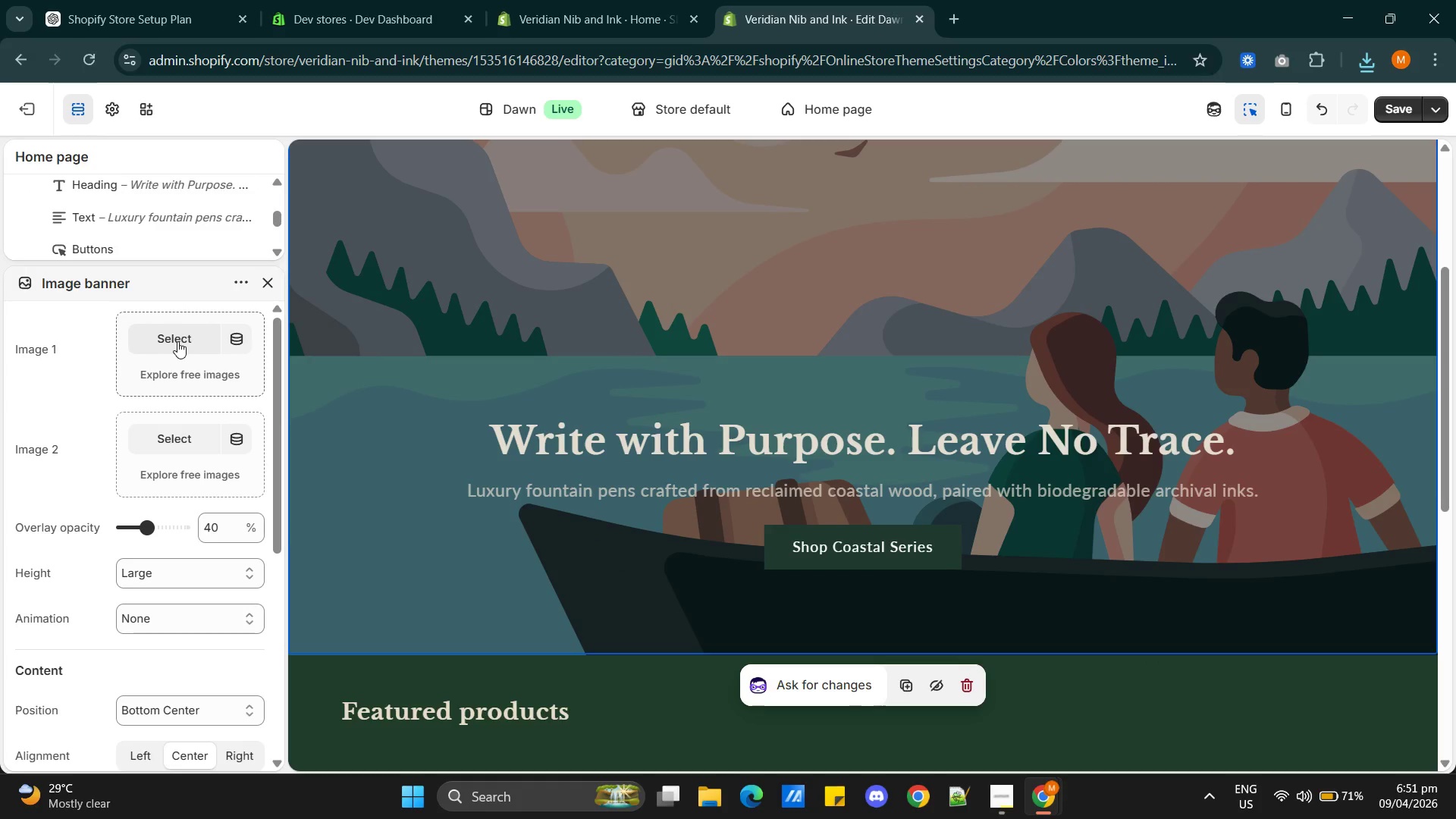 
left_click([177, 341])
 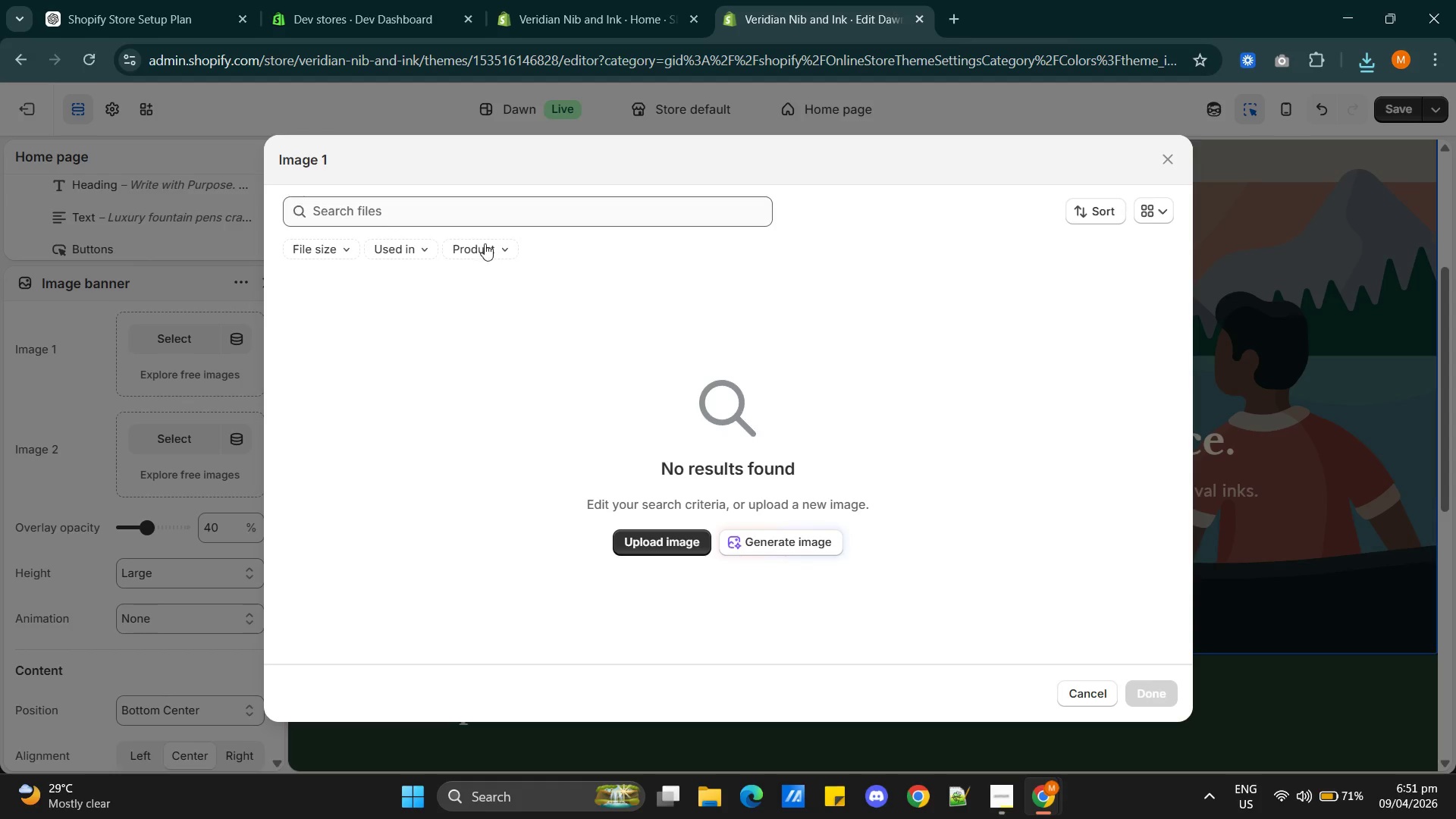 
left_click([678, 536])
 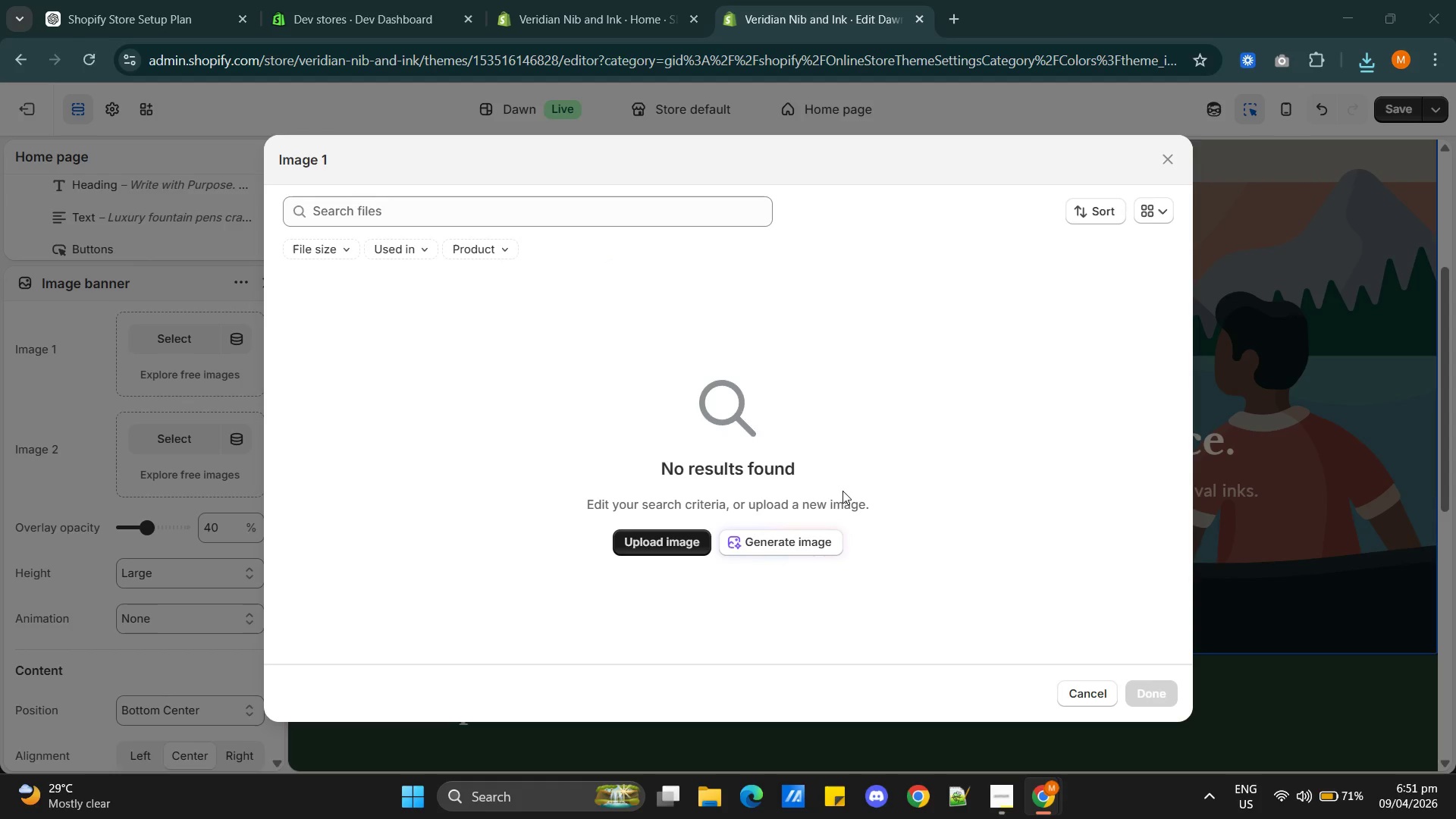 
mouse_move([833, 477])
 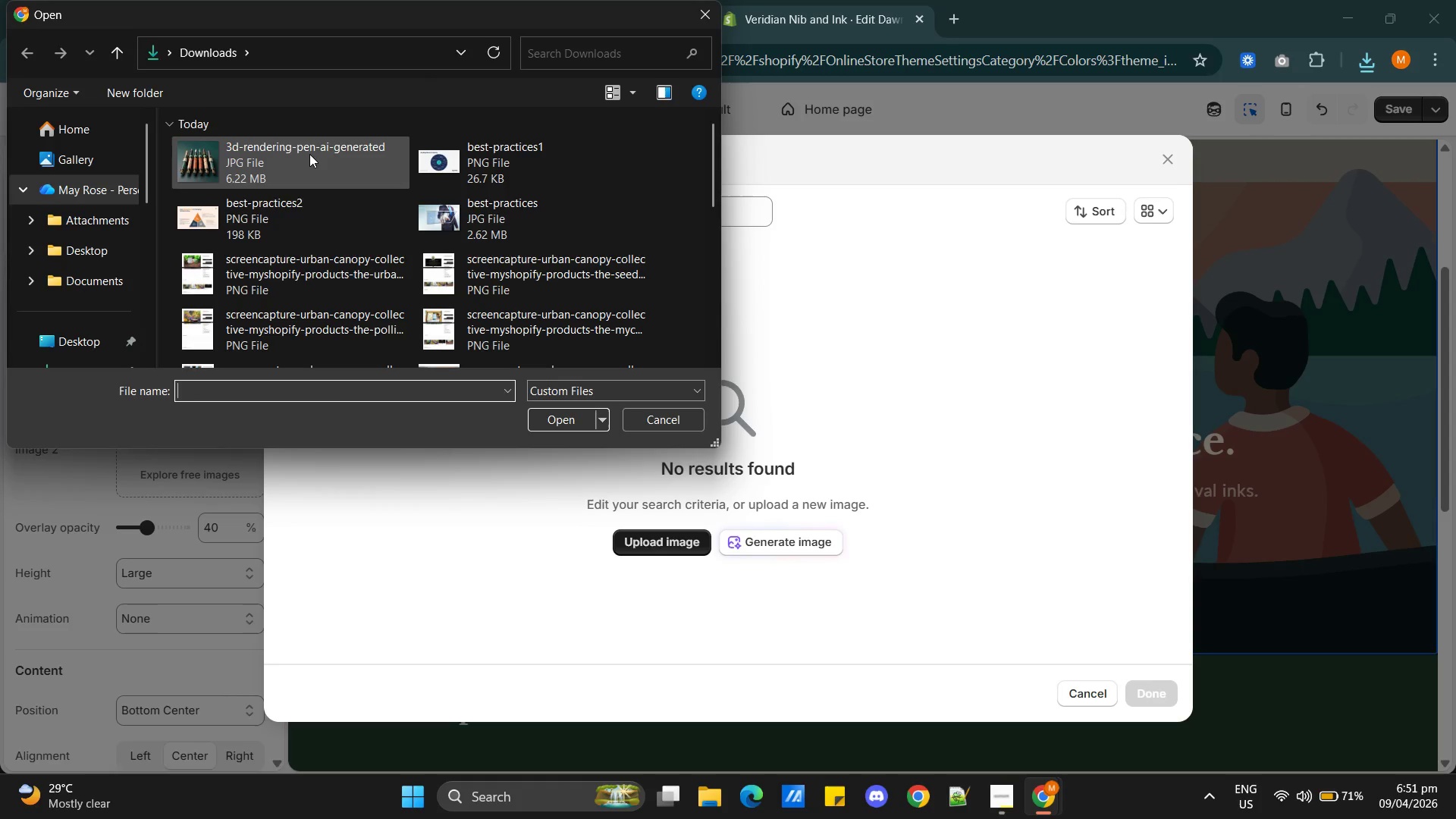 
left_click([305, 154])
 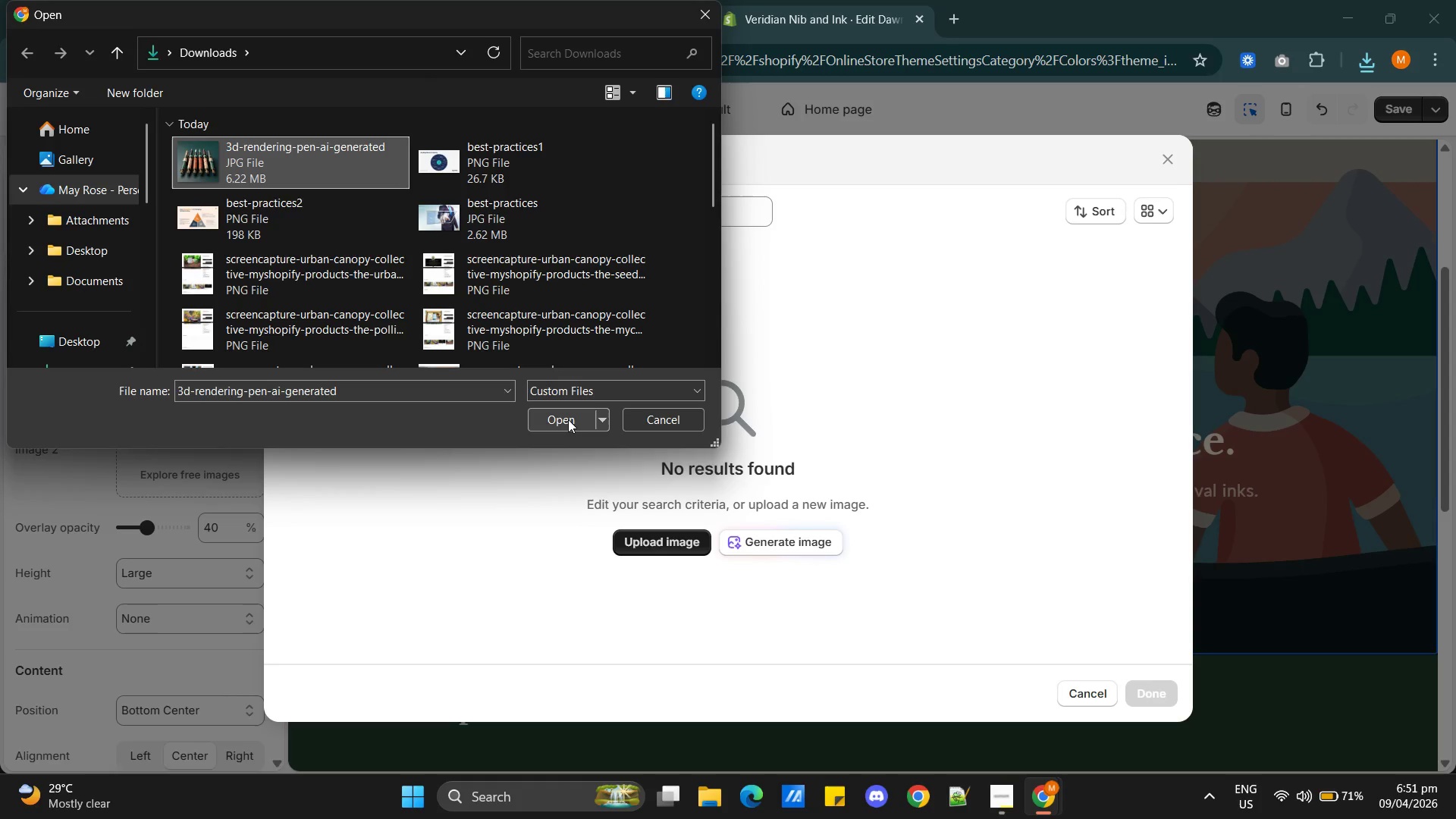 
left_click([568, 419])
 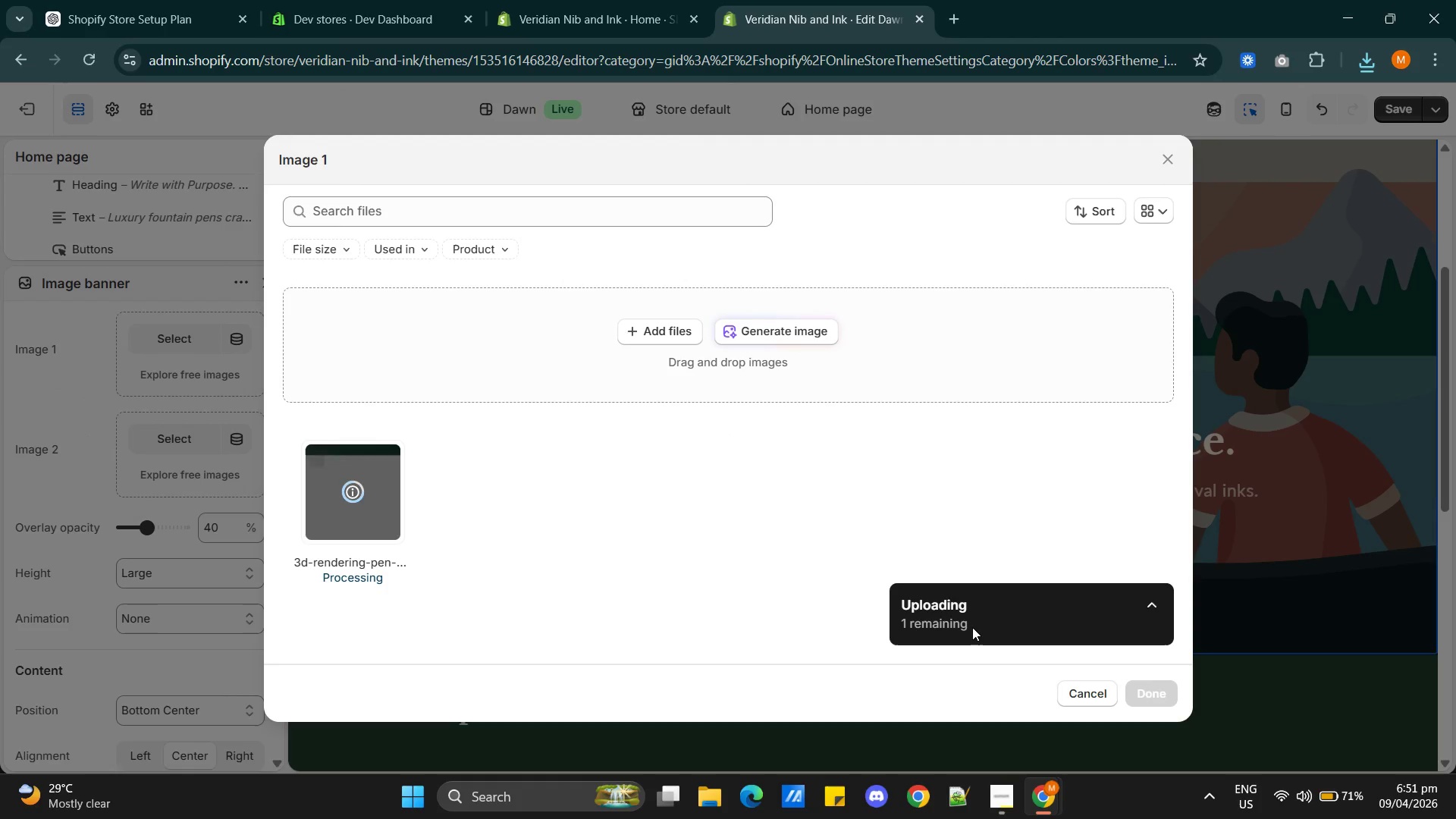 
wait(9.92)
 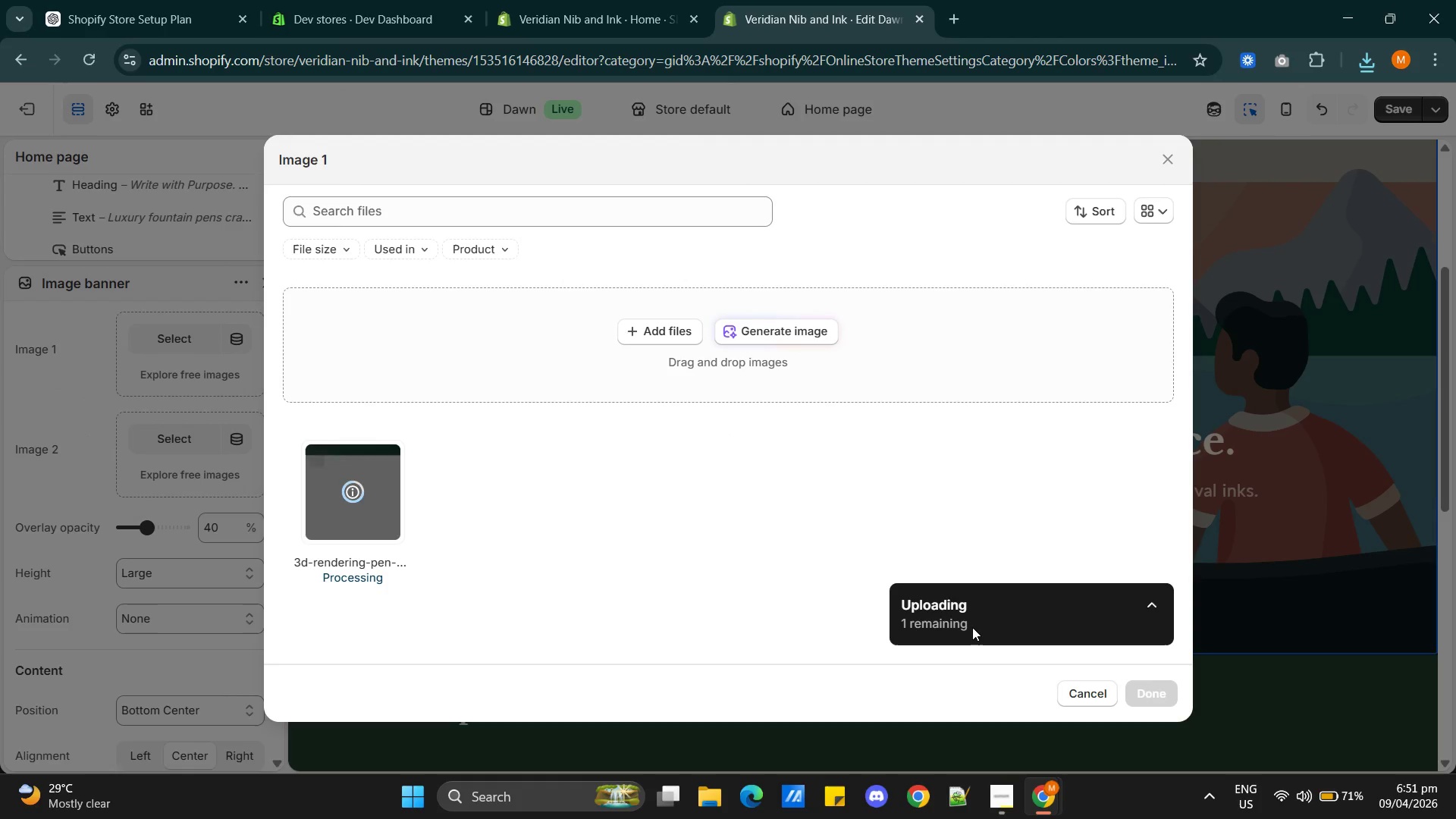 
left_click([1149, 688])
 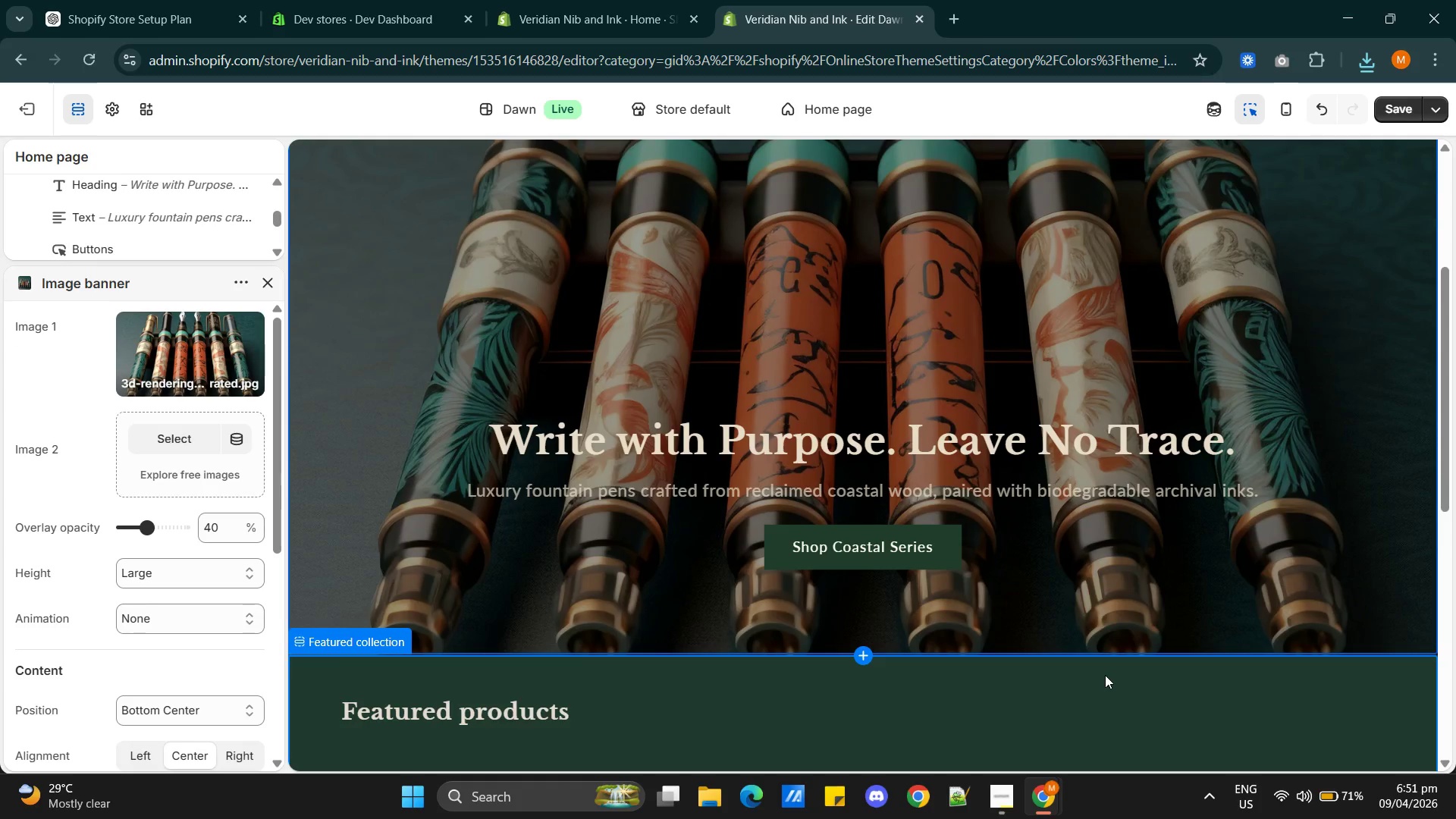 
wait(5.08)
 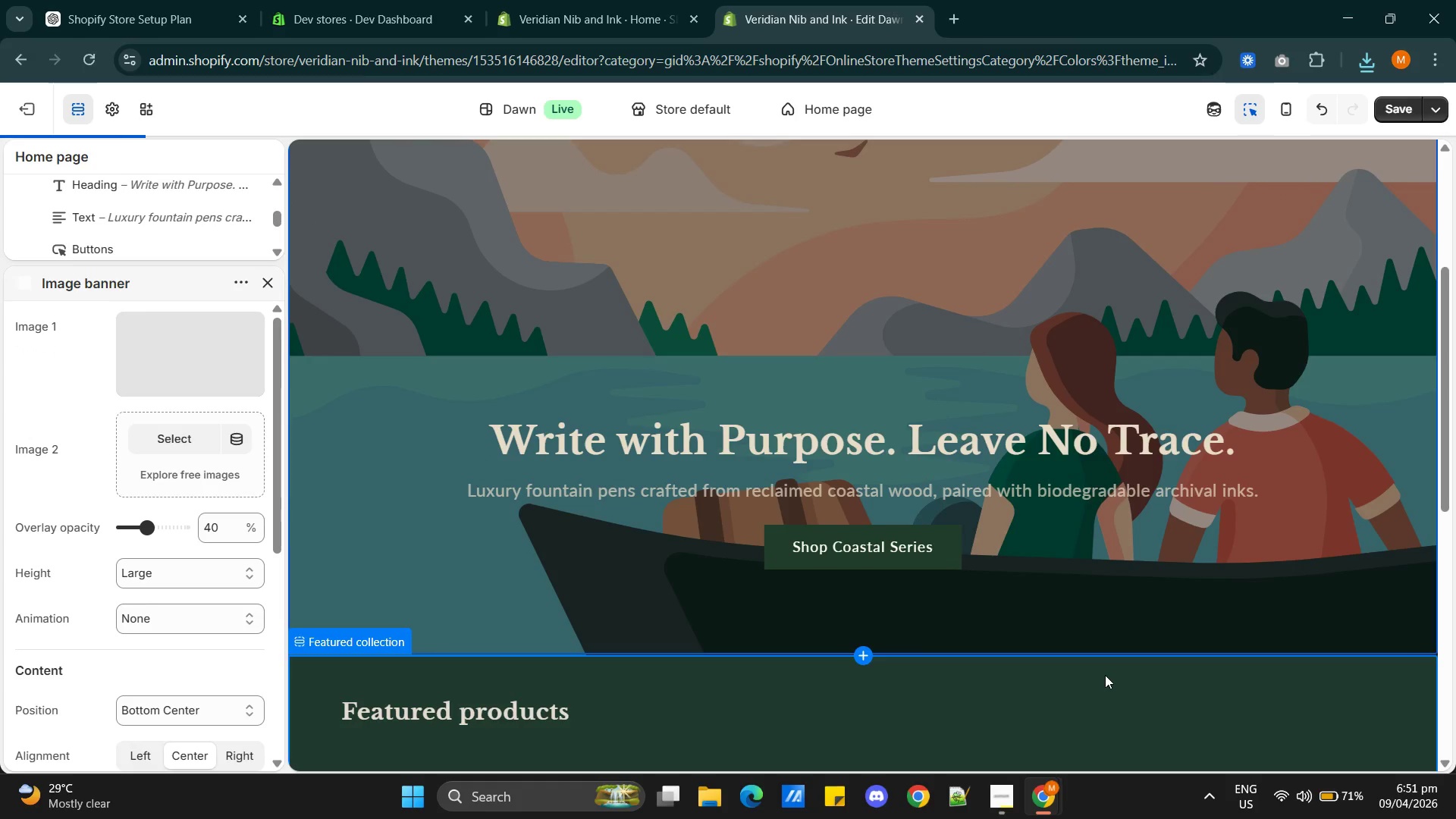 
scroll: coordinate [1118, 669], scroll_direction: up, amount: 4.0
 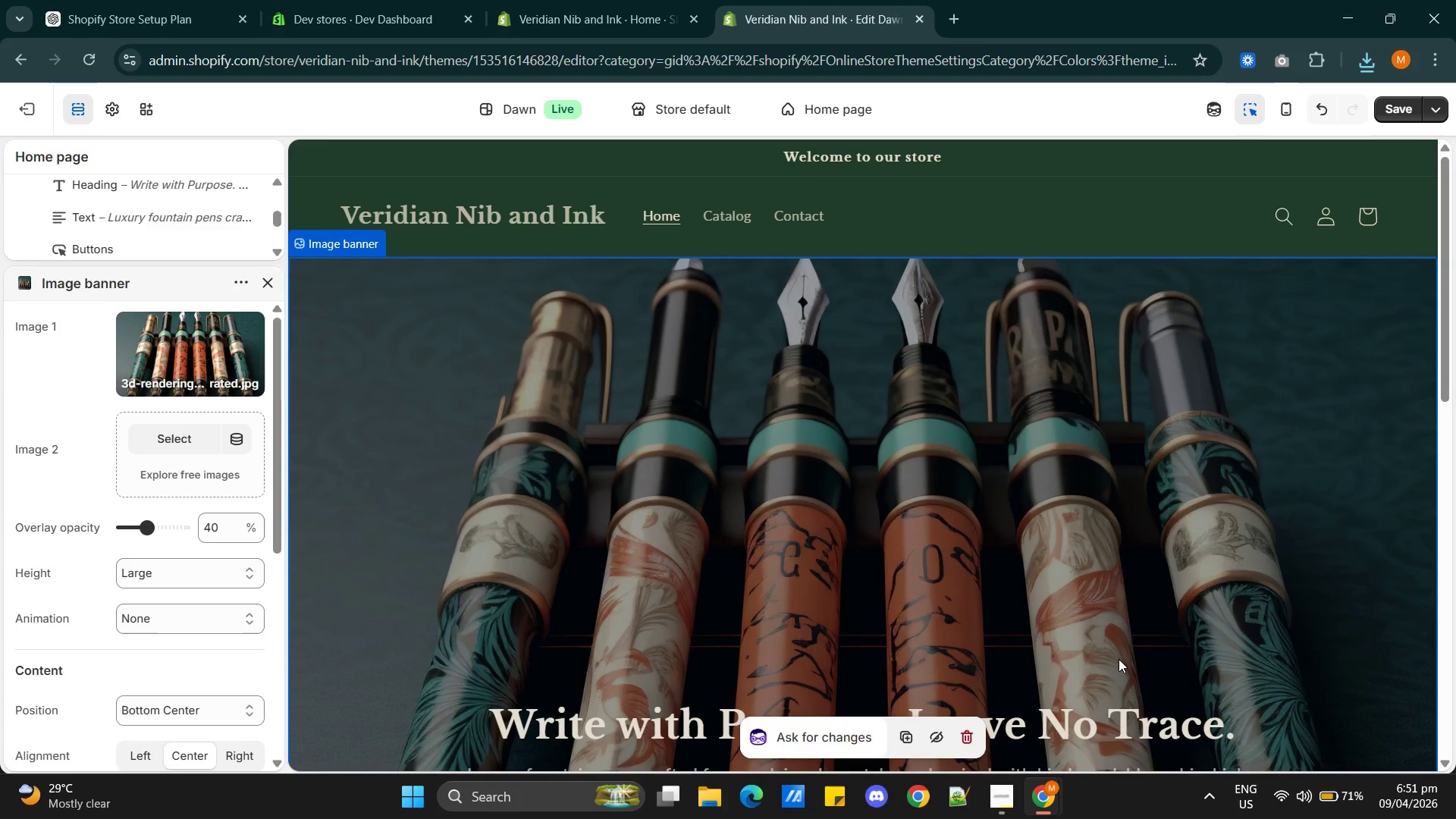 
scroll: coordinate [1119, 659], scroll_direction: down, amount: 1.0
 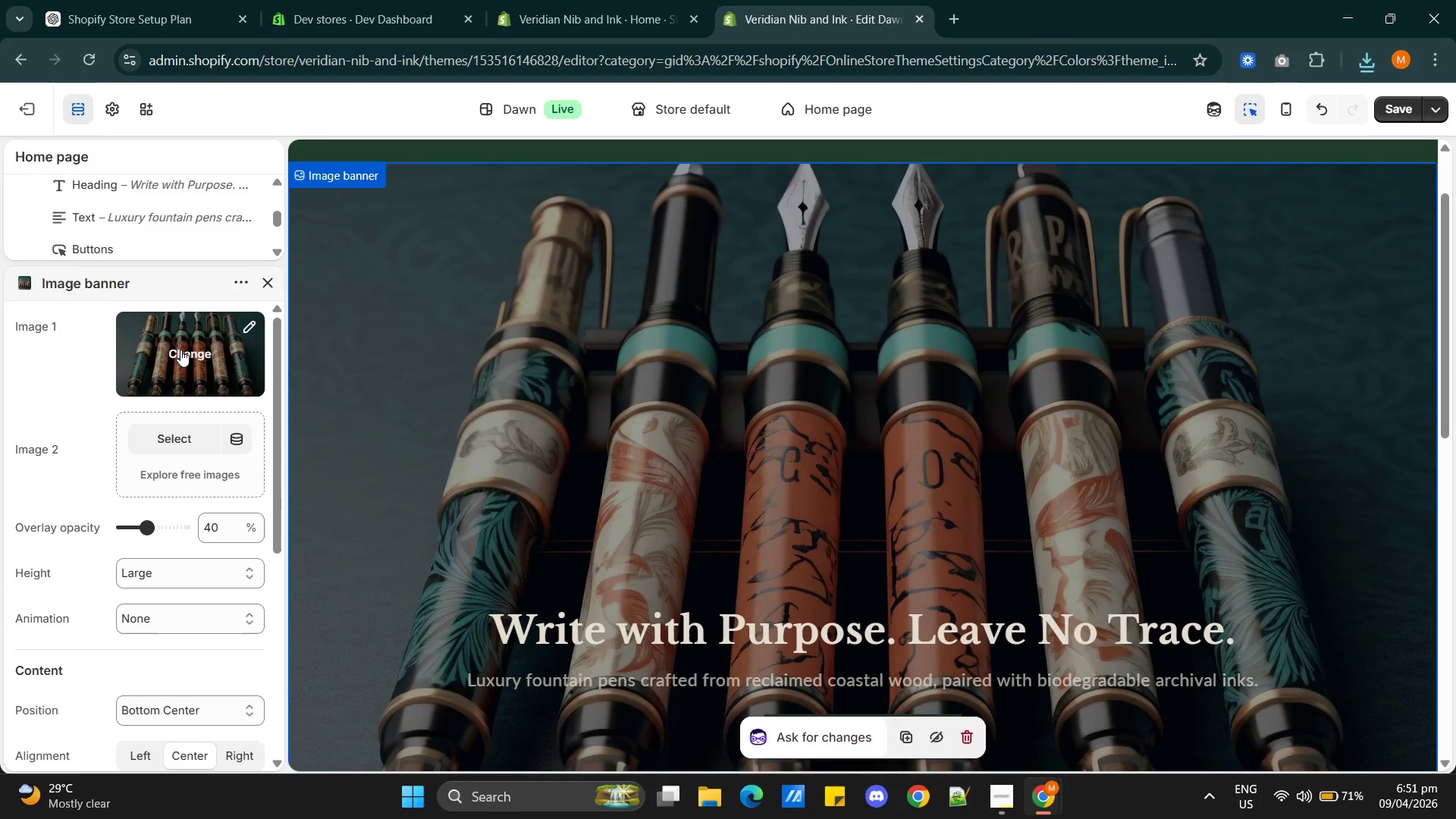 
left_click([249, 322])
 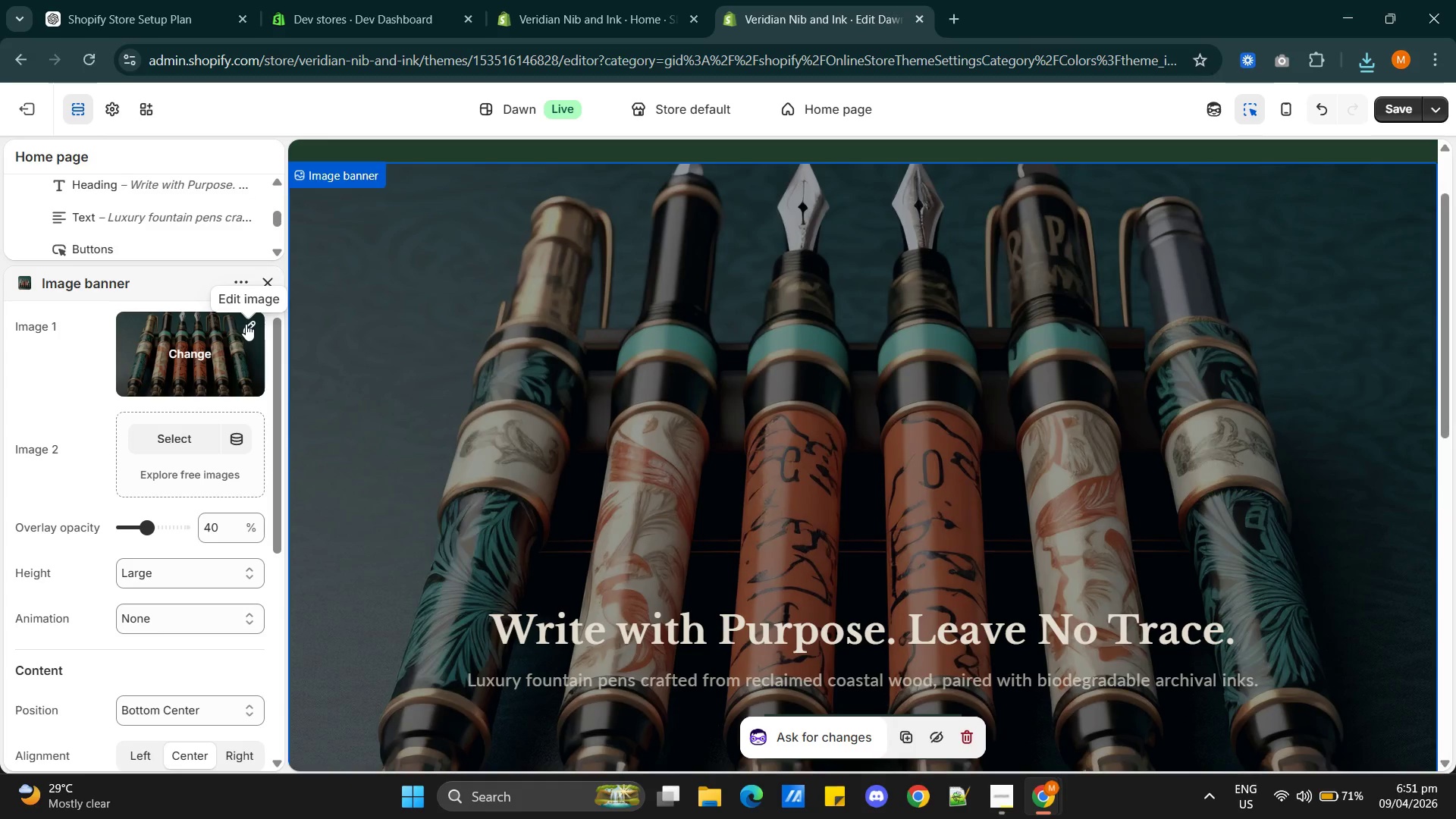 
left_click([246, 324])
 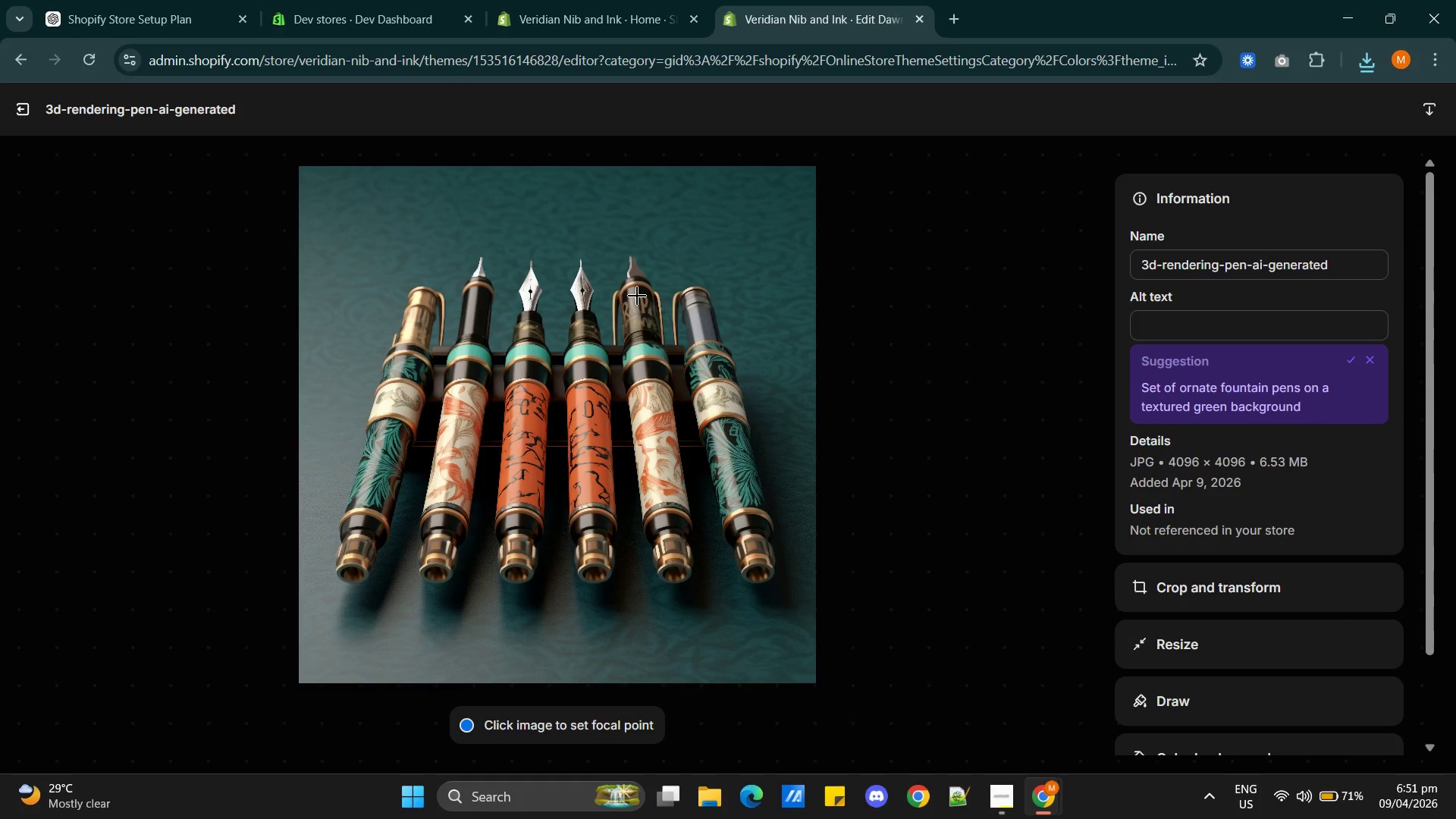 
wait(9.19)
 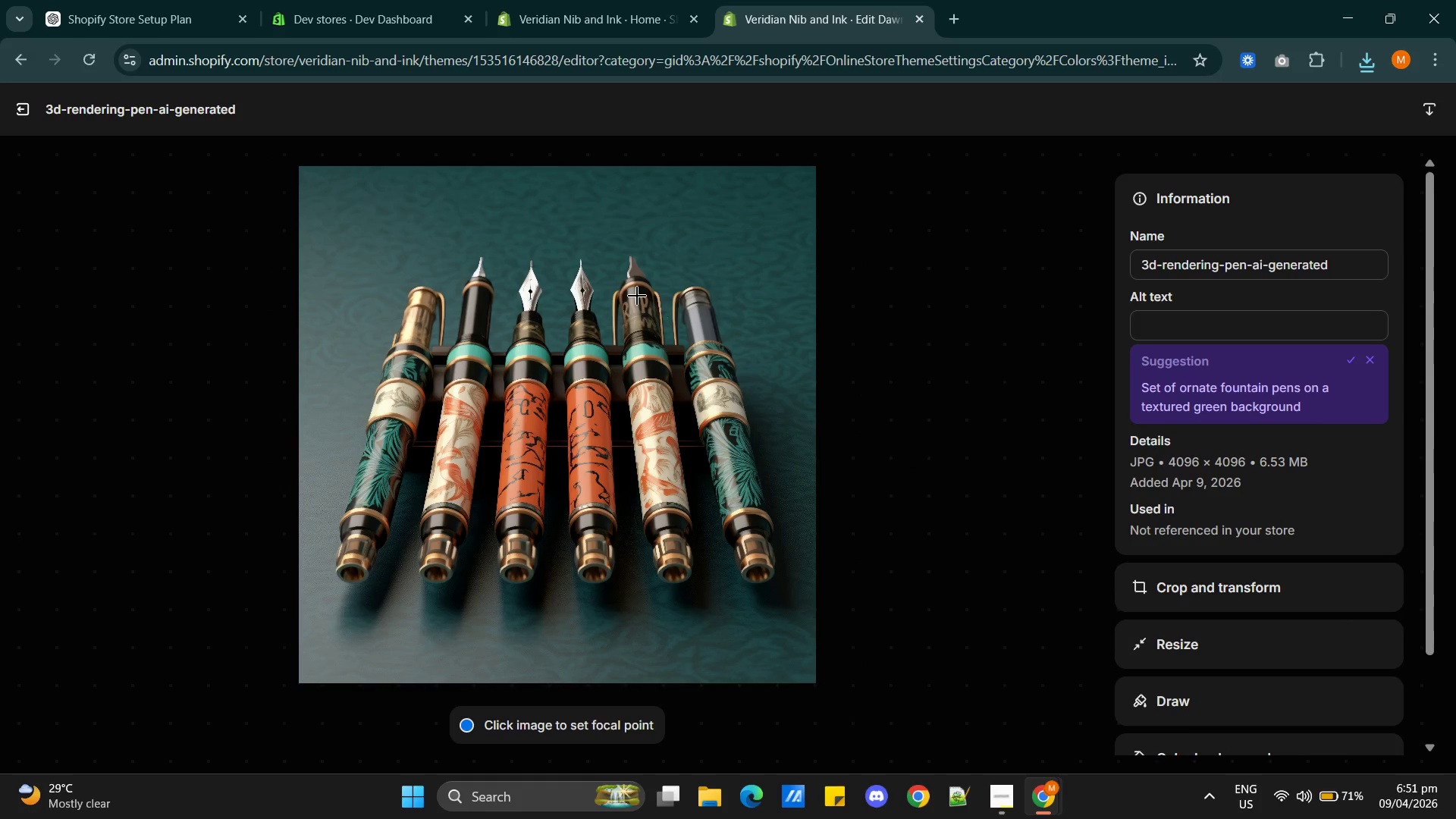 
scroll: coordinate [1199, 627], scroll_direction: down, amount: 2.0
 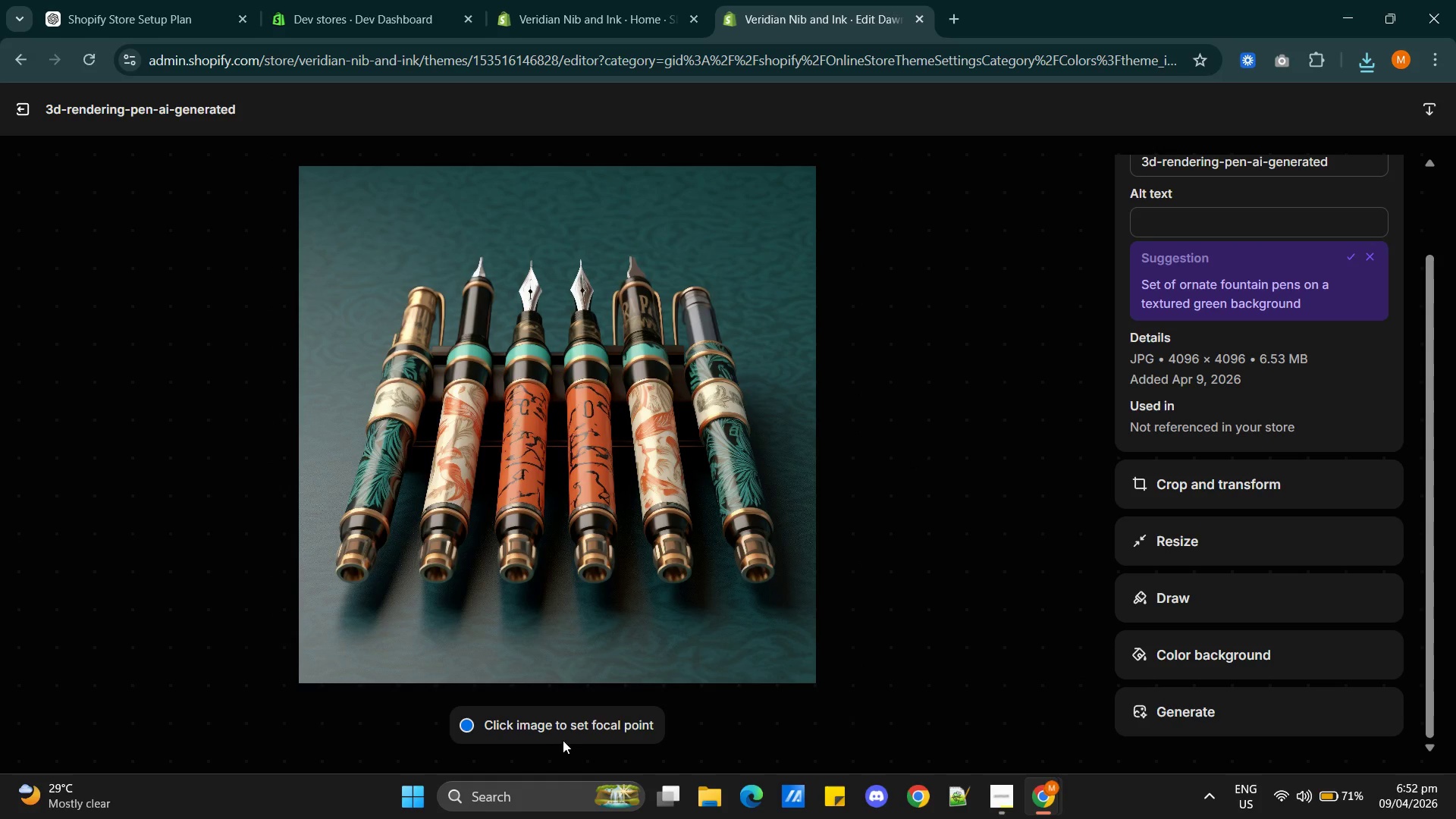 
left_click([564, 732])
 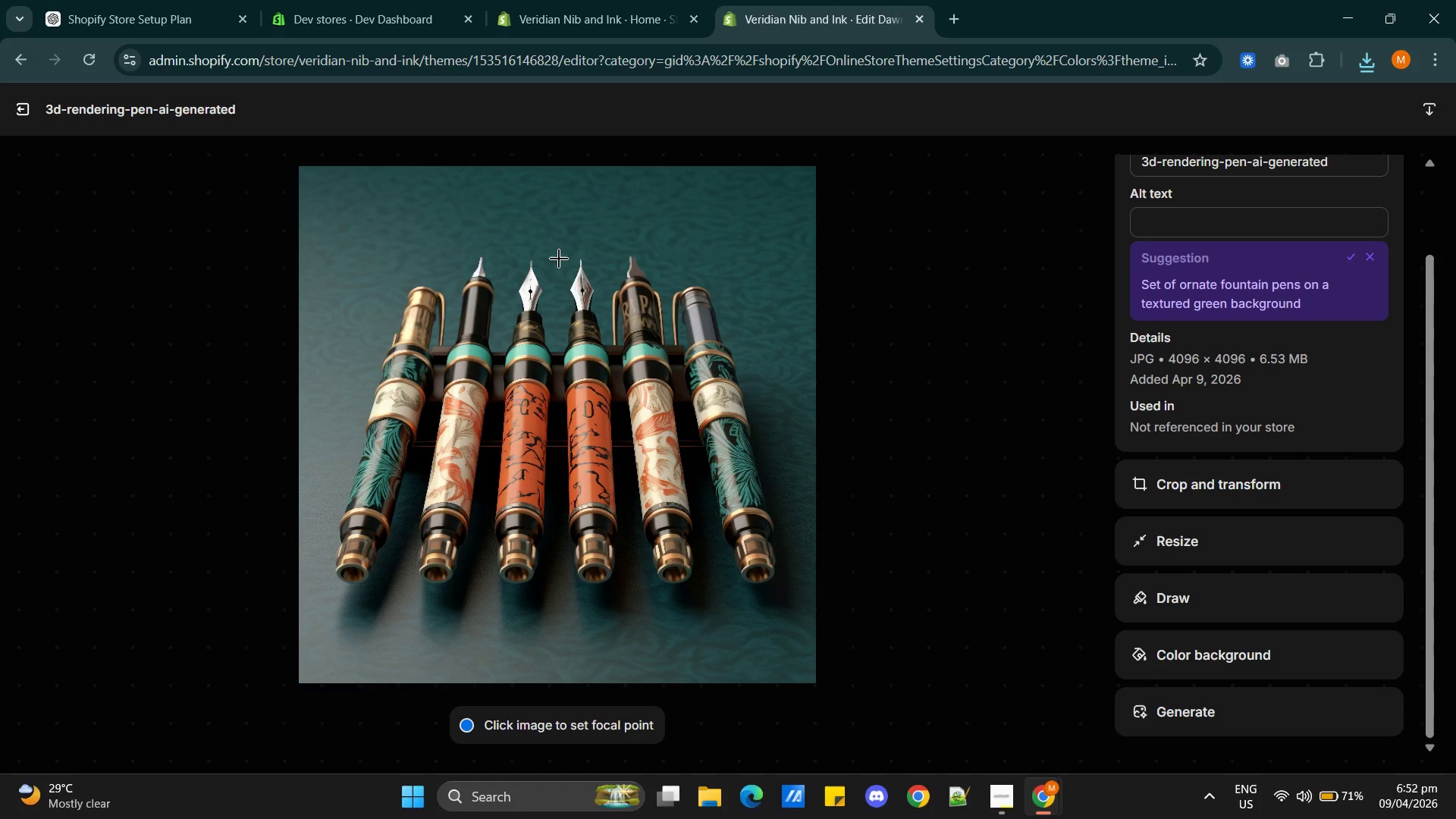 
left_click([558, 259])
 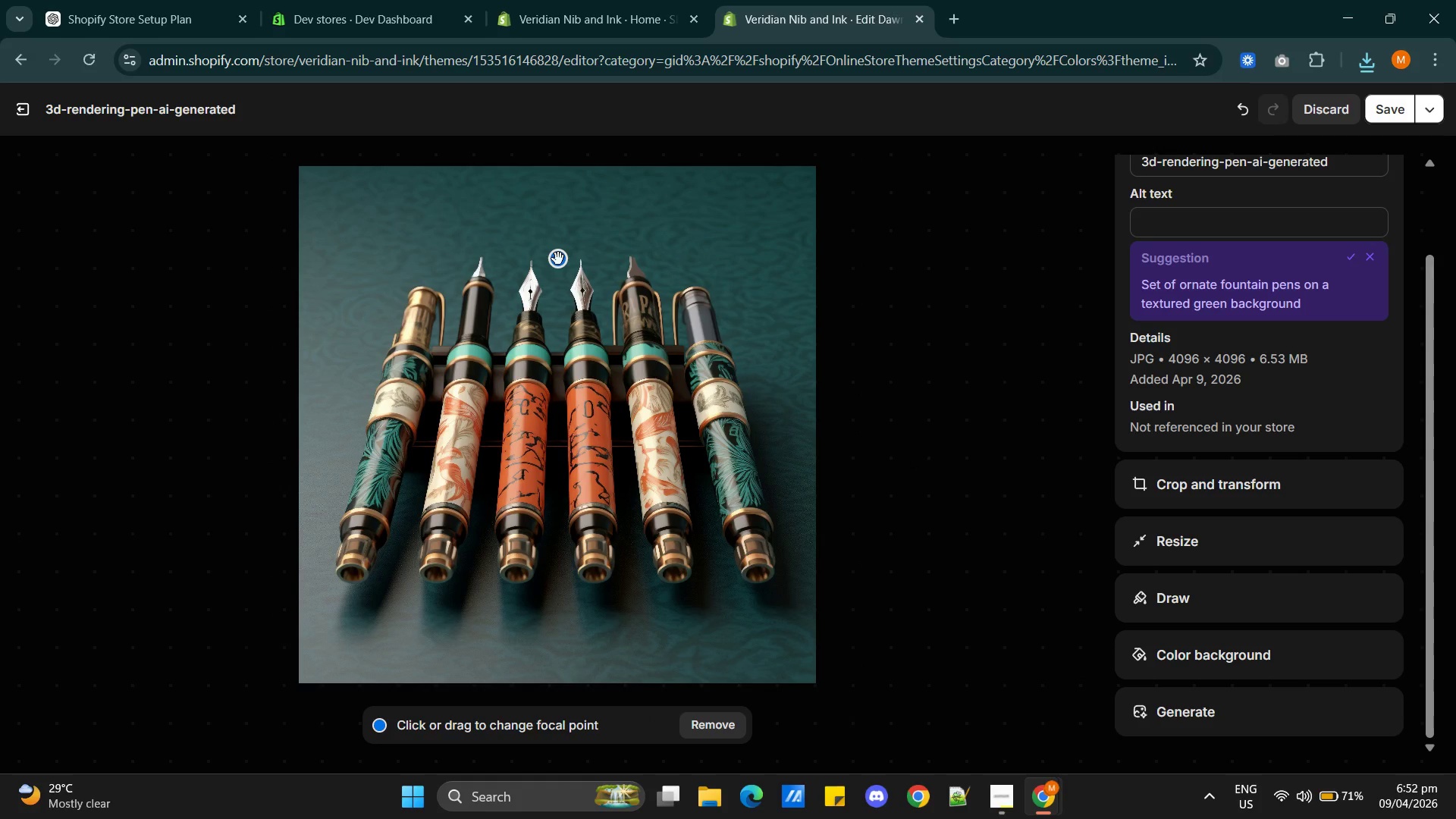 
left_click_drag(start_coordinate=[558, 259], to_coordinate=[554, 281])
 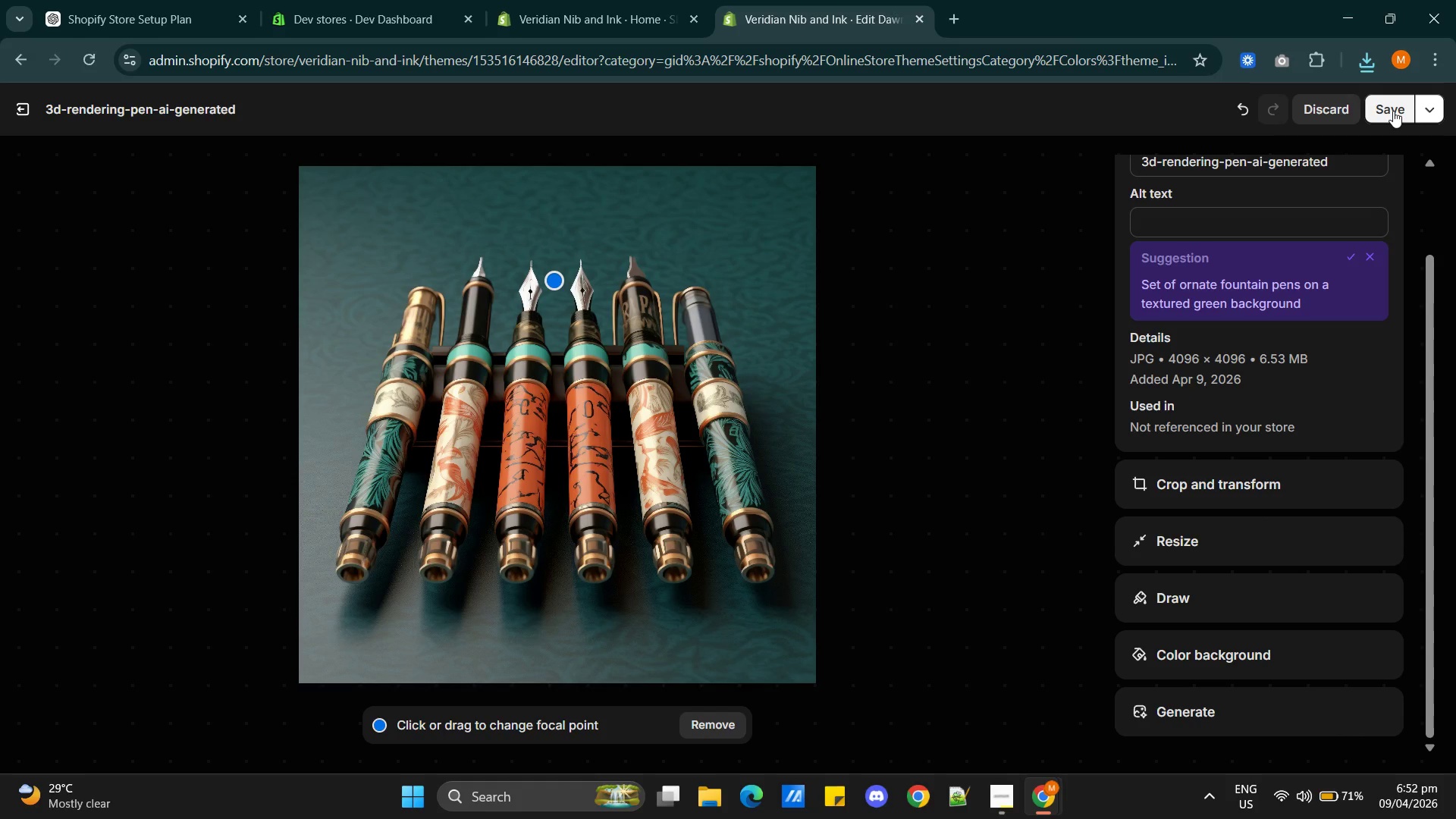 
left_click([1393, 111])
 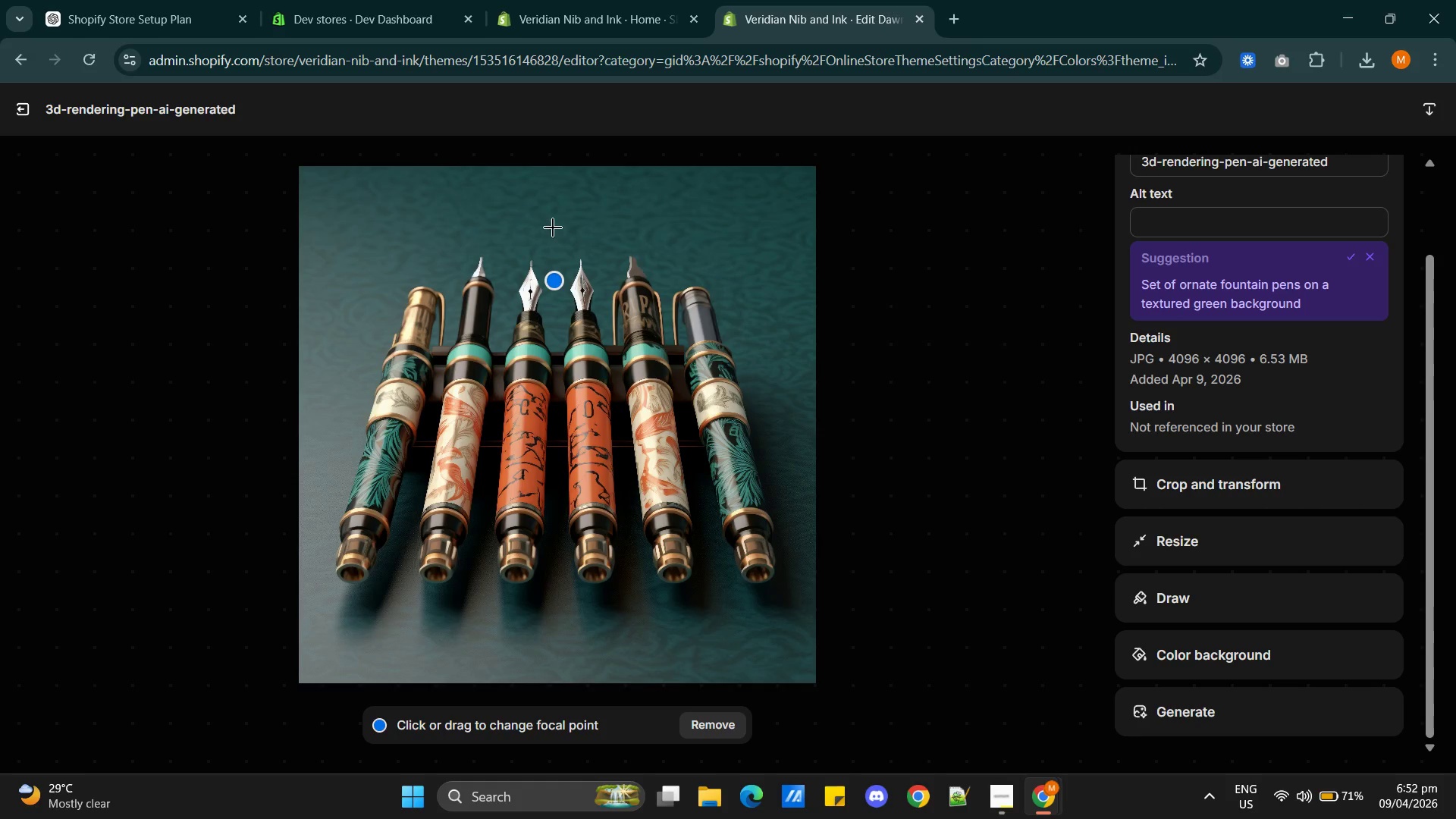 
left_click([24, 106])
 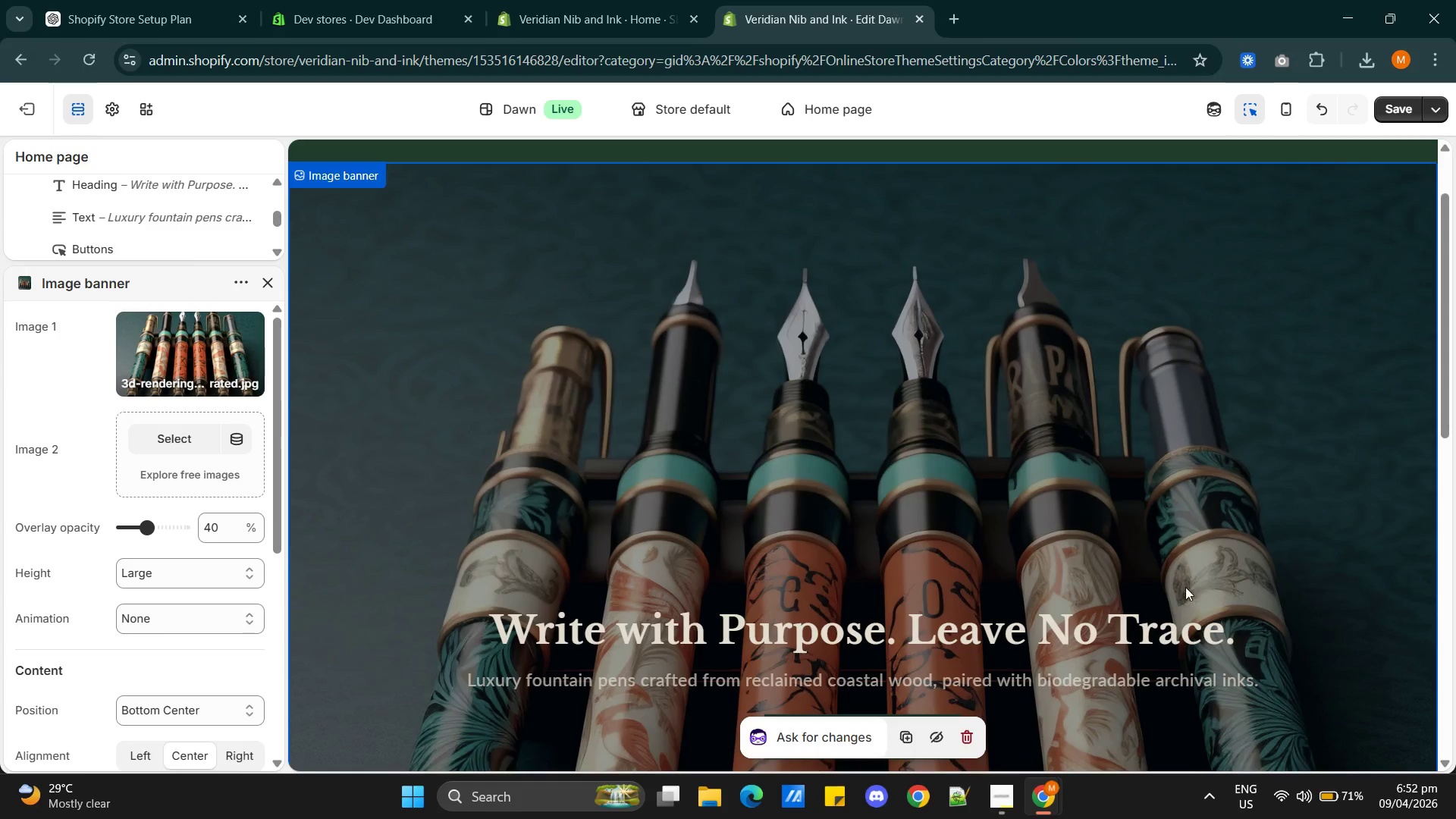 
scroll: coordinate [1185, 581], scroll_direction: down, amount: 2.0
 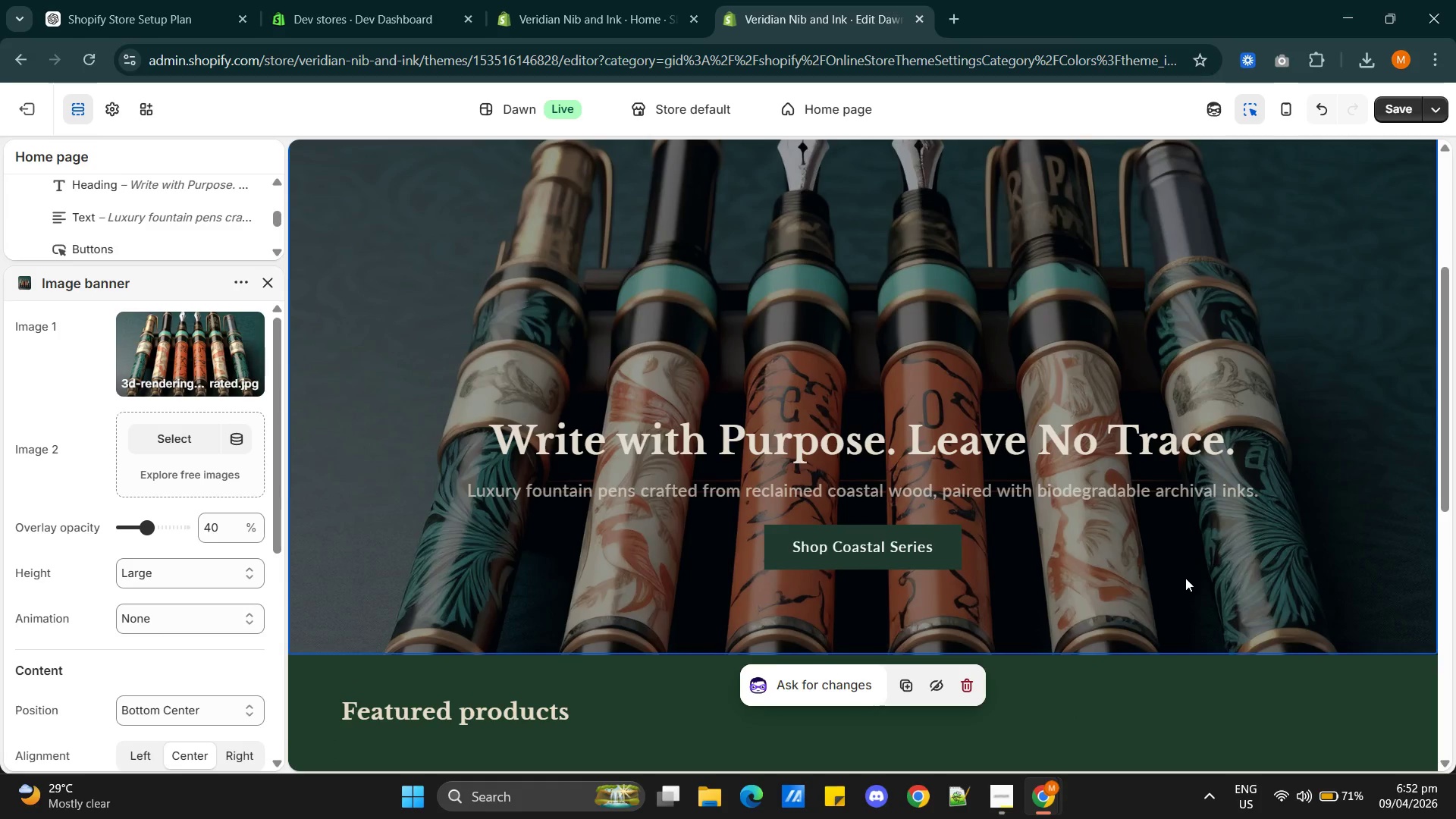 
scroll: coordinate [1185, 578], scroll_direction: up, amount: 1.0
 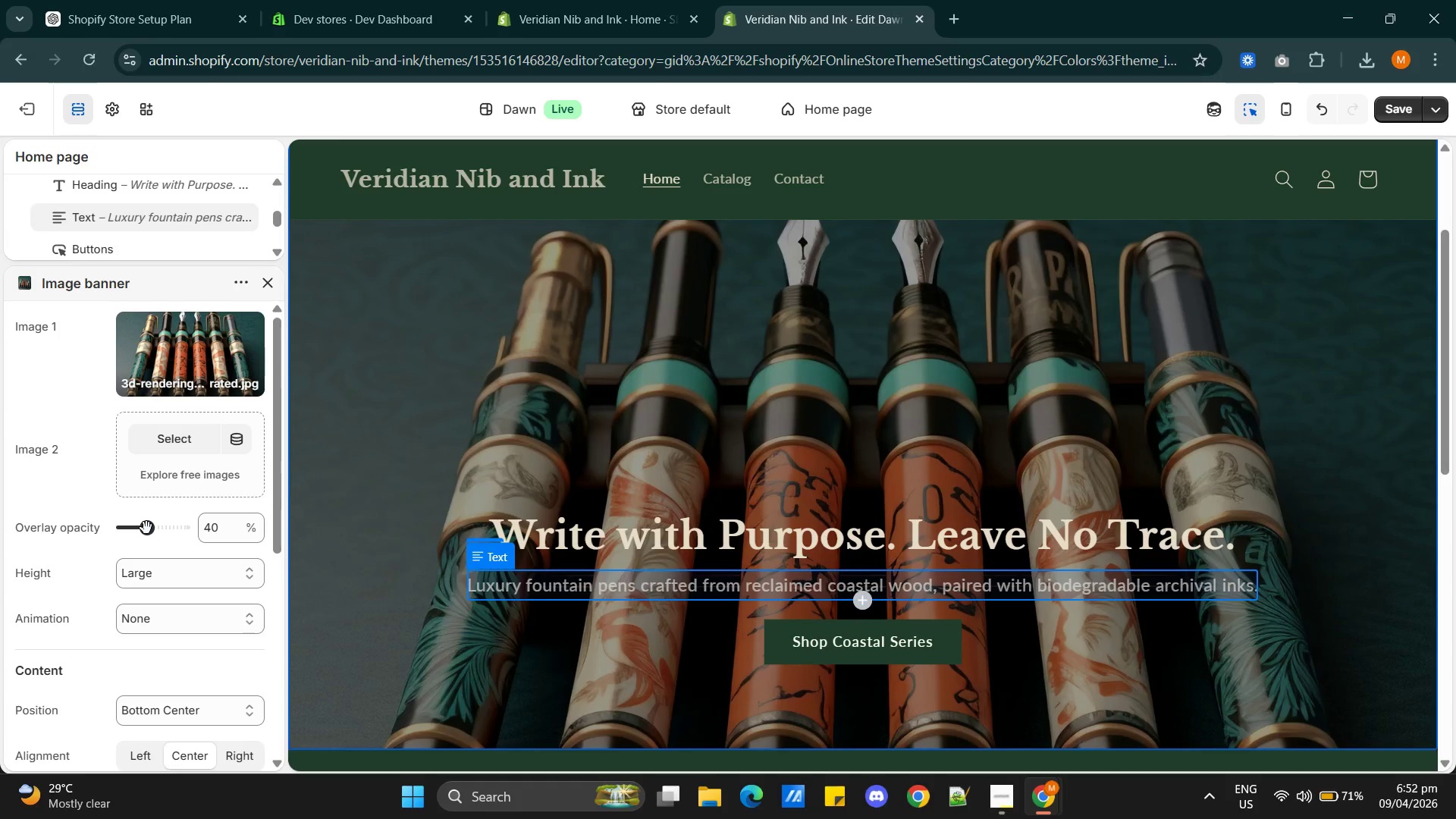 
left_click_drag(start_coordinate=[146, 528], to_coordinate=[193, 528])
 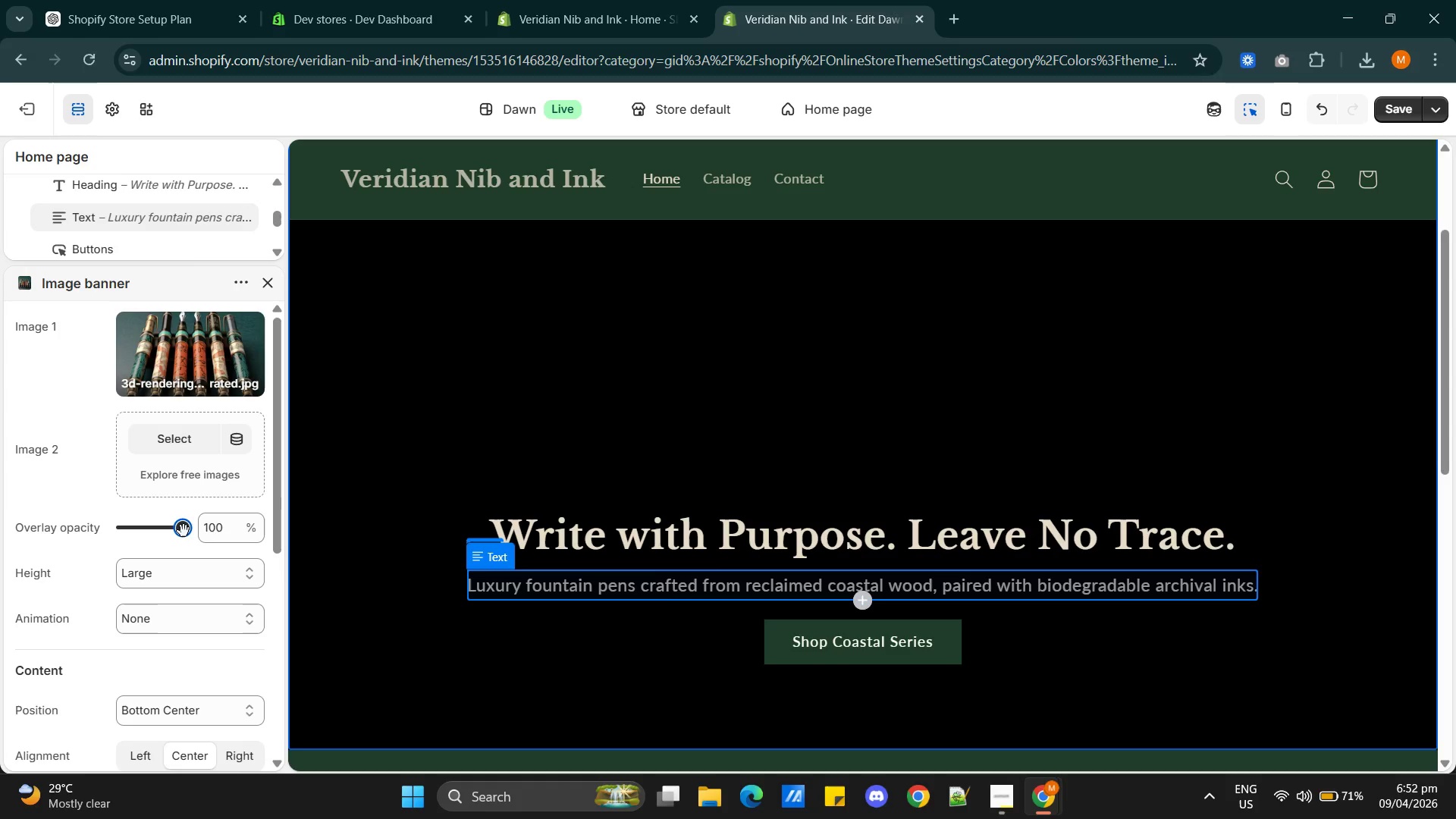 
left_click_drag(start_coordinate=[183, 531], to_coordinate=[165, 531])
 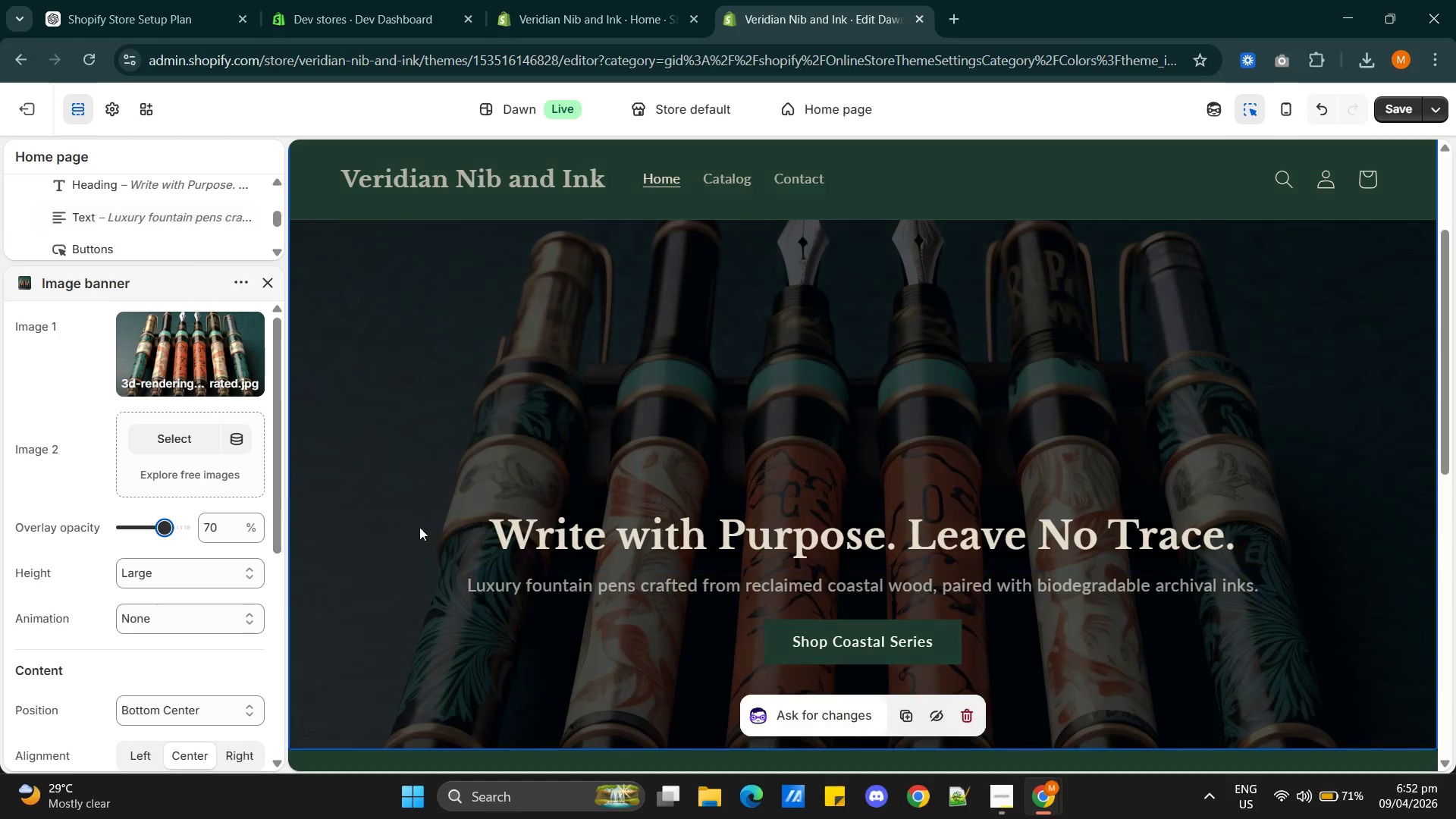 
scroll: coordinate [1000, 522], scroll_direction: down, amount: 3.0
 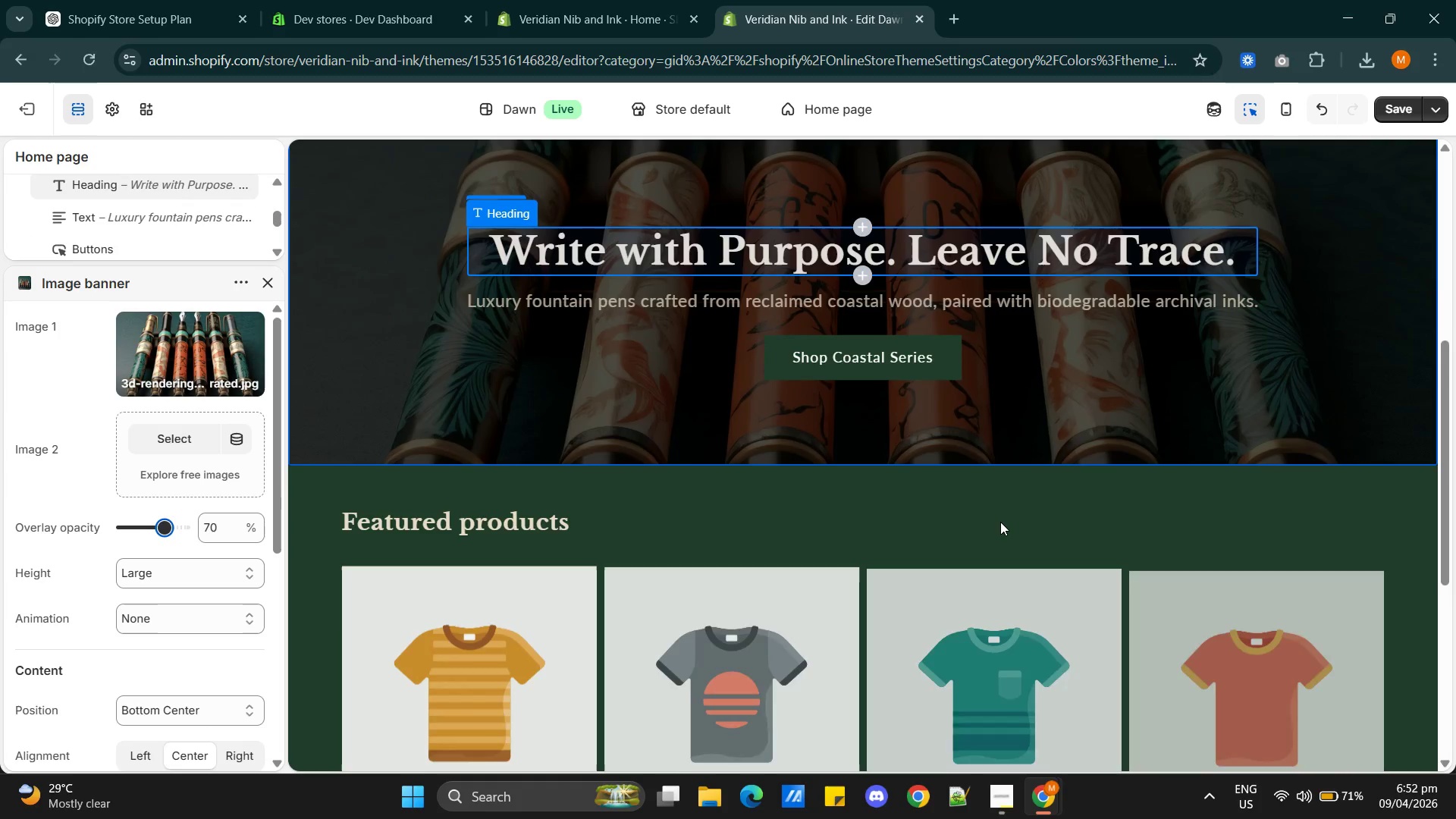 
scroll: coordinate [1000, 522], scroll_direction: up, amount: 2.0
 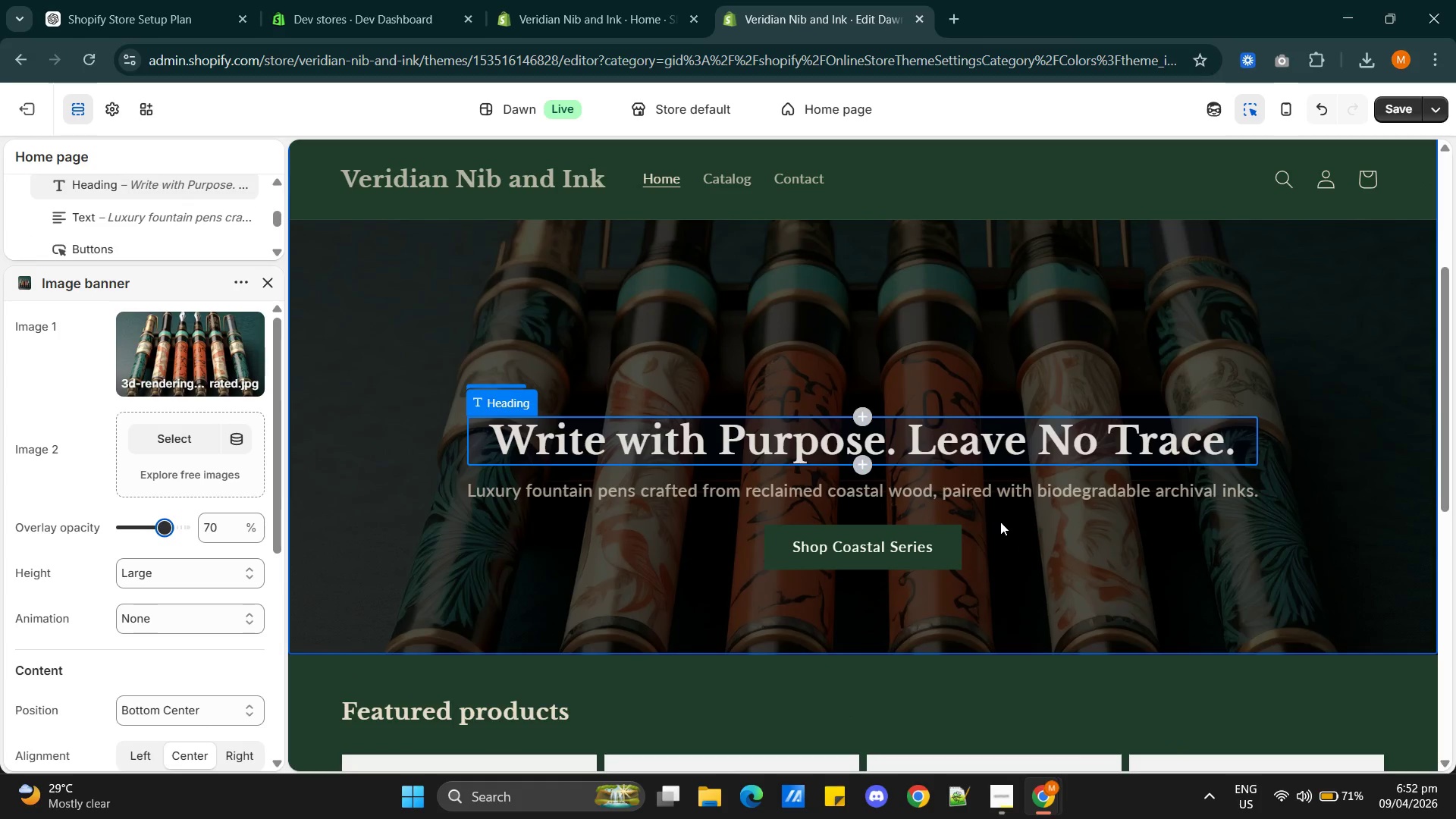 
scroll: coordinate [949, 510], scroll_direction: down, amount: 3.0
 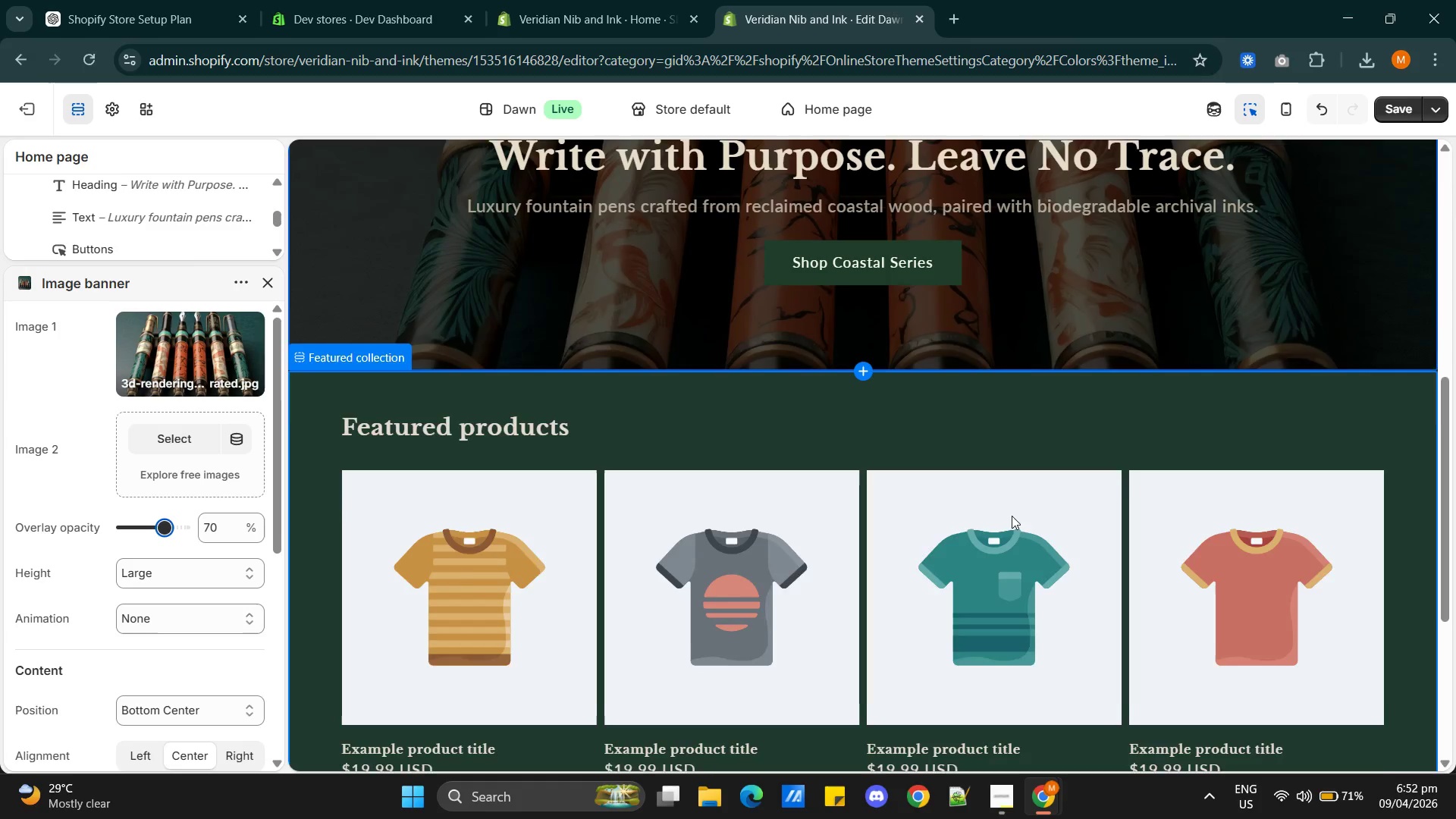 
scroll: coordinate [1014, 516], scroll_direction: up, amount: 5.0
 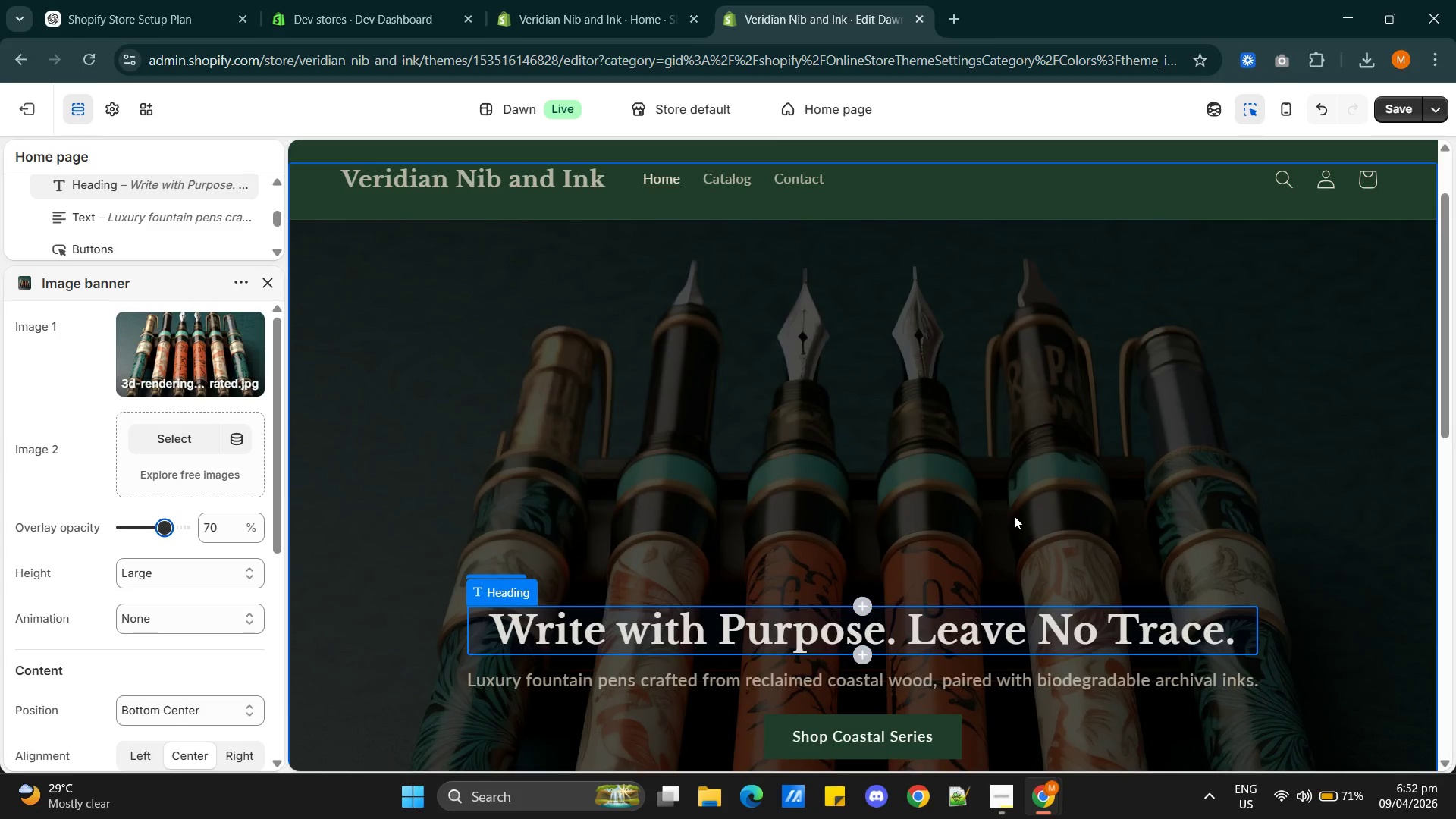 
scroll: coordinate [1014, 516], scroll_direction: down, amount: 3.0
 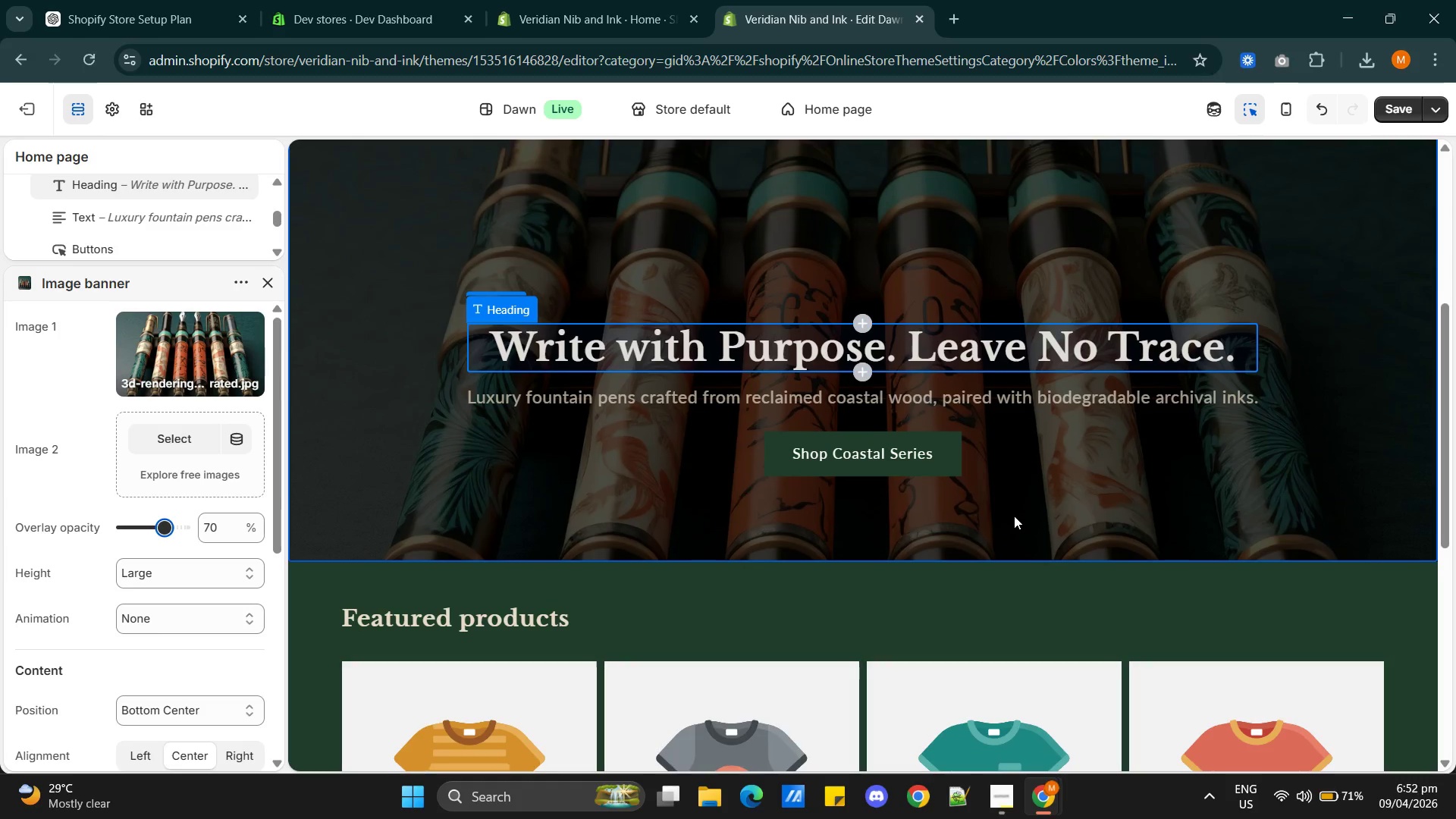 
scroll: coordinate [1014, 516], scroll_direction: up, amount: 2.0
 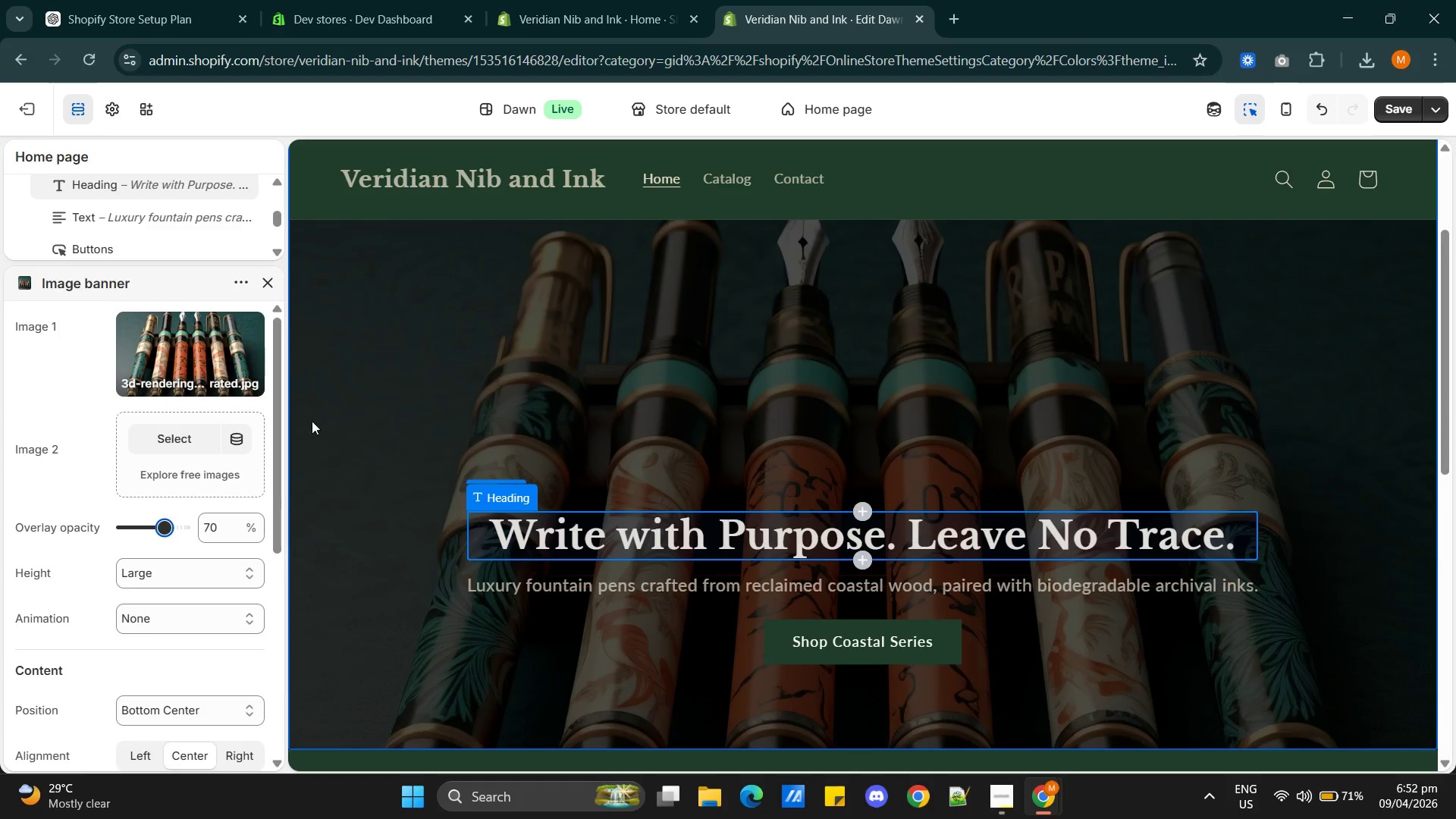 
left_click([462, 631])
 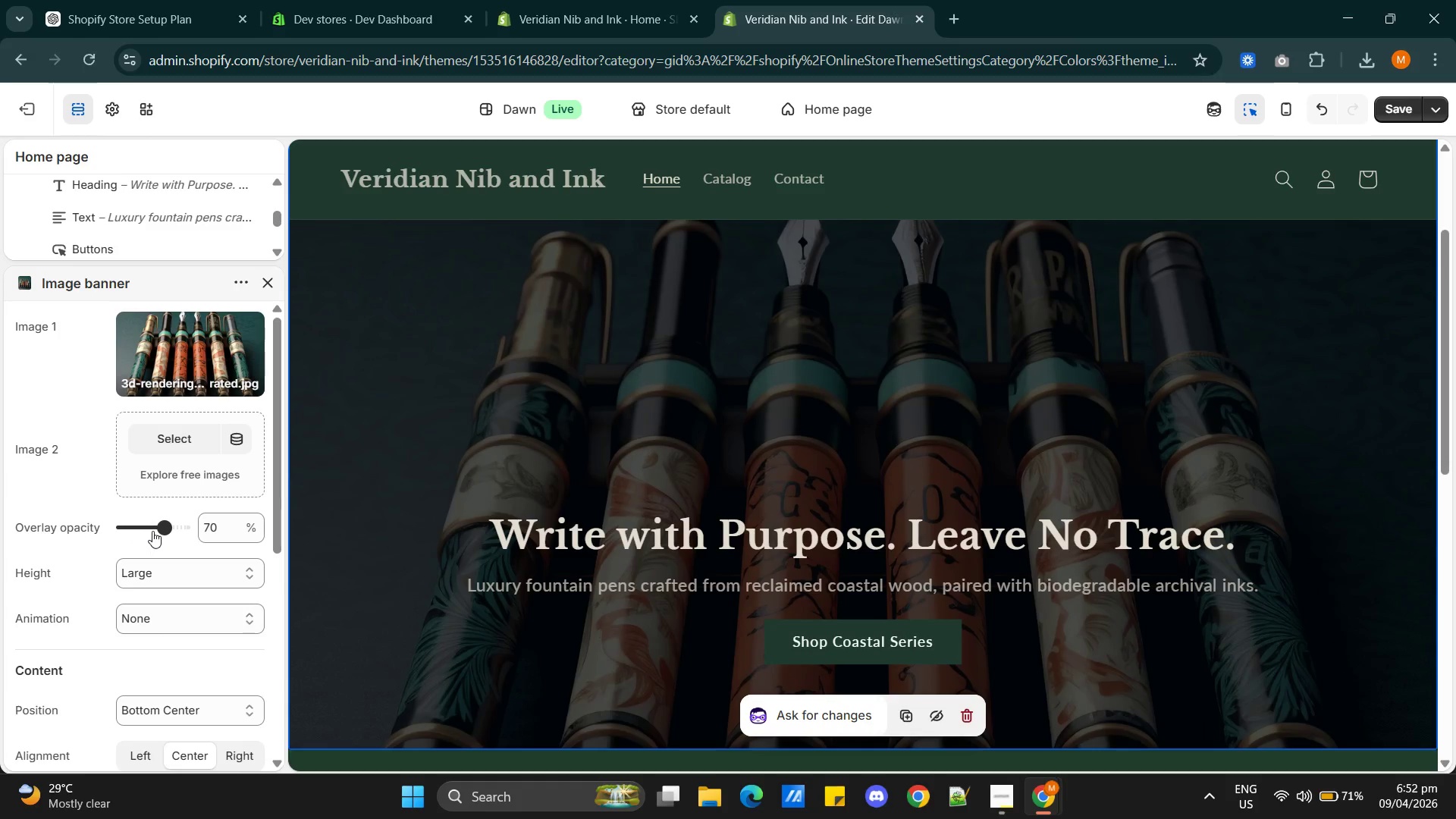 
left_click_drag(start_coordinate=[162, 526], to_coordinate=[146, 526])
 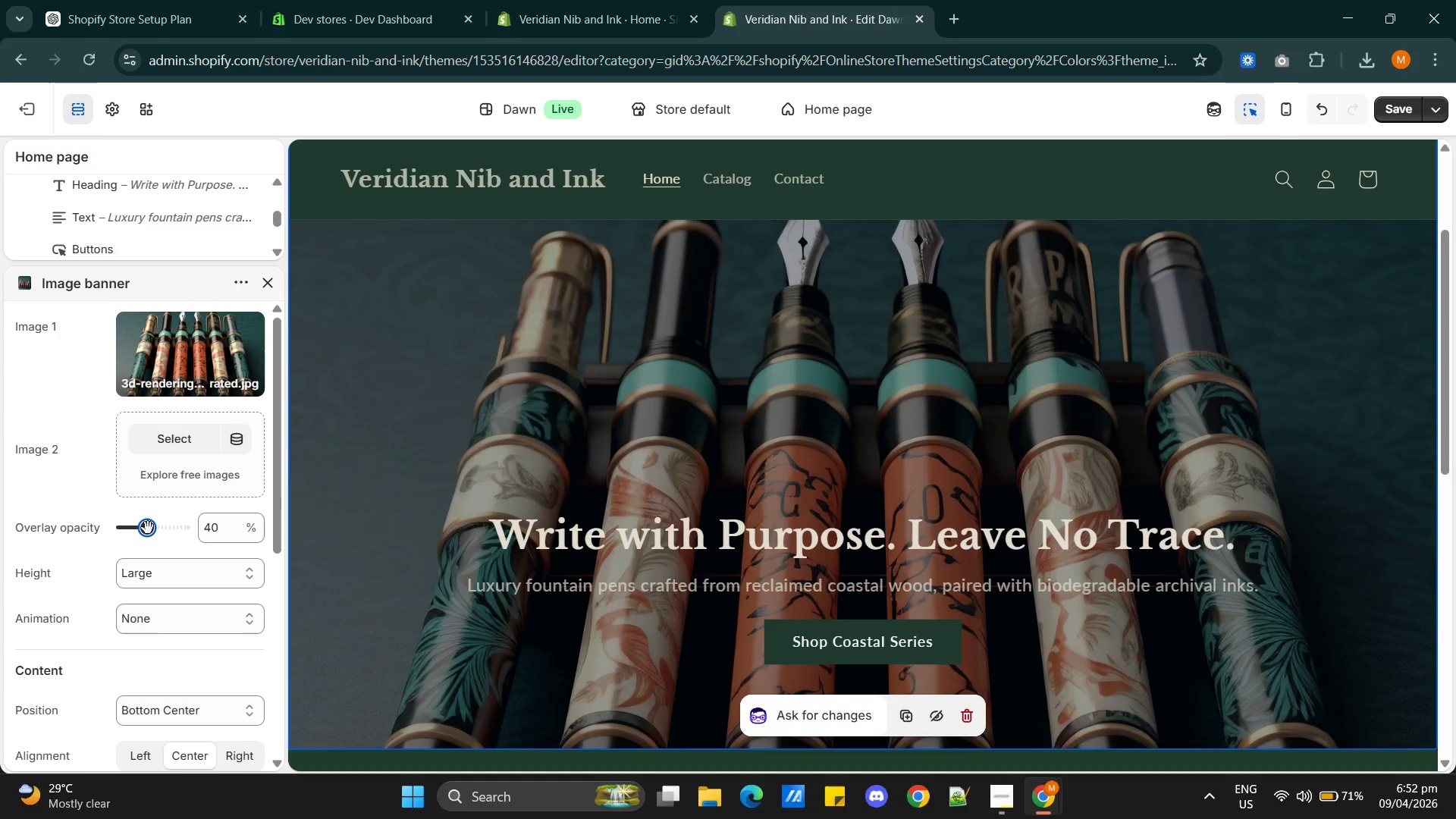 
left_click_drag(start_coordinate=[148, 528], to_coordinate=[155, 528])
 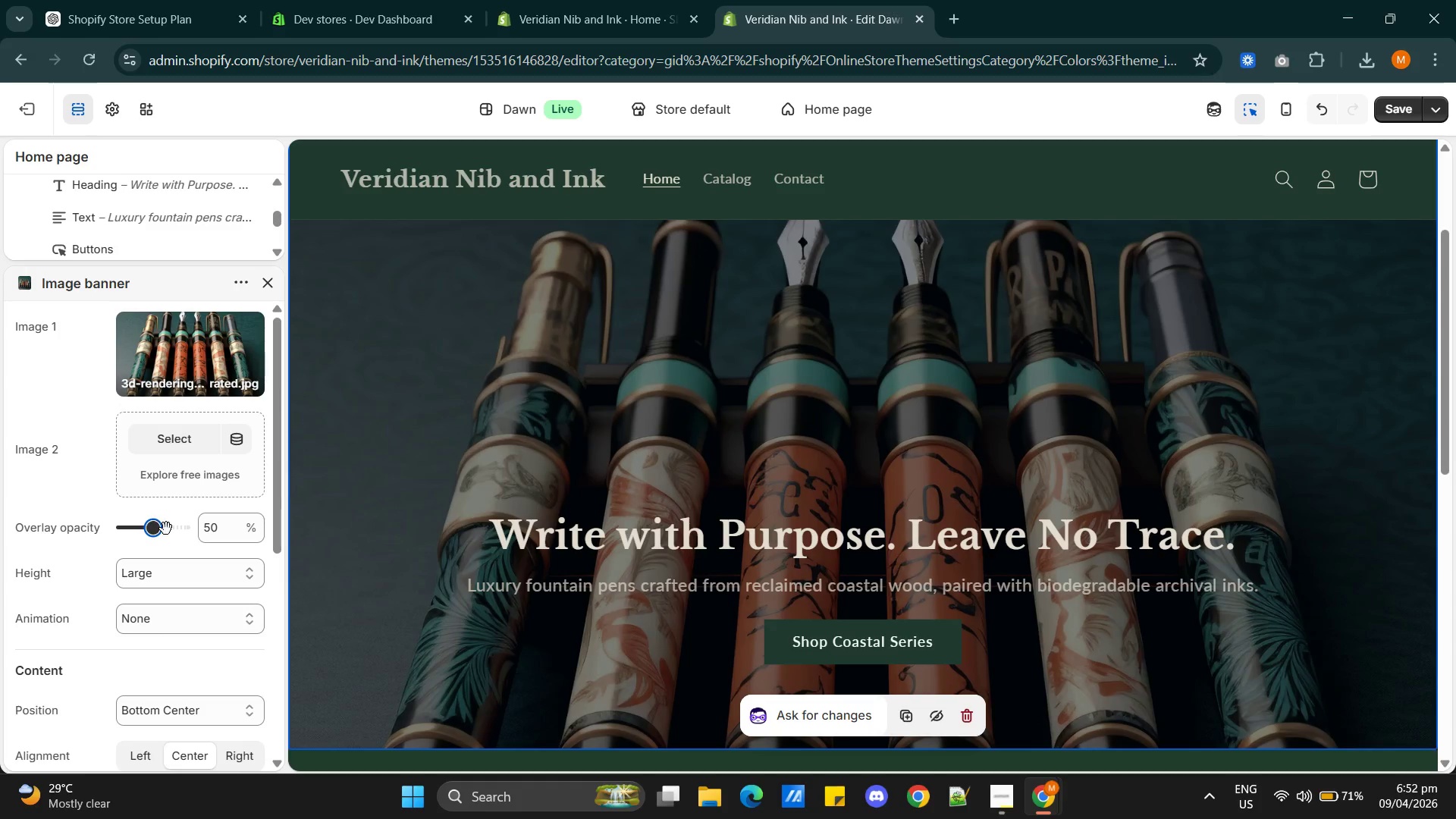 
scroll: coordinate [761, 570], scroll_direction: down, amount: 2.0
 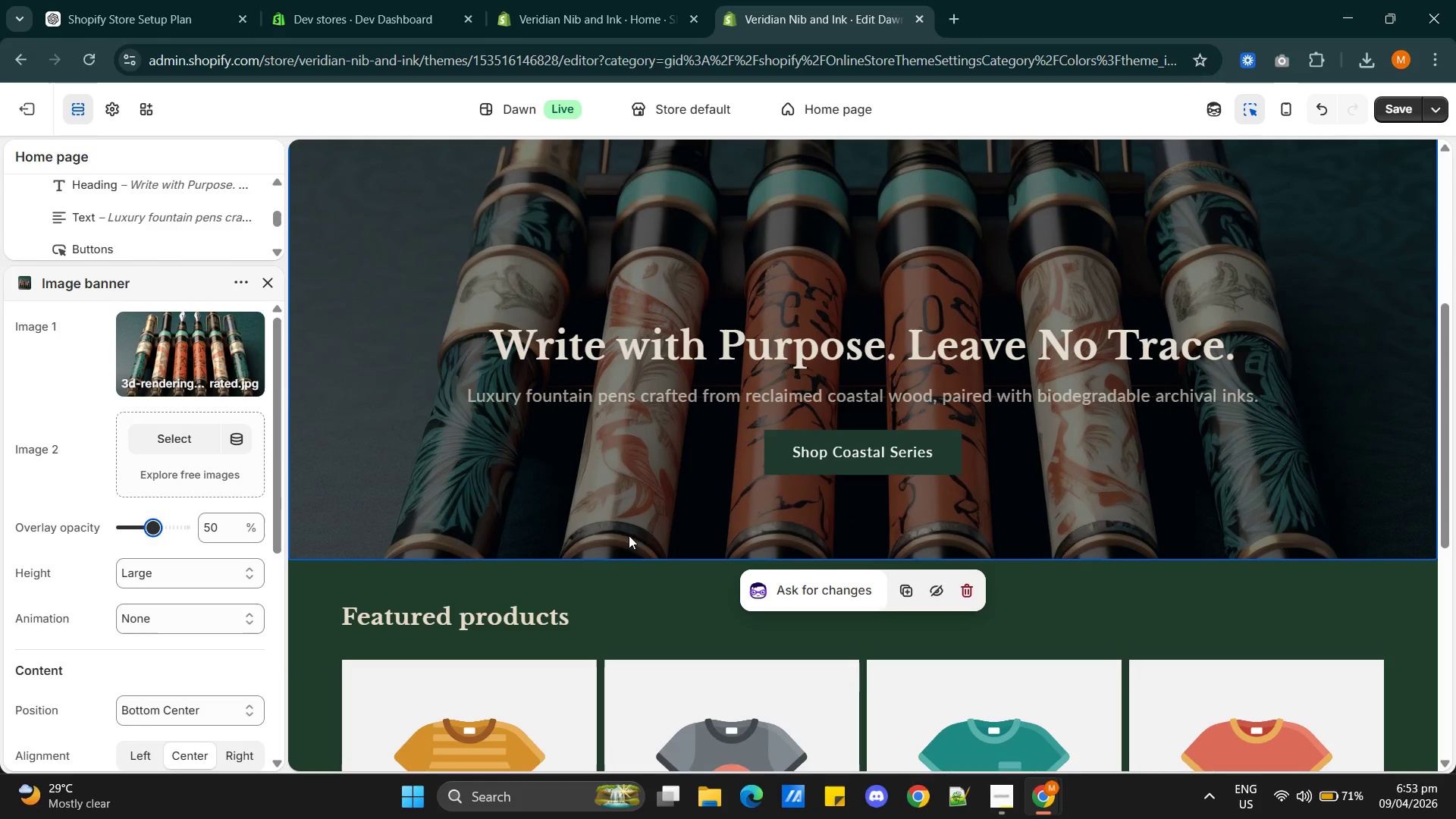 
scroll: coordinate [1028, 592], scroll_direction: up, amount: 4.0
 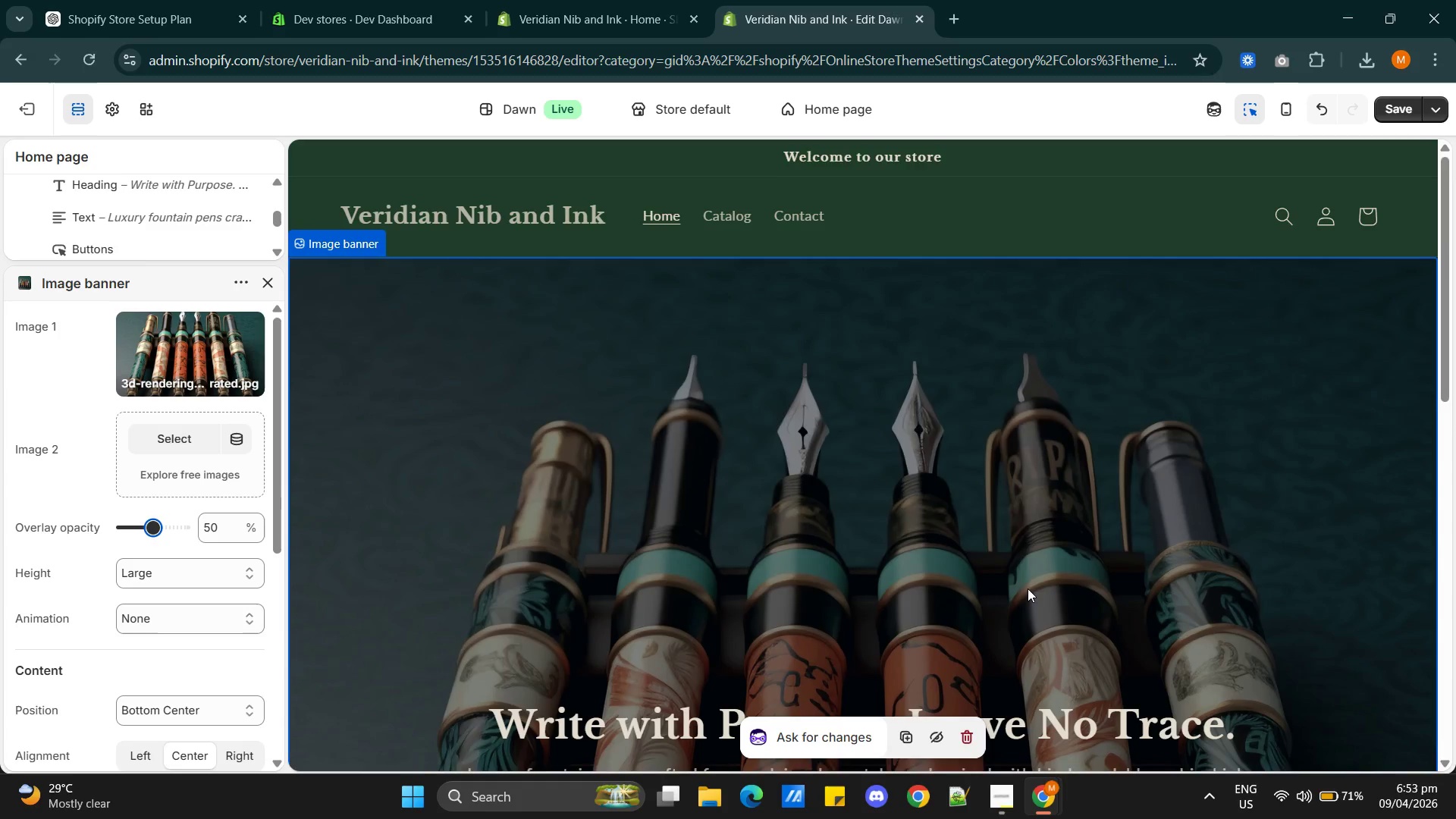 
scroll: coordinate [1027, 587], scroll_direction: down, amount: 2.0
 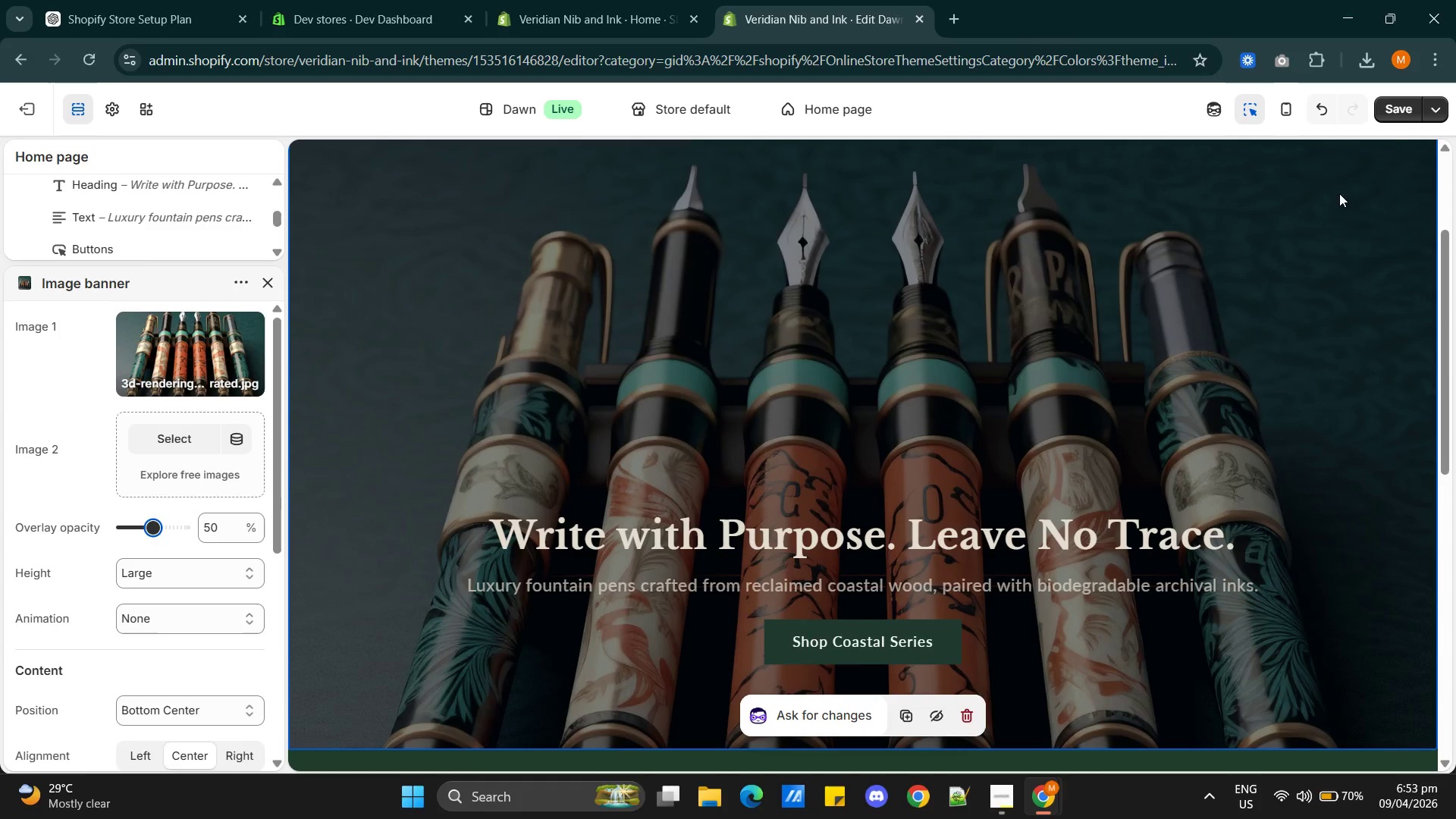 
left_click([1385, 111])
 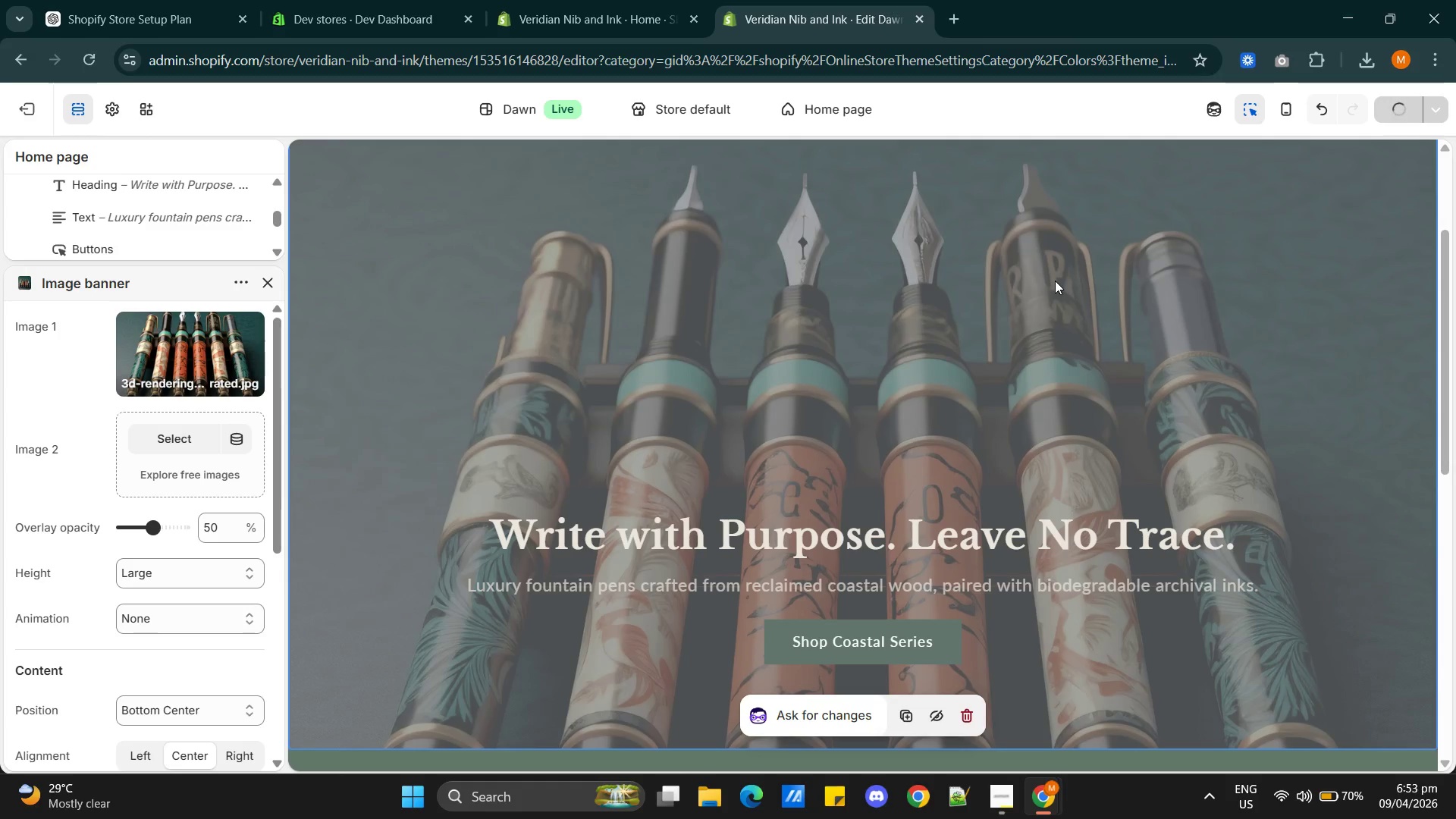 
key(Alt+AltLeft)
 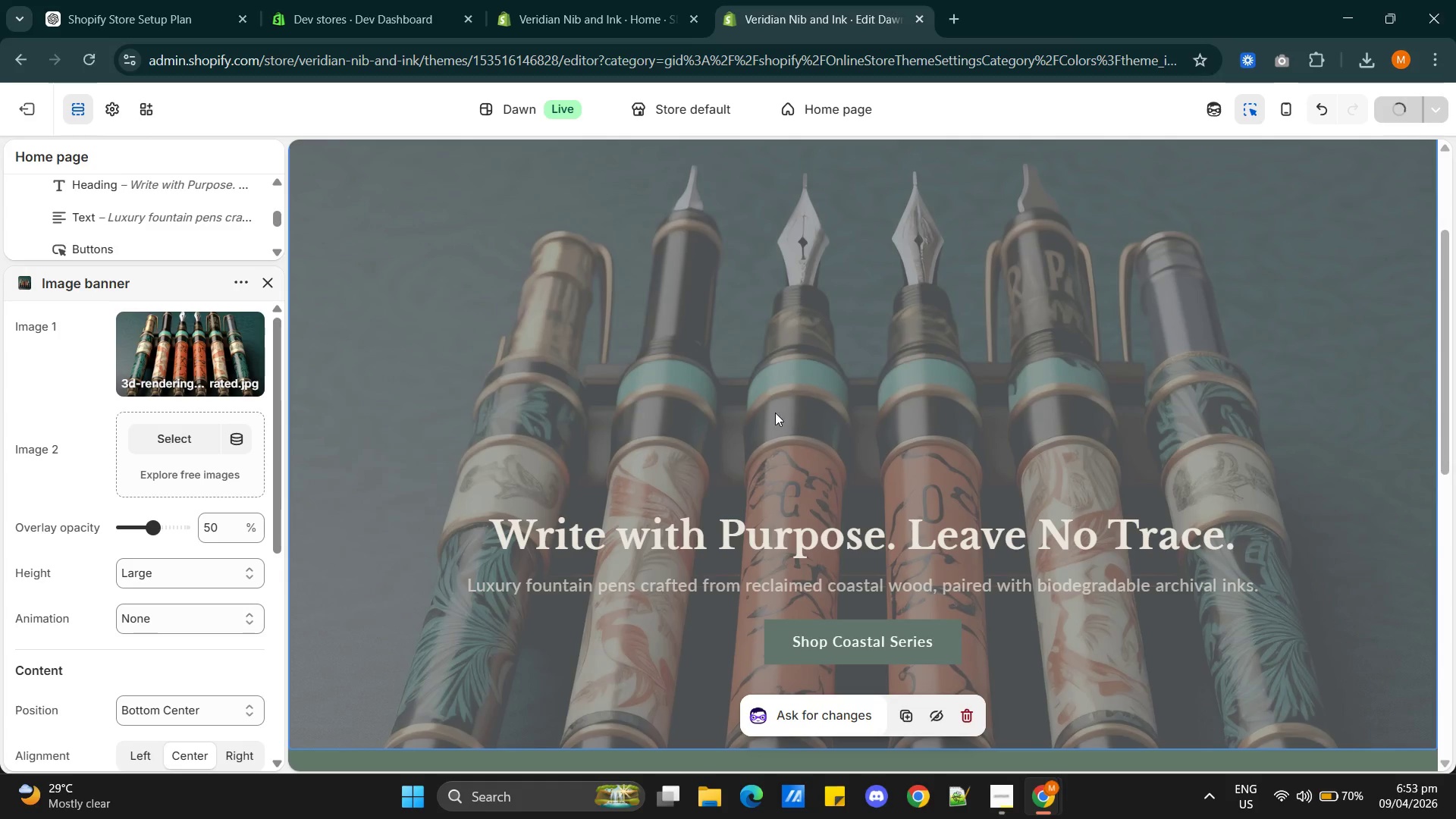 
key(Alt+Tab)
 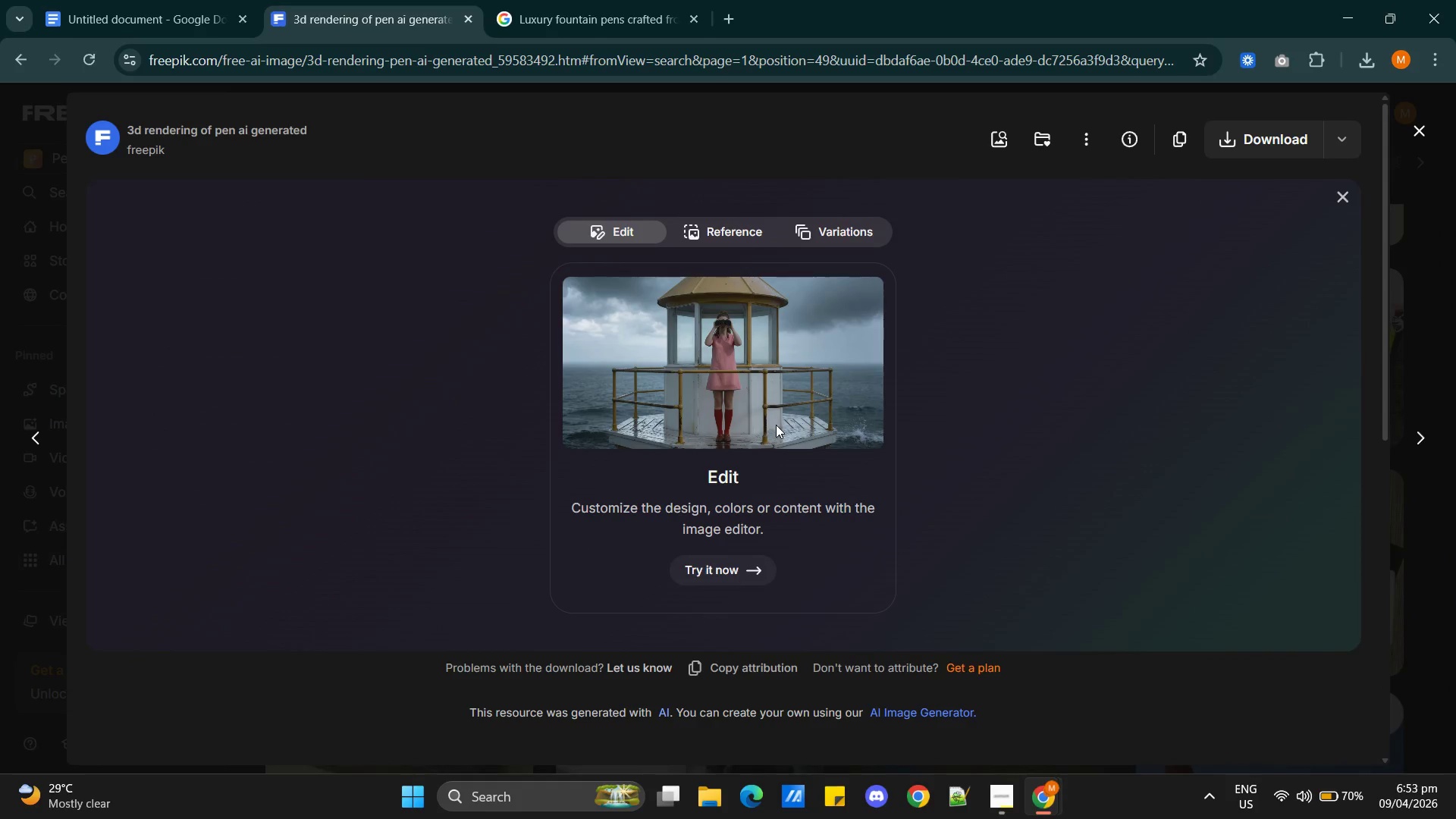 
key(Alt+AltLeft)
 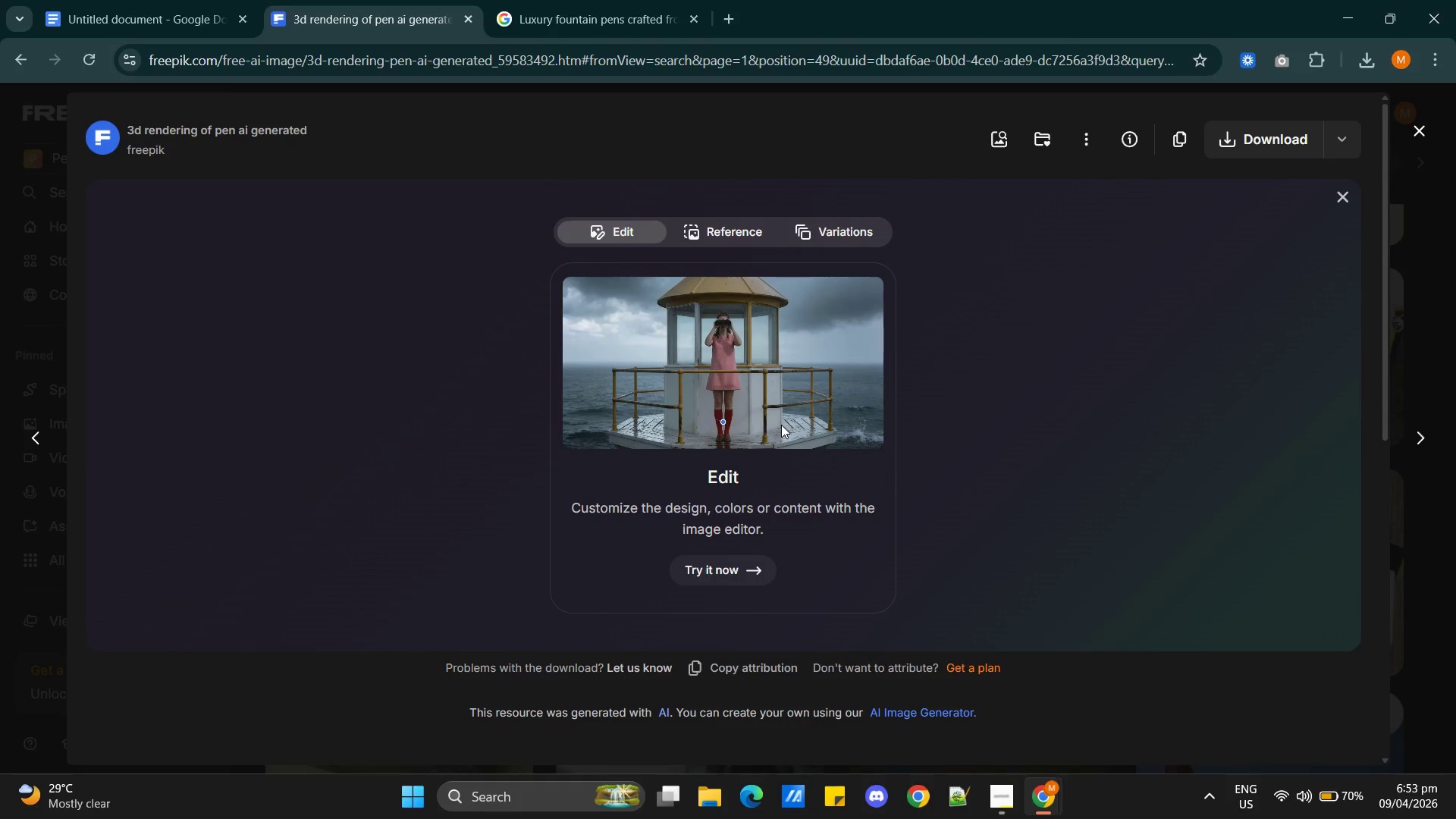 
key(Alt+Tab)
 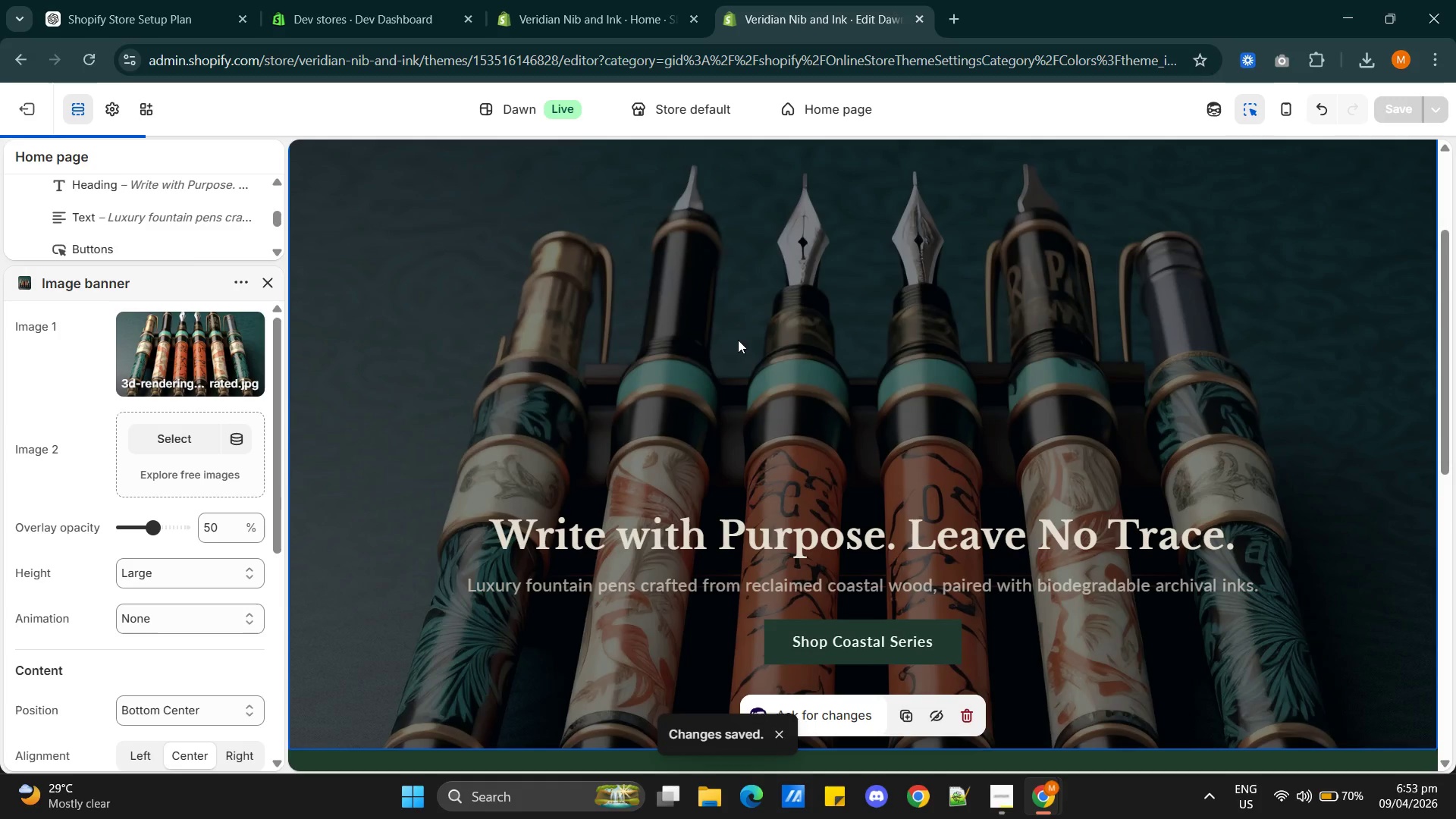 
key(Alt+AltLeft)
 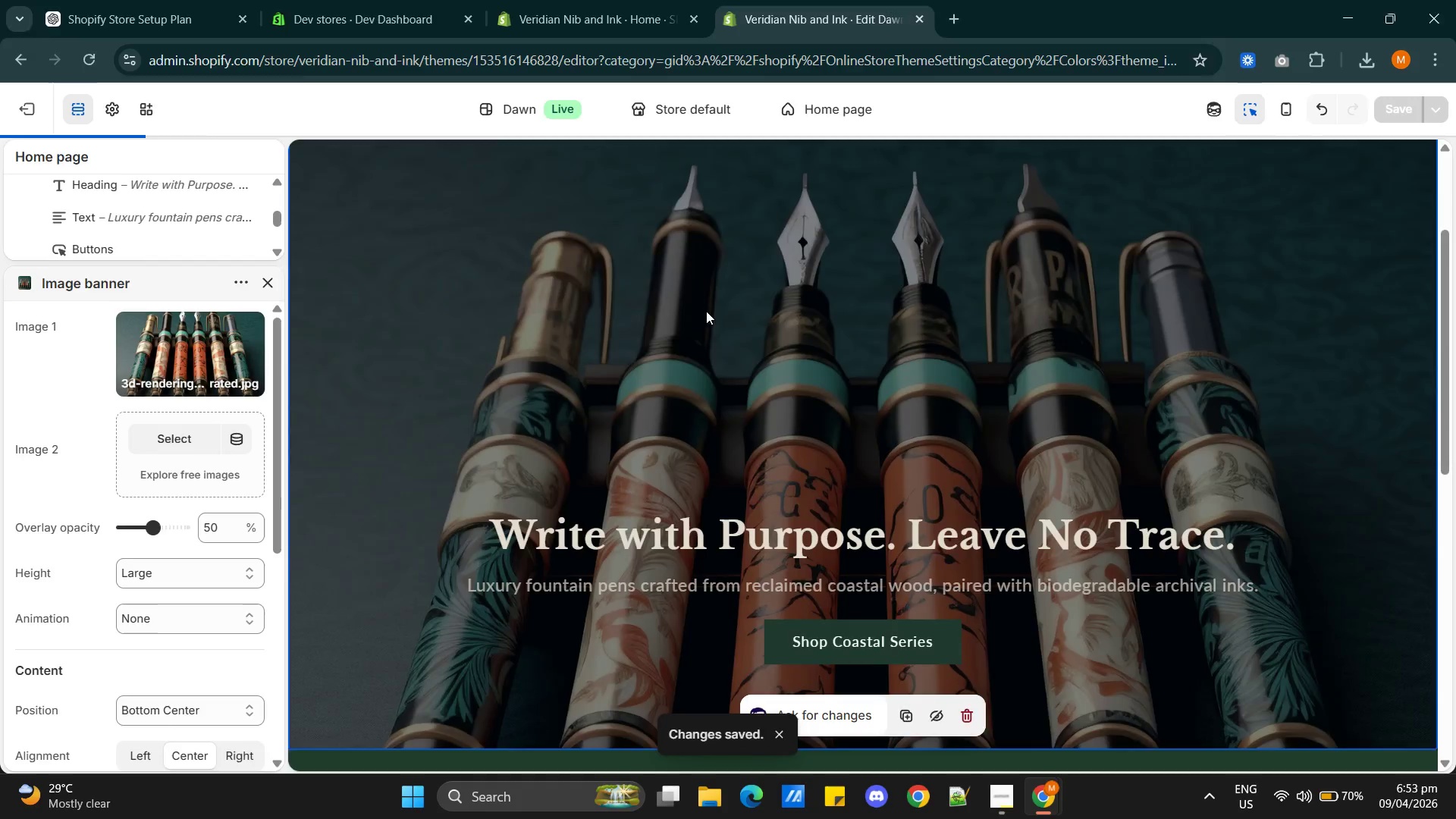 
key(Alt+Tab)
 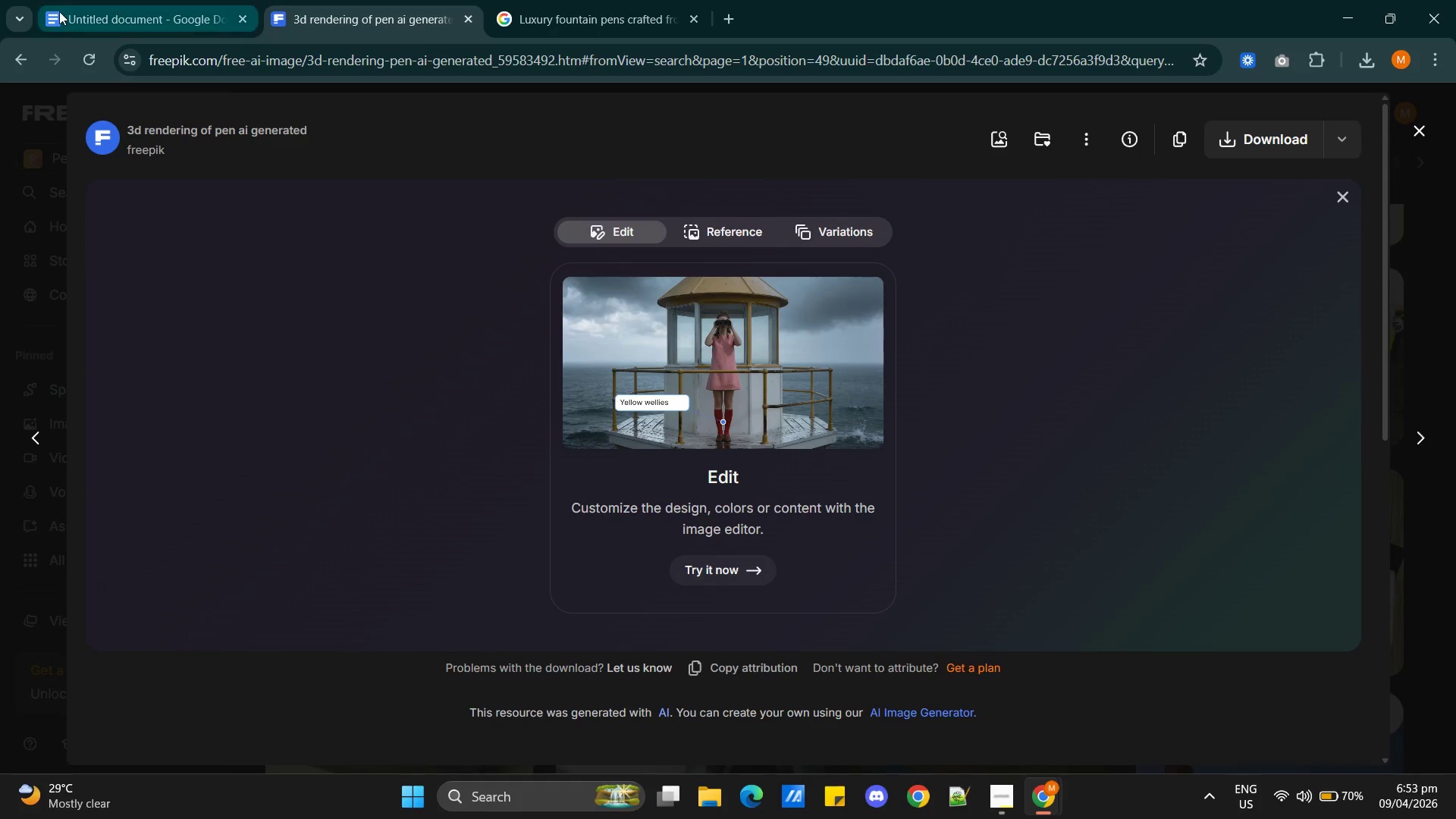 
left_click([59, 11])
 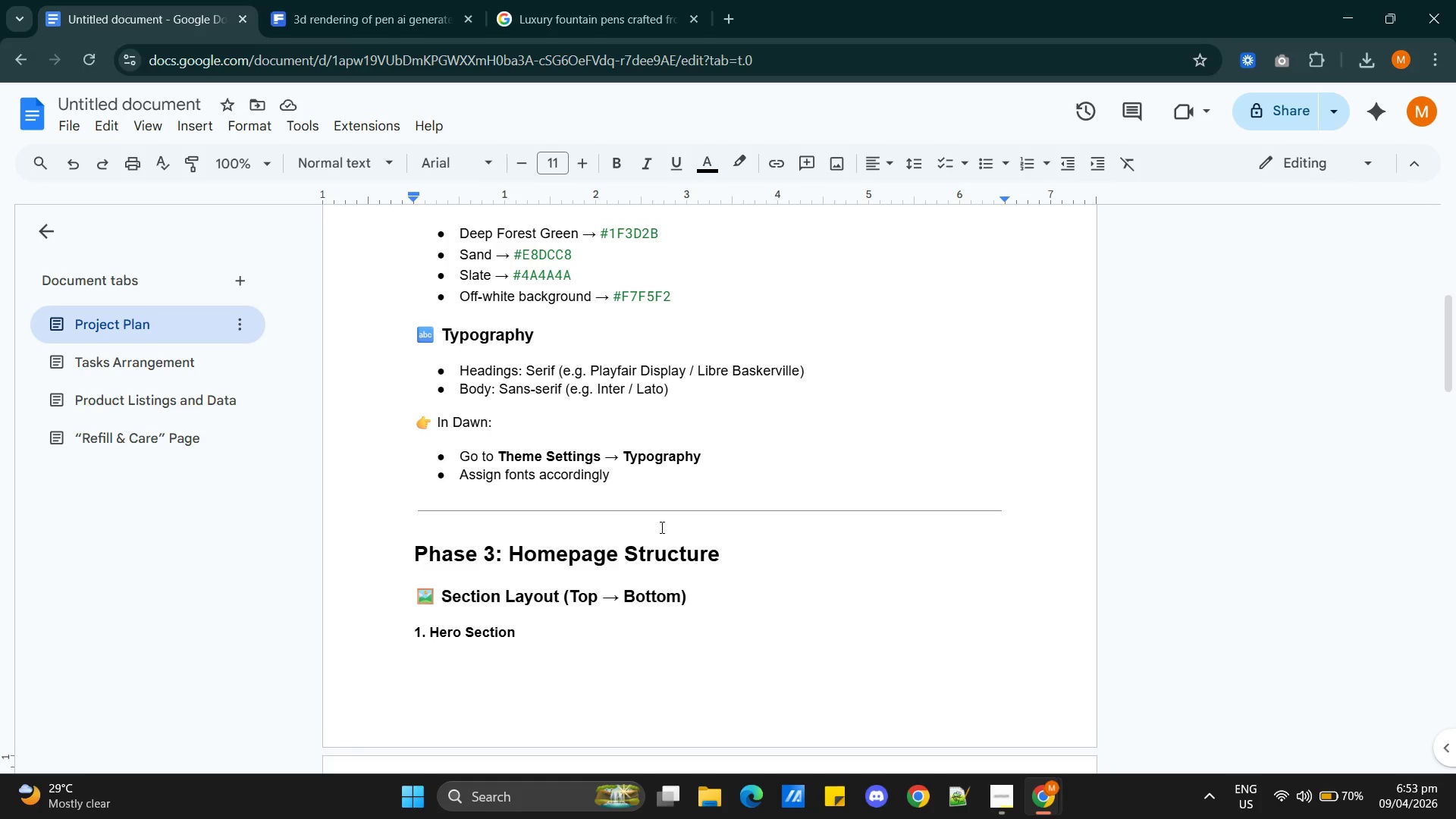 
scroll: coordinate [661, 527], scroll_direction: up, amount: 2.0
 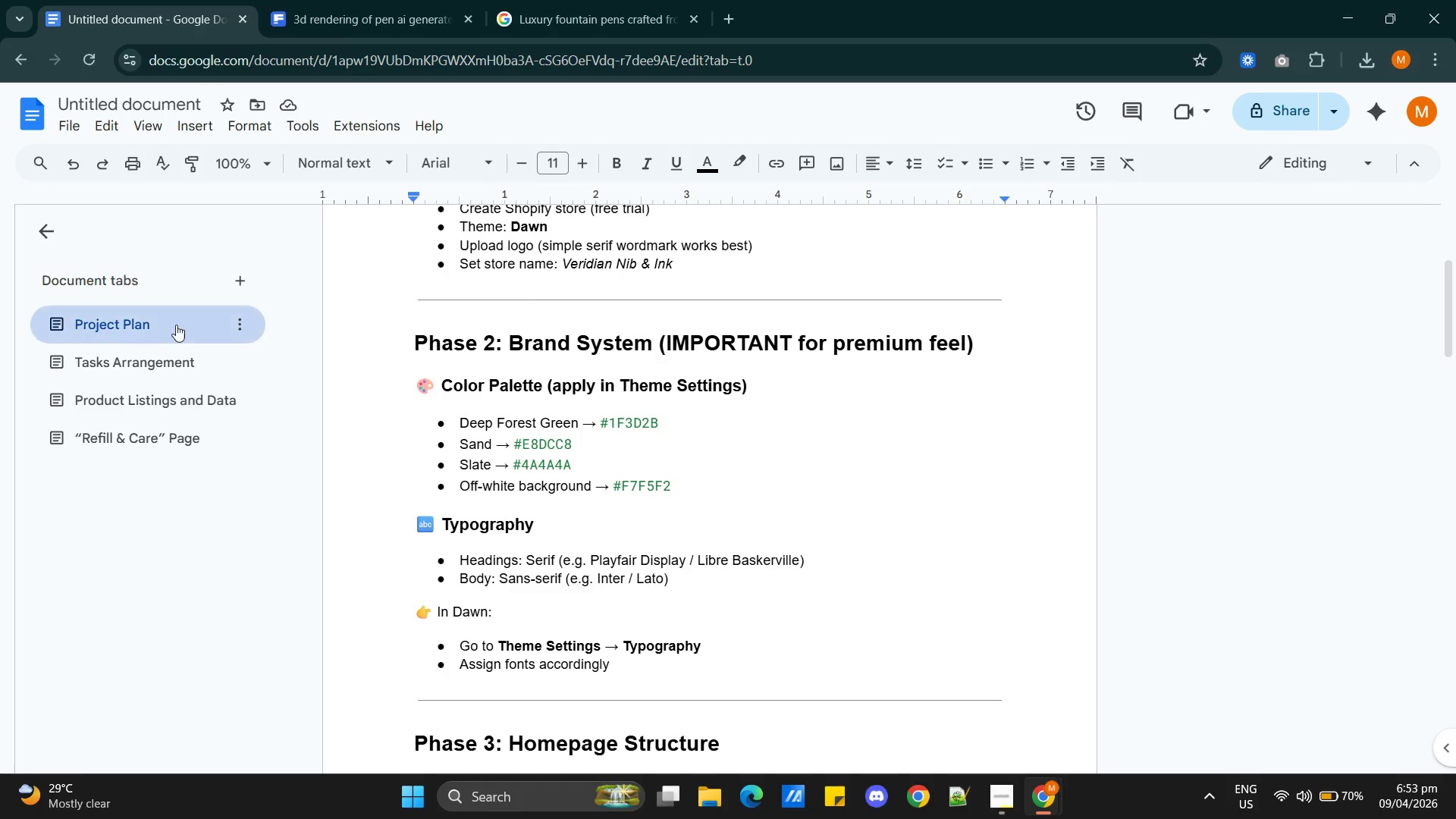 
left_click([114, 359])
 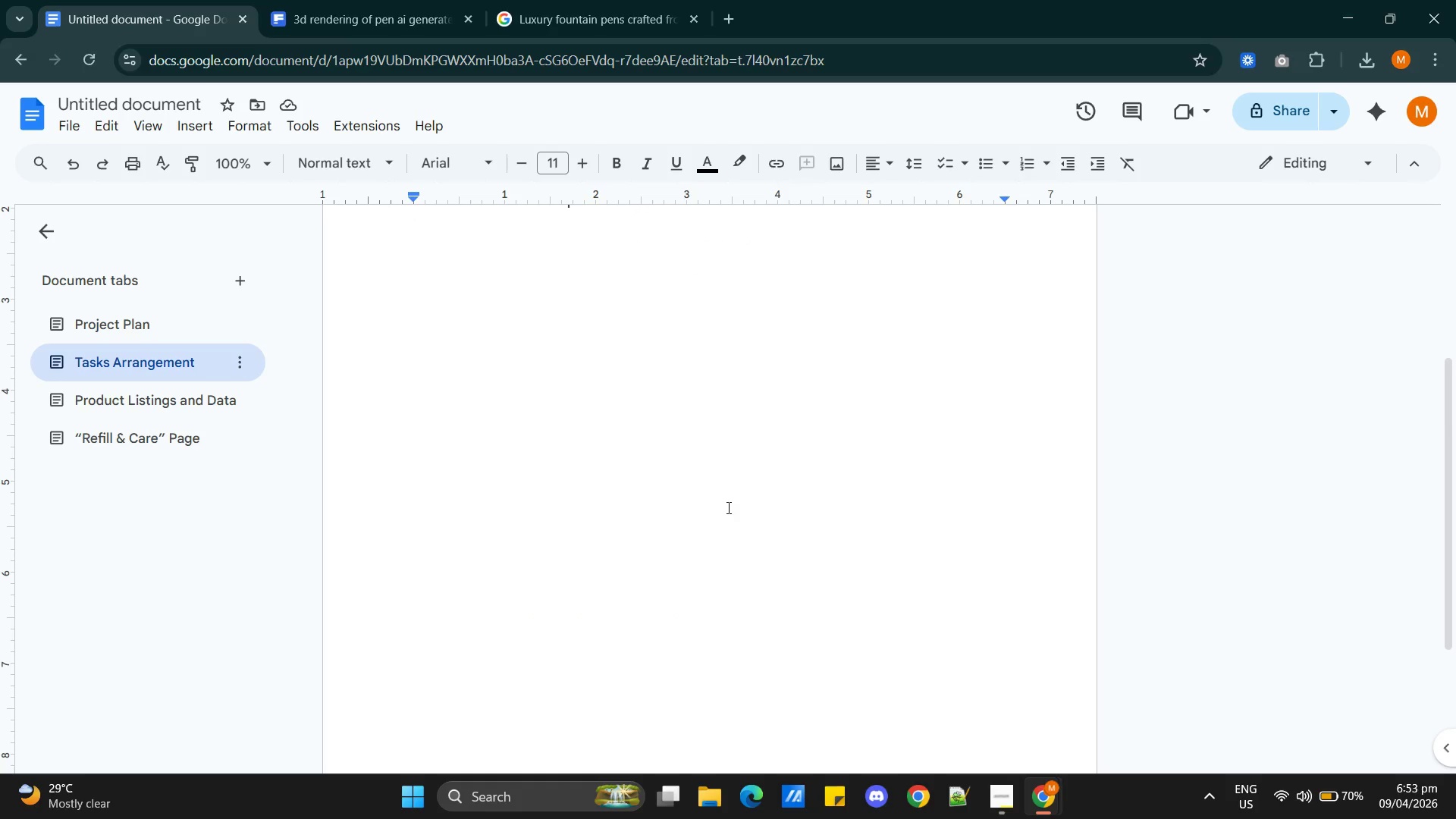 
scroll: coordinate [679, 511], scroll_direction: up, amount: 4.0
 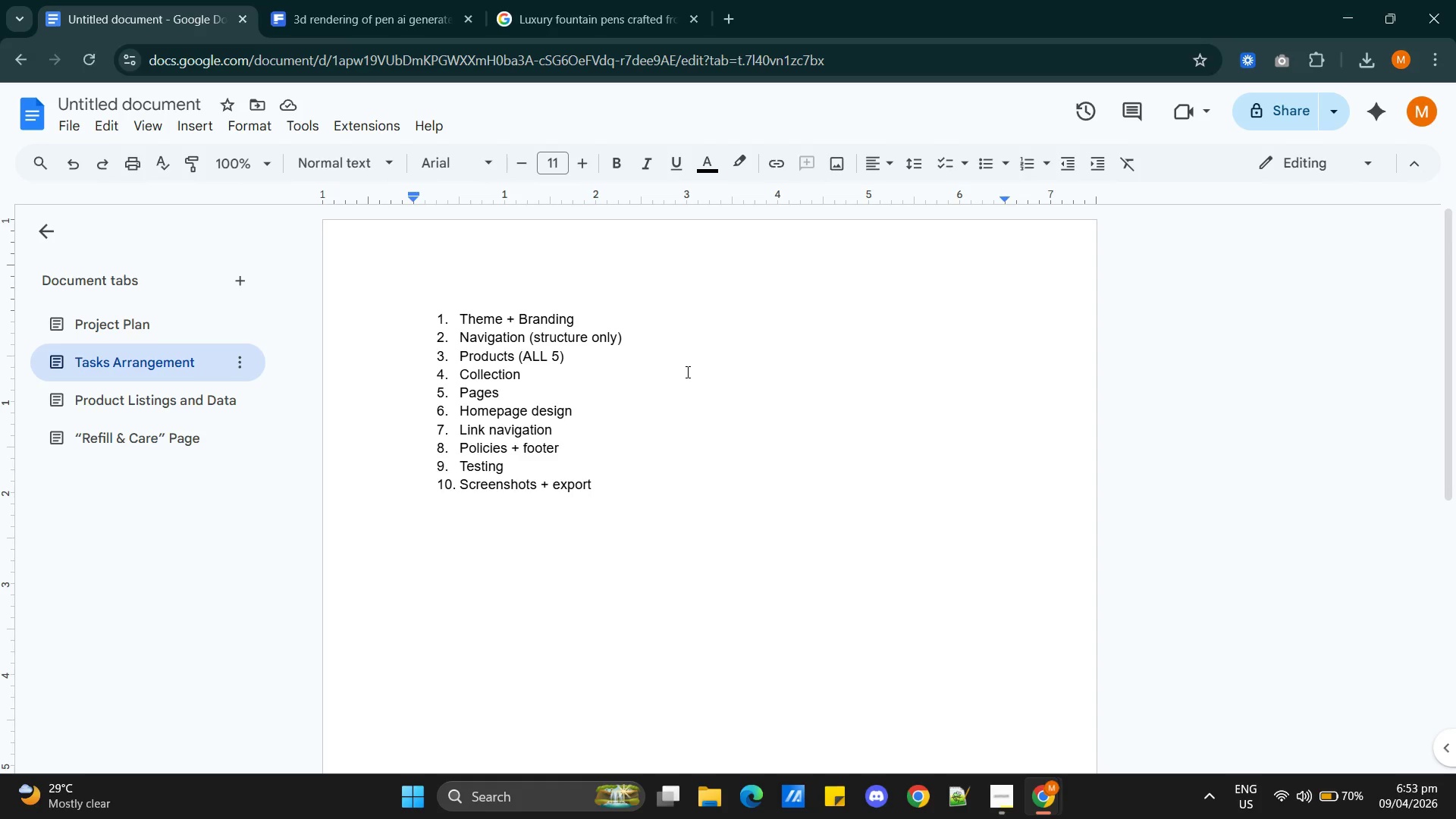 
wait(5.11)
 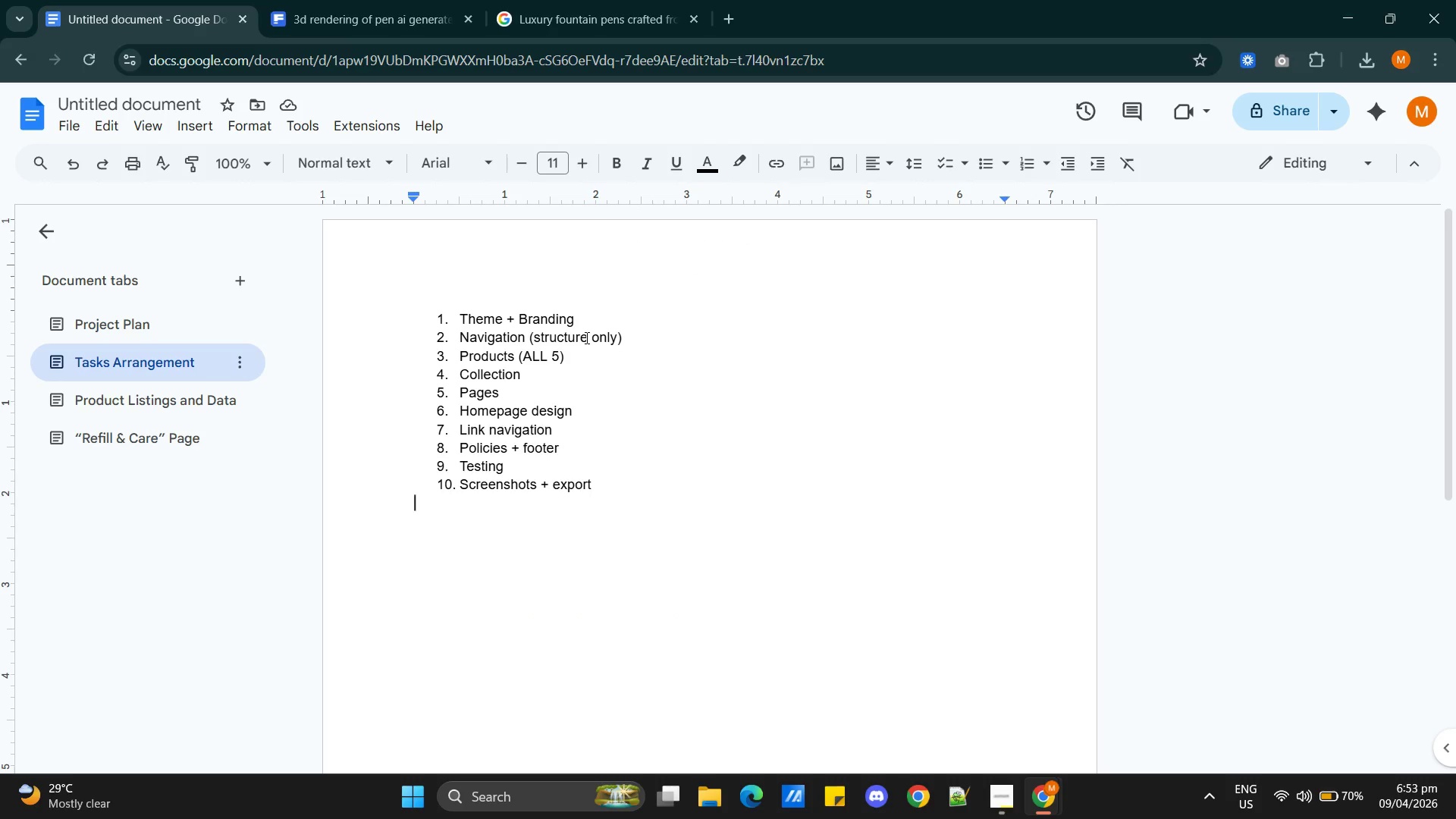 
key(Alt+AltLeft)
 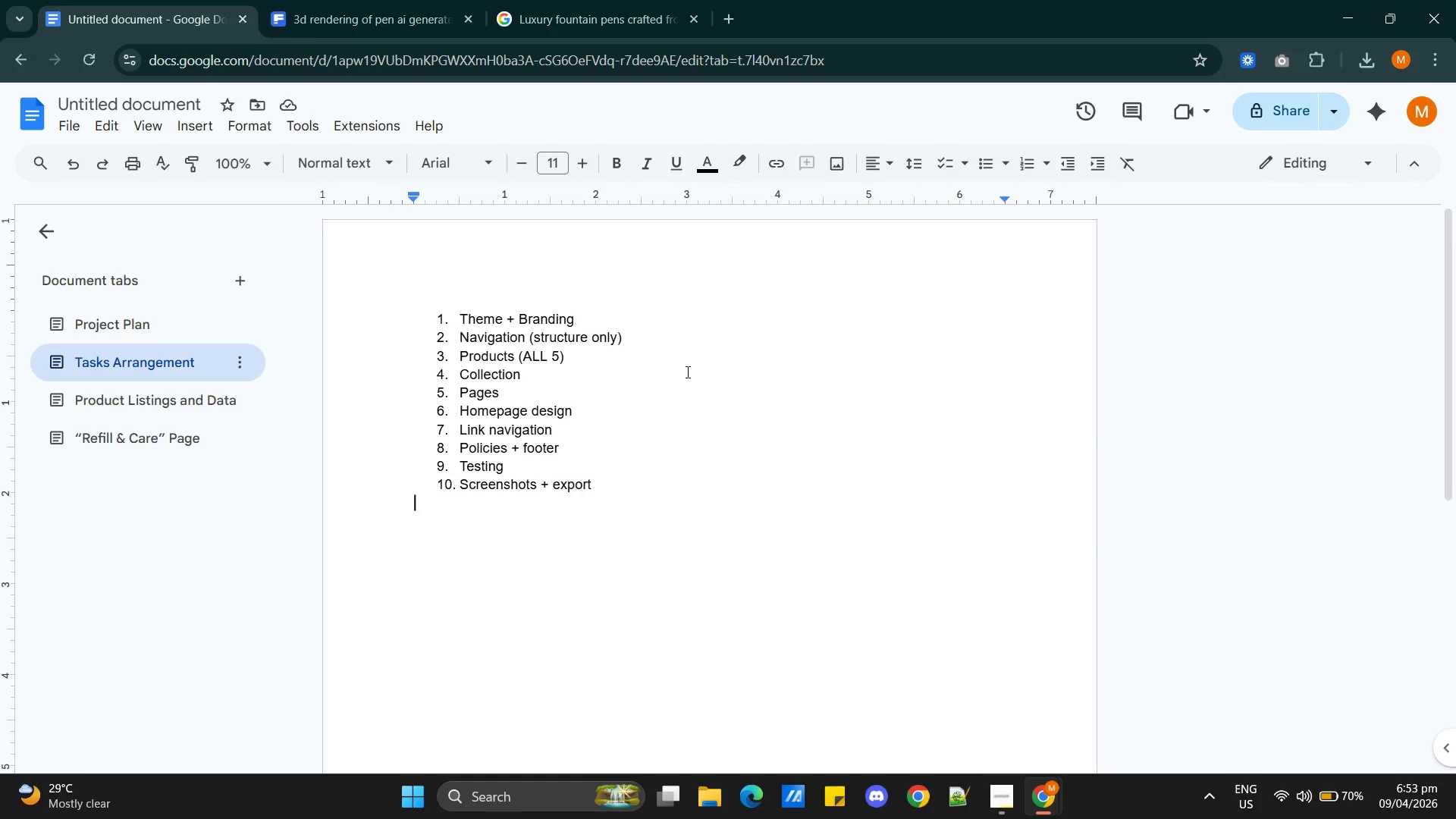 
key(Alt+Tab)
 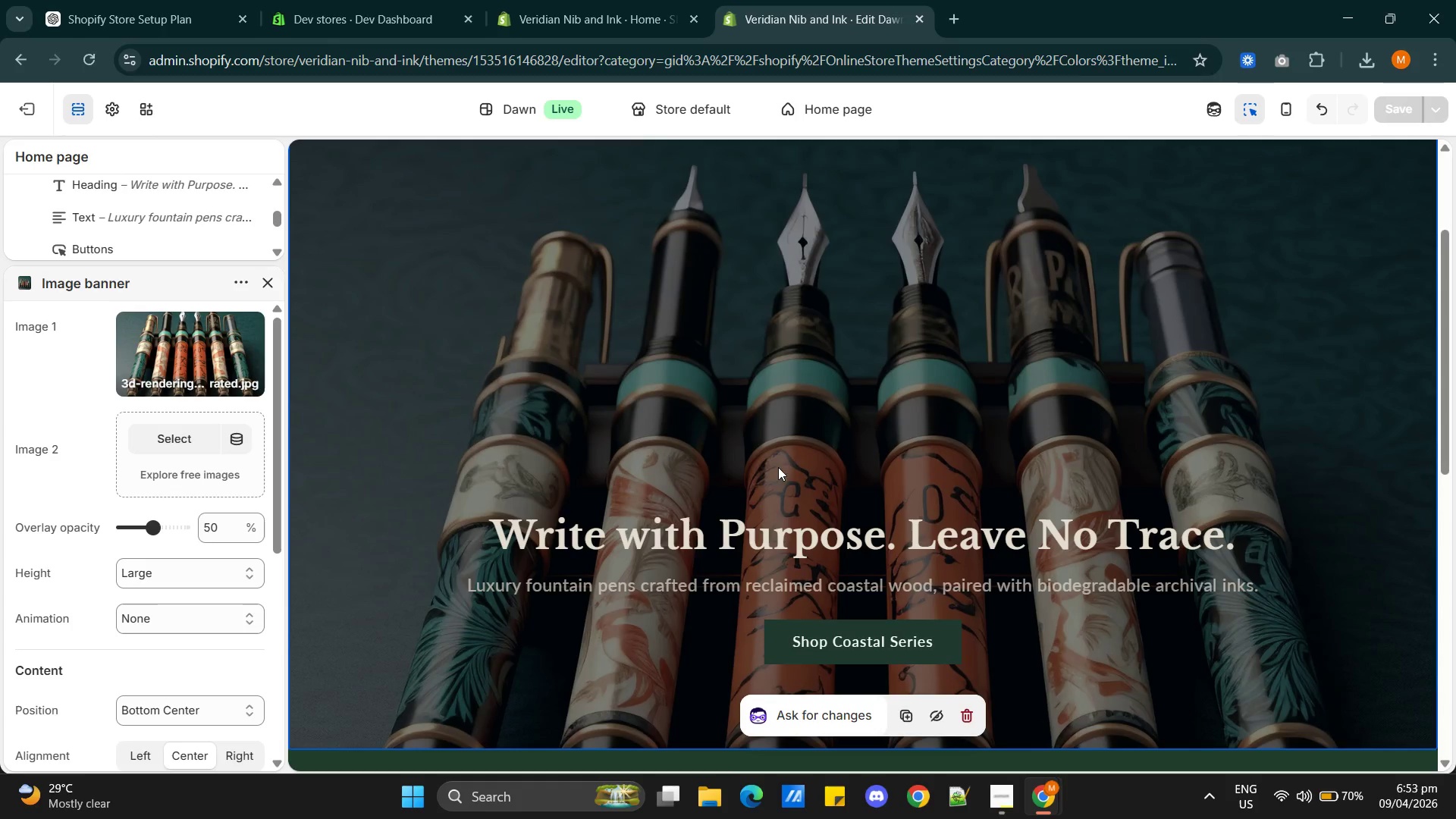 
scroll: coordinate [810, 494], scroll_direction: down, amount: 1.0
 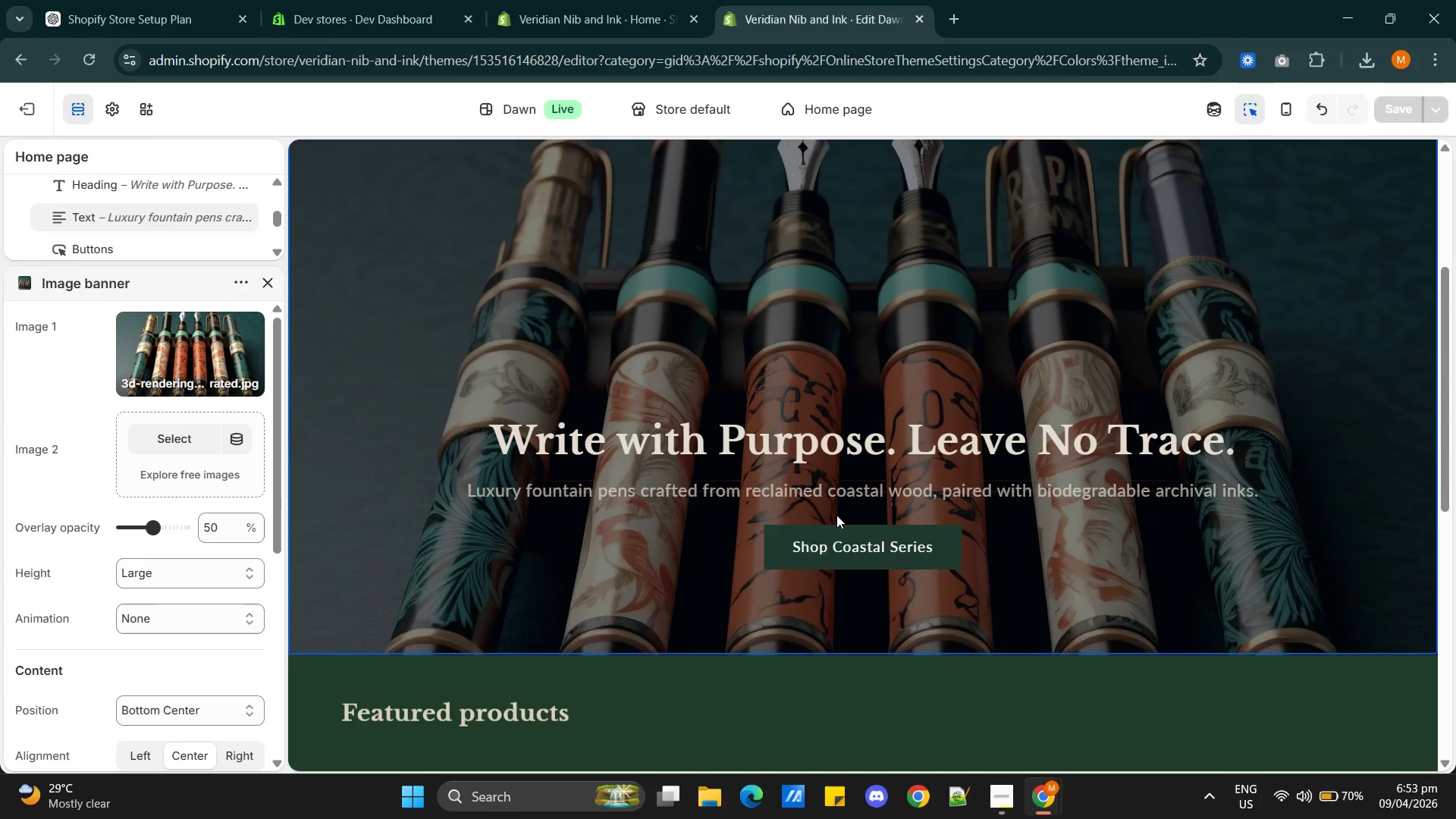 
scroll: coordinate [696, 585], scroll_direction: up, amount: 2.0
 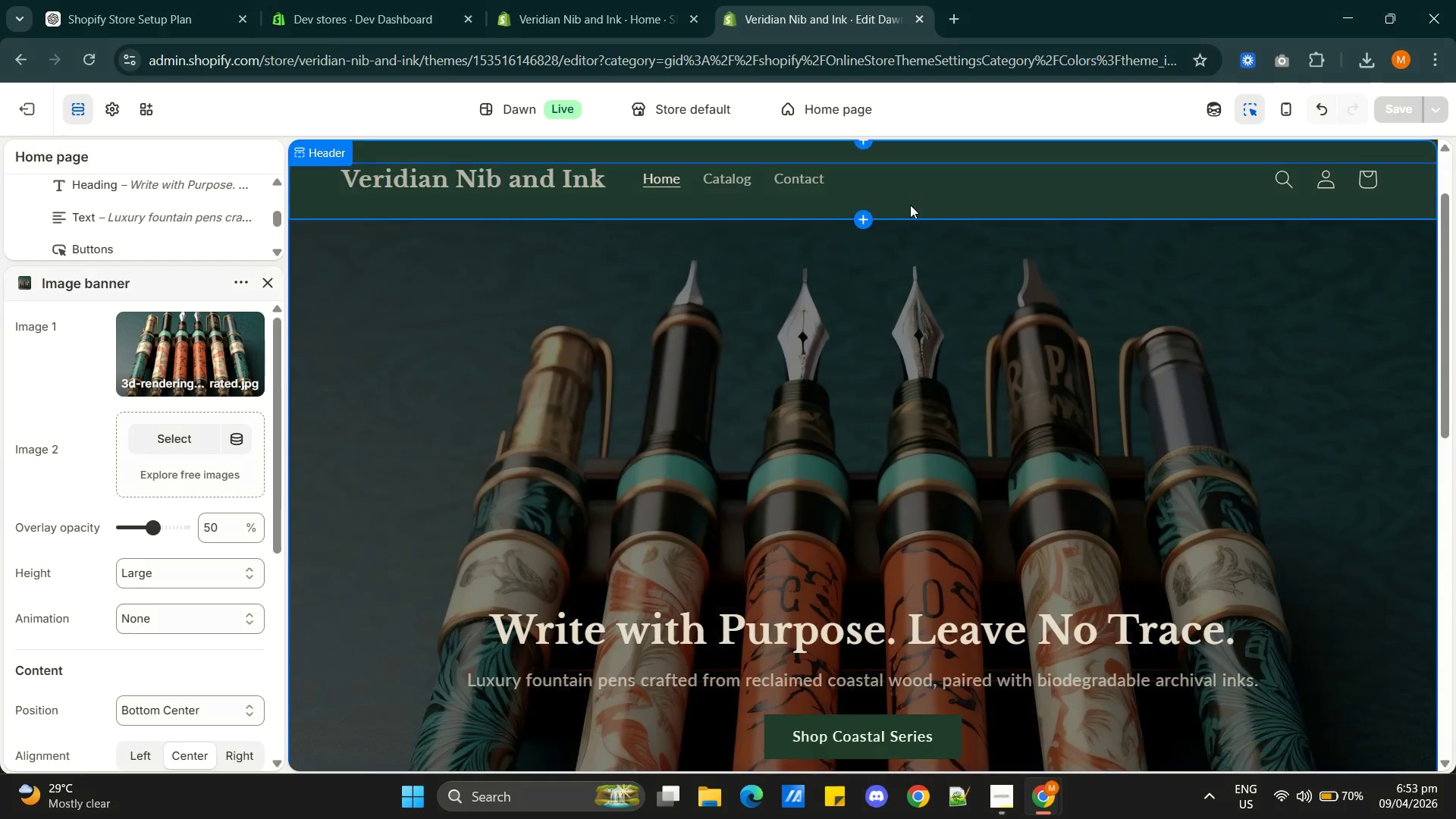 
key(Alt+AltLeft)
 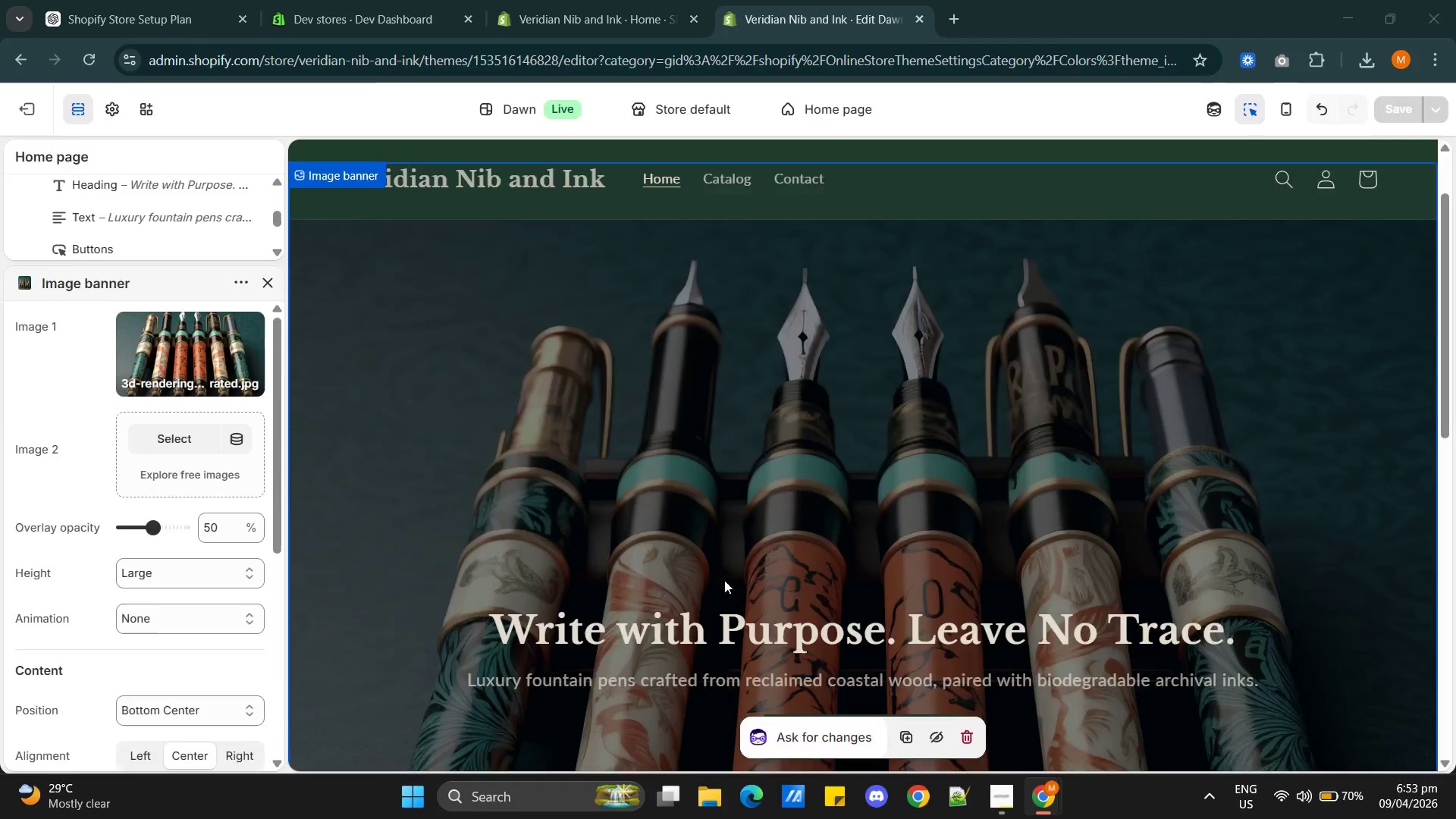 
key(Alt+Tab)
 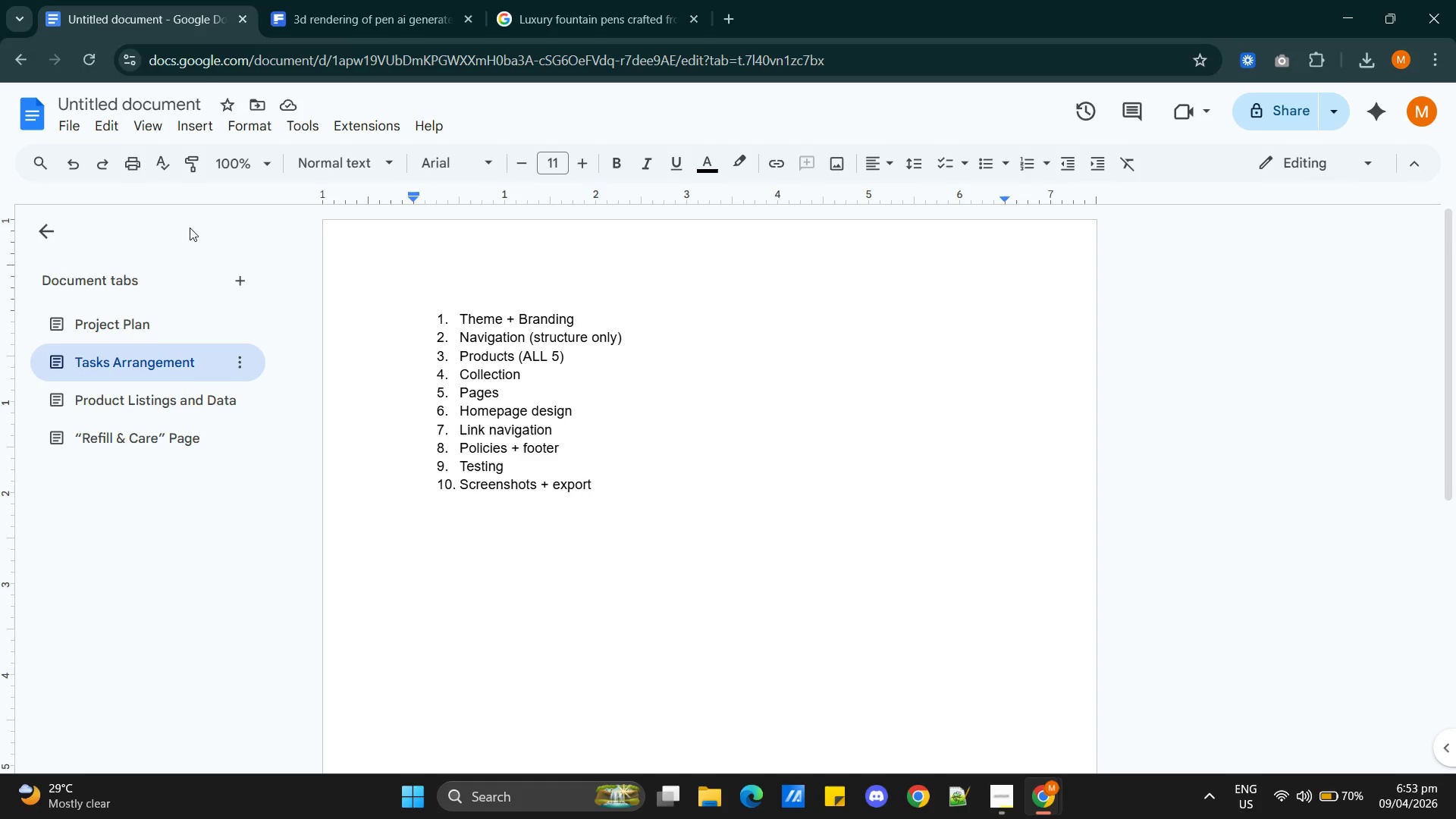 
left_click([136, 329])
 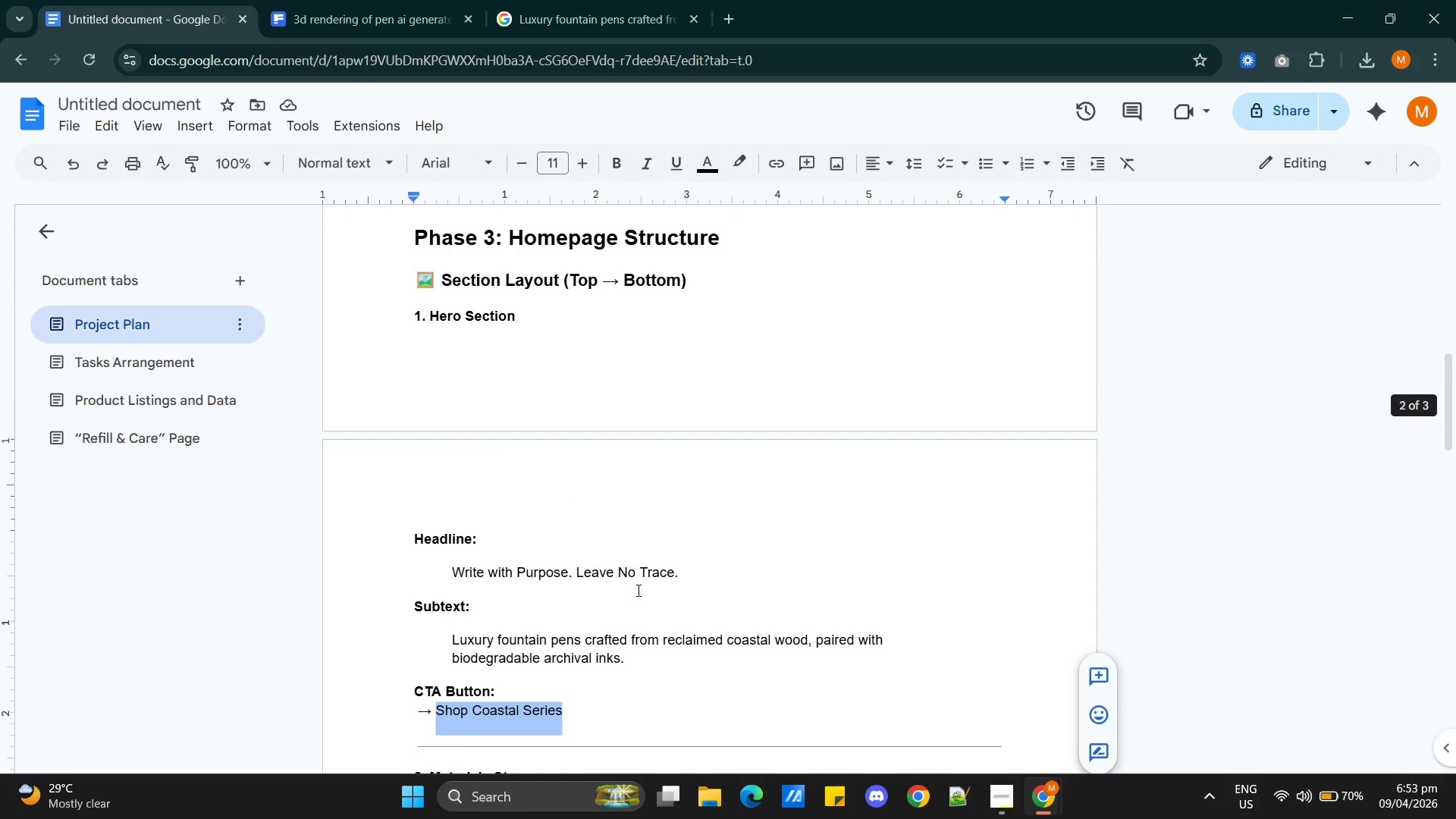 
scroll: coordinate [639, 588], scroll_direction: up, amount: 5.0
 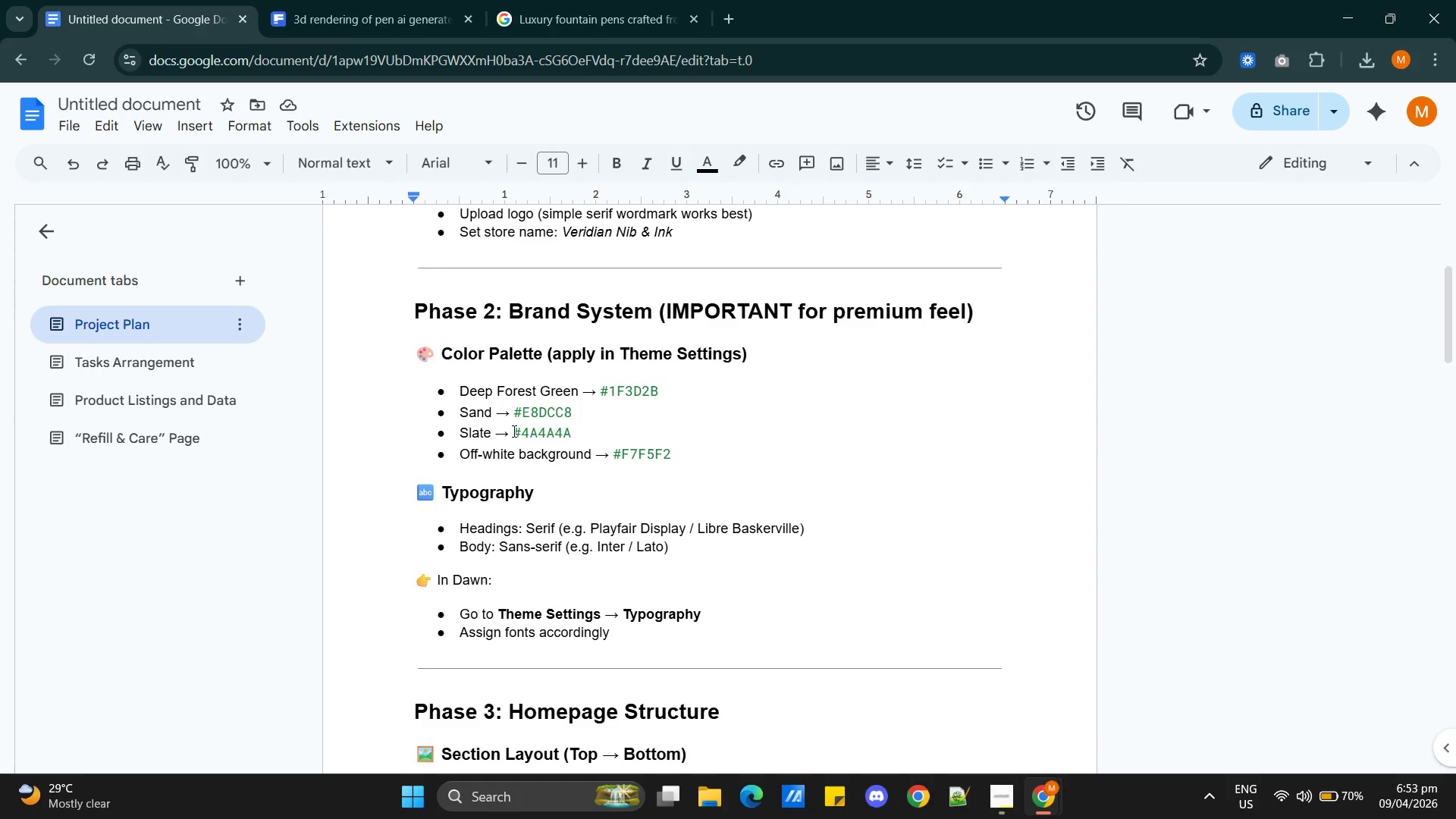 
left_click_drag(start_coordinate=[513, 431], to_coordinate=[574, 430])
 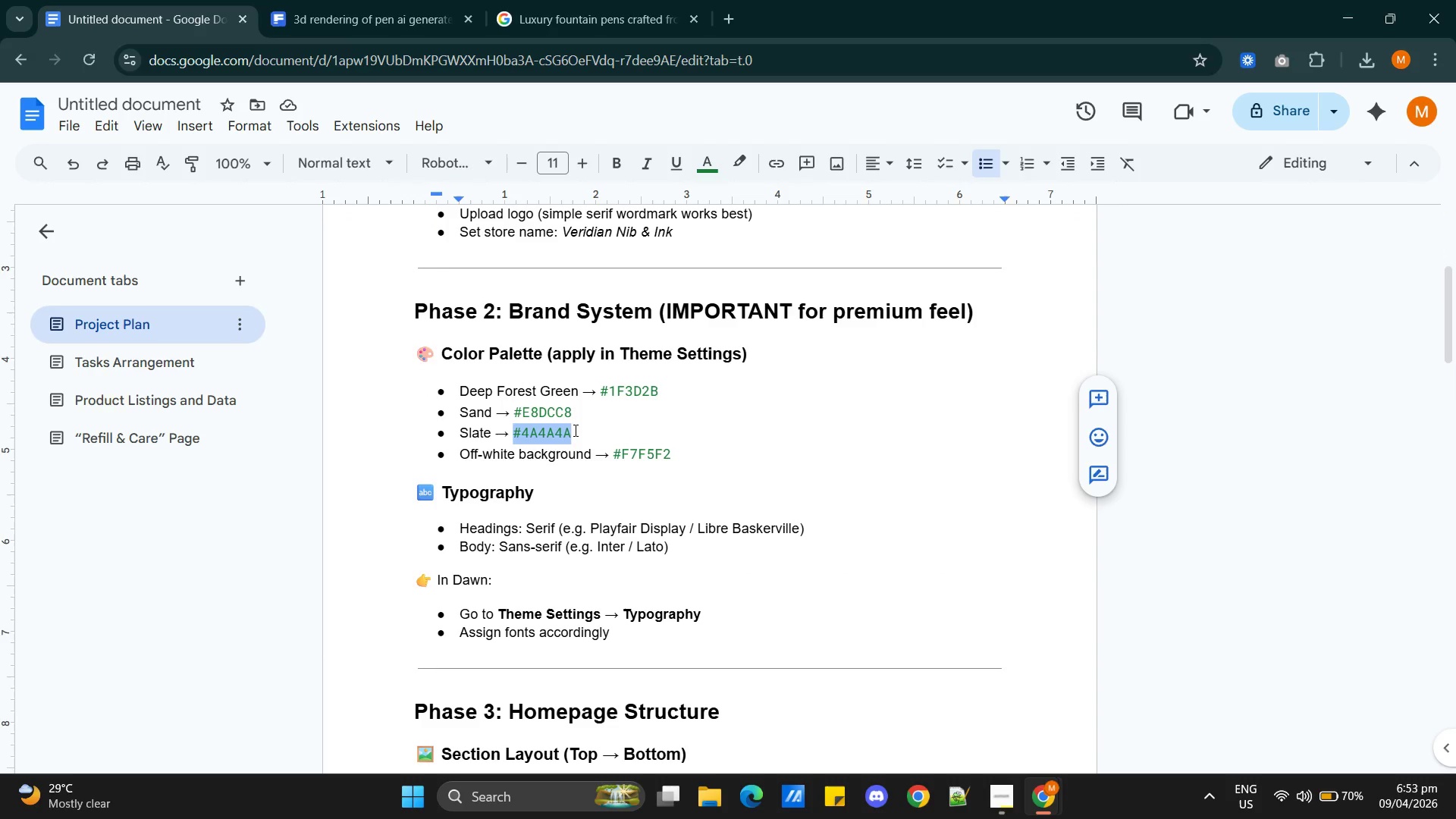 
key(Control+C)
 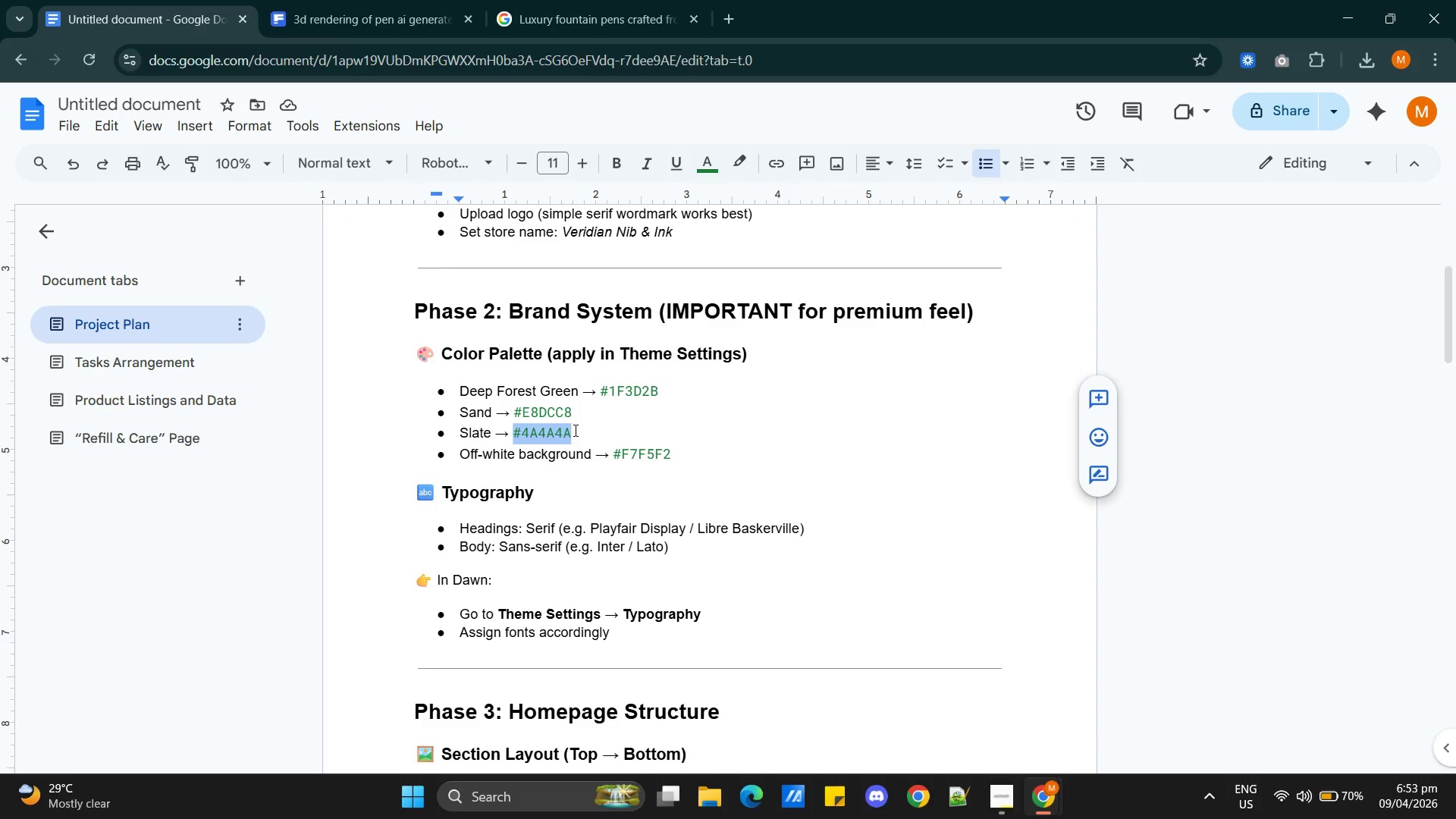 
key(Alt+AltLeft)
 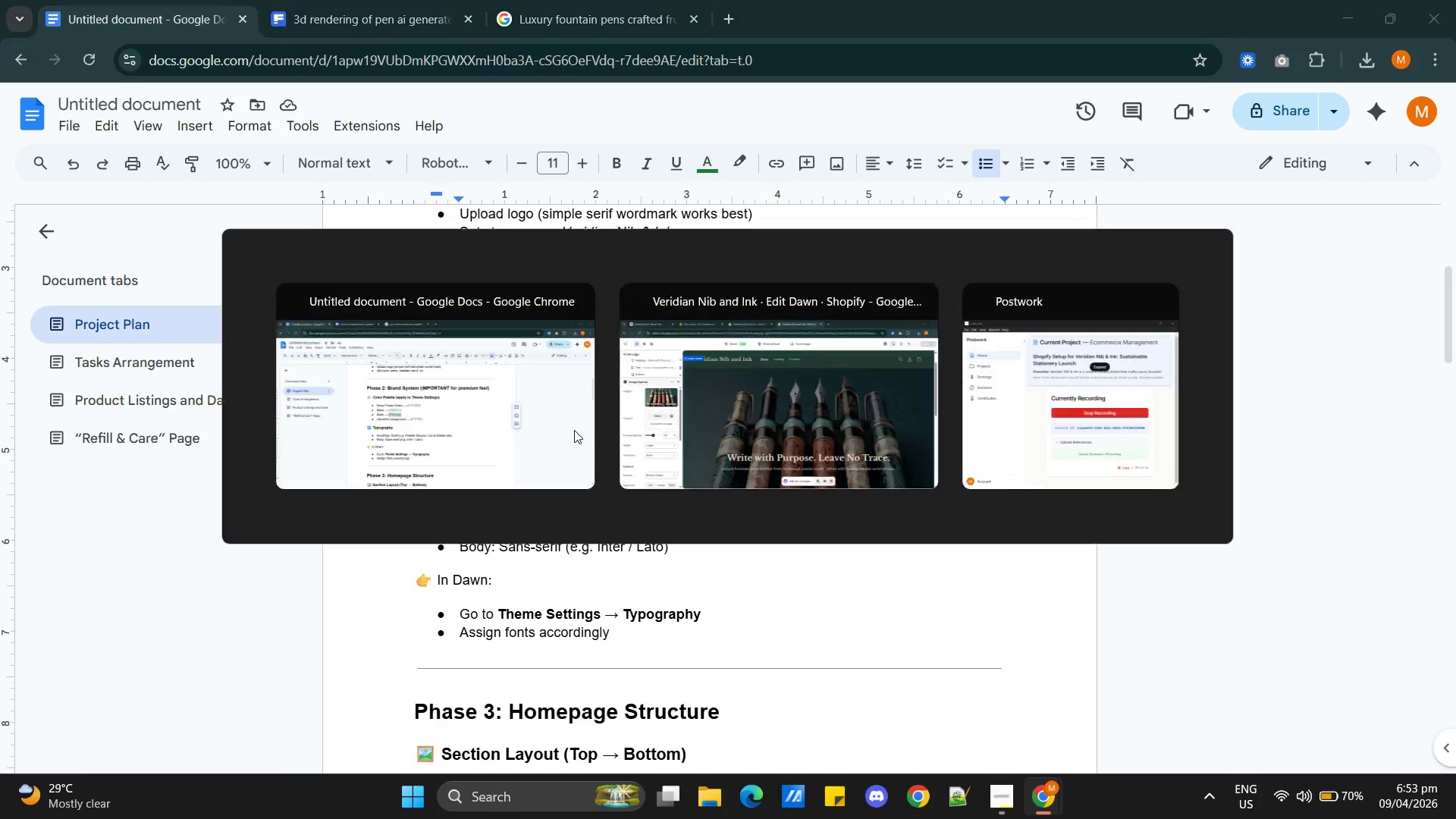 
key(Alt+Tab)
 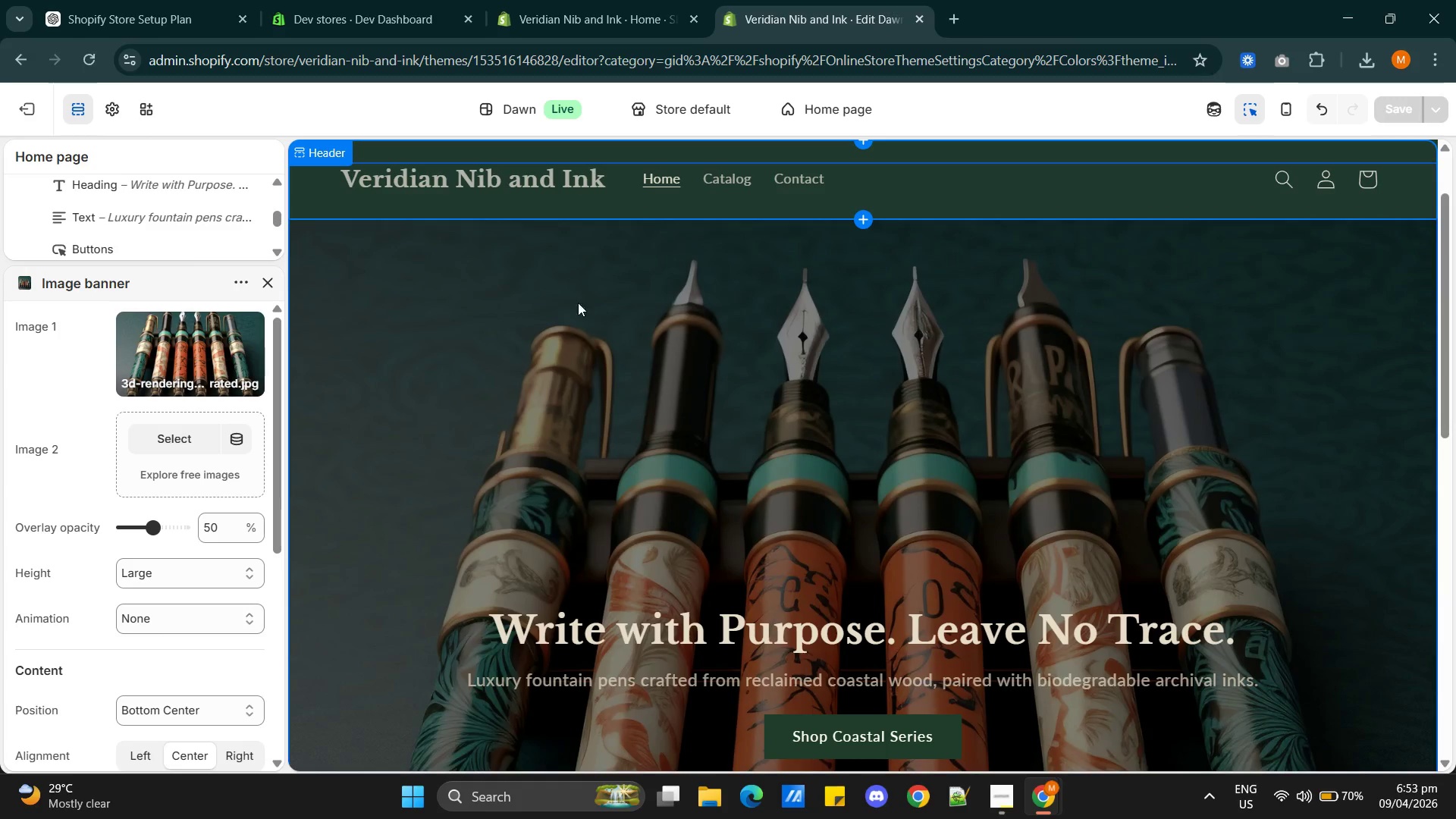 
left_click([111, 99])
 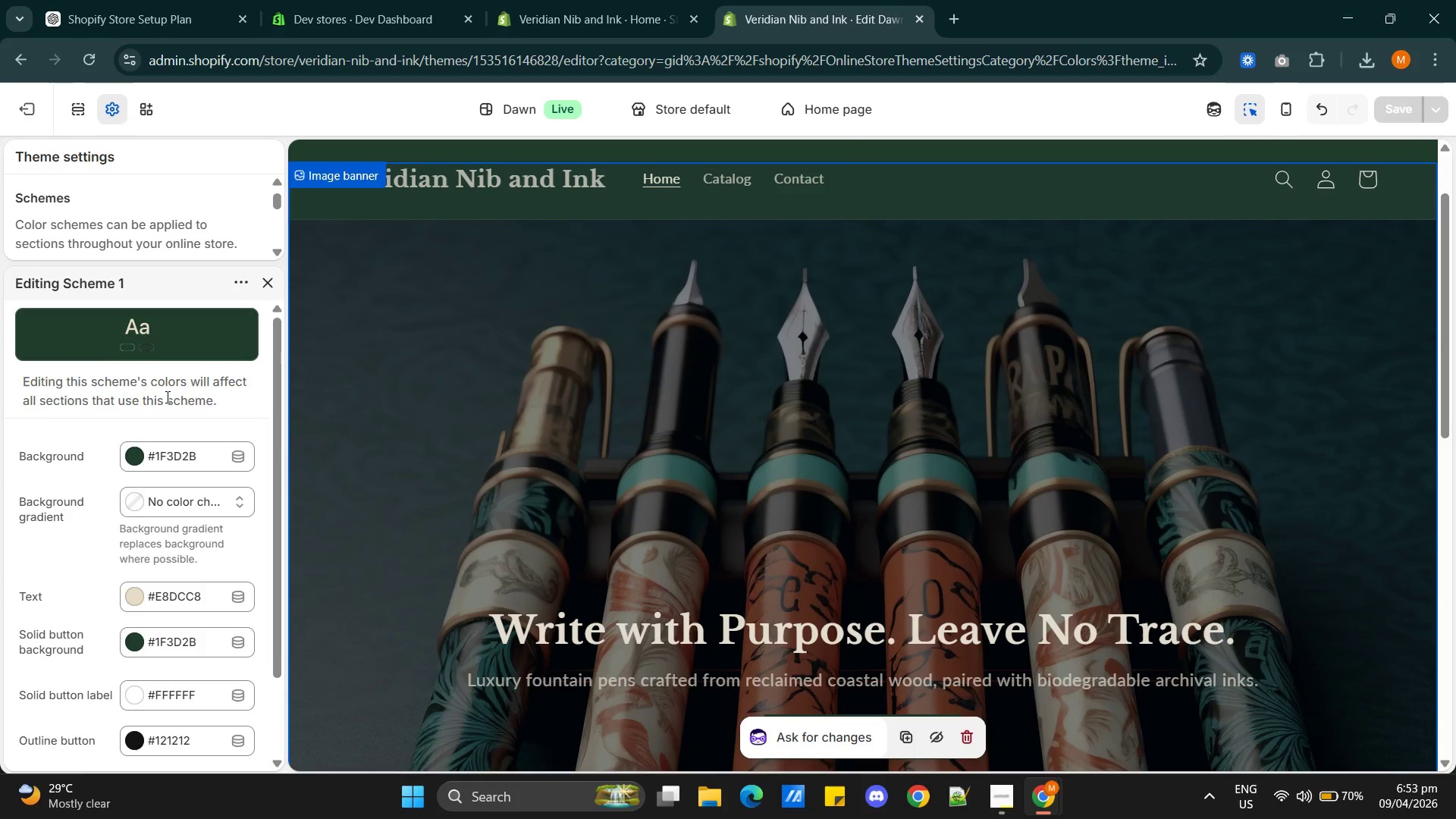 
scroll: coordinate [165, 399], scroll_direction: up, amount: 2.0
 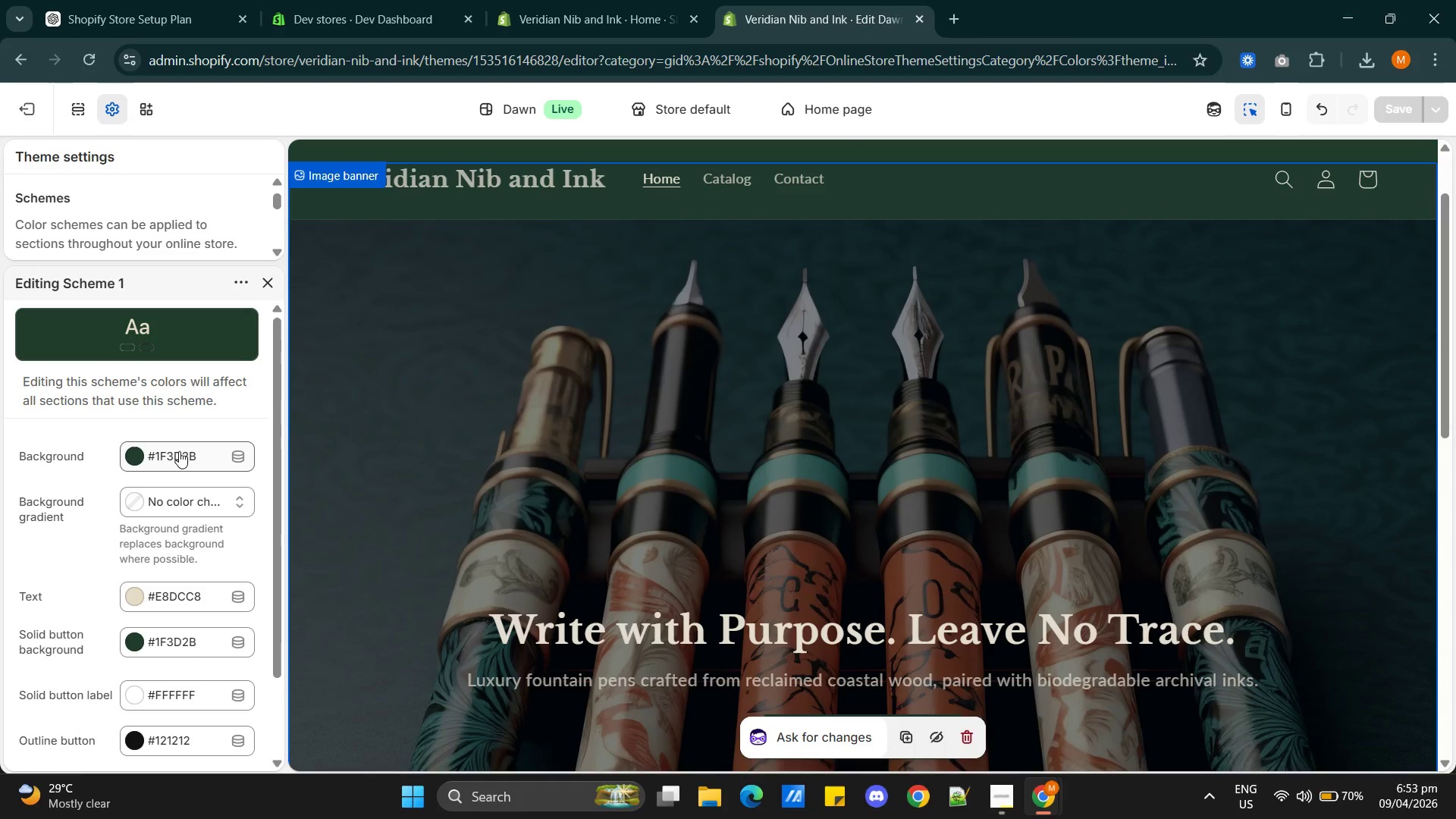 
left_click([179, 451])
 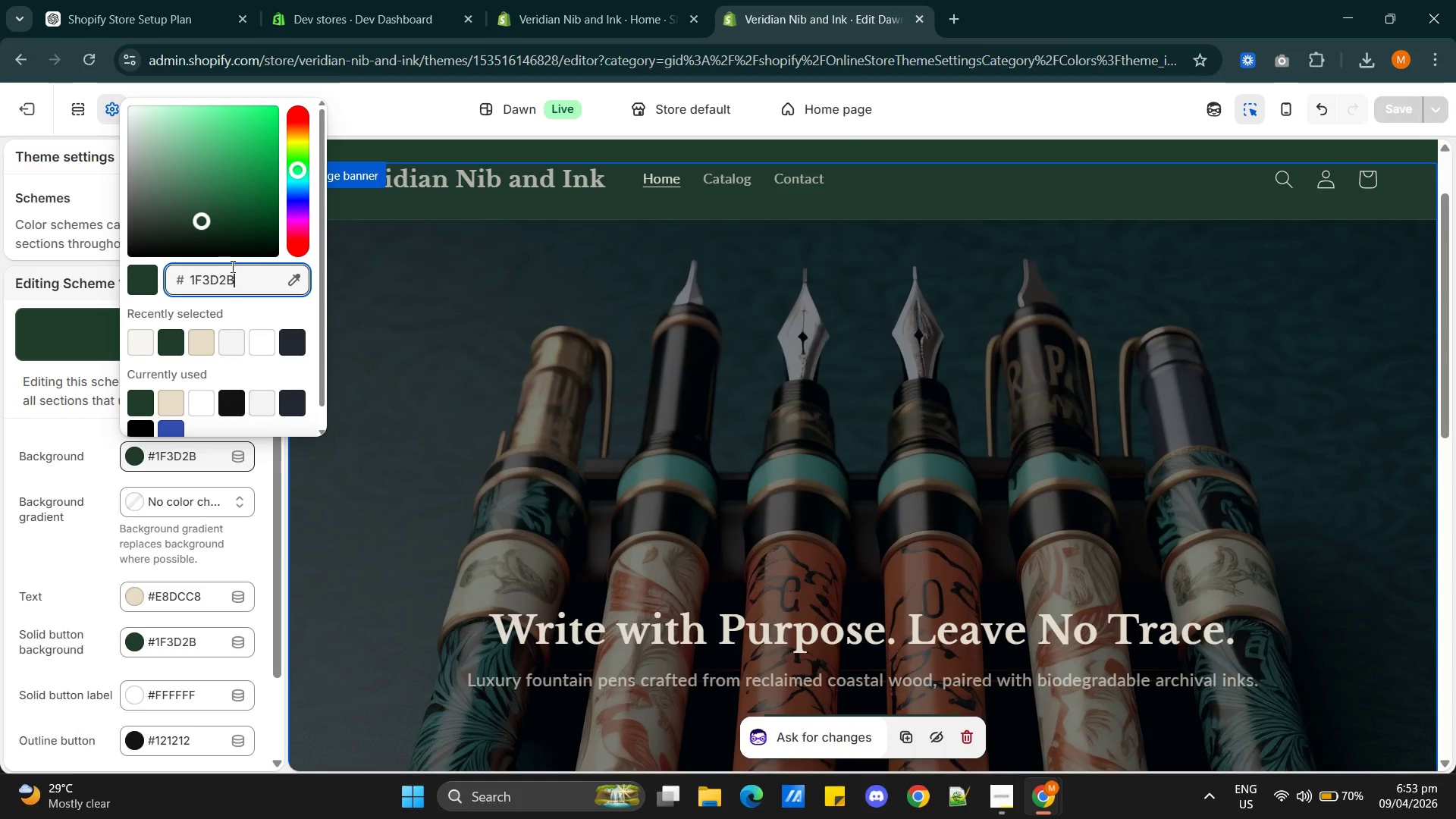 
double_click([215, 275])
 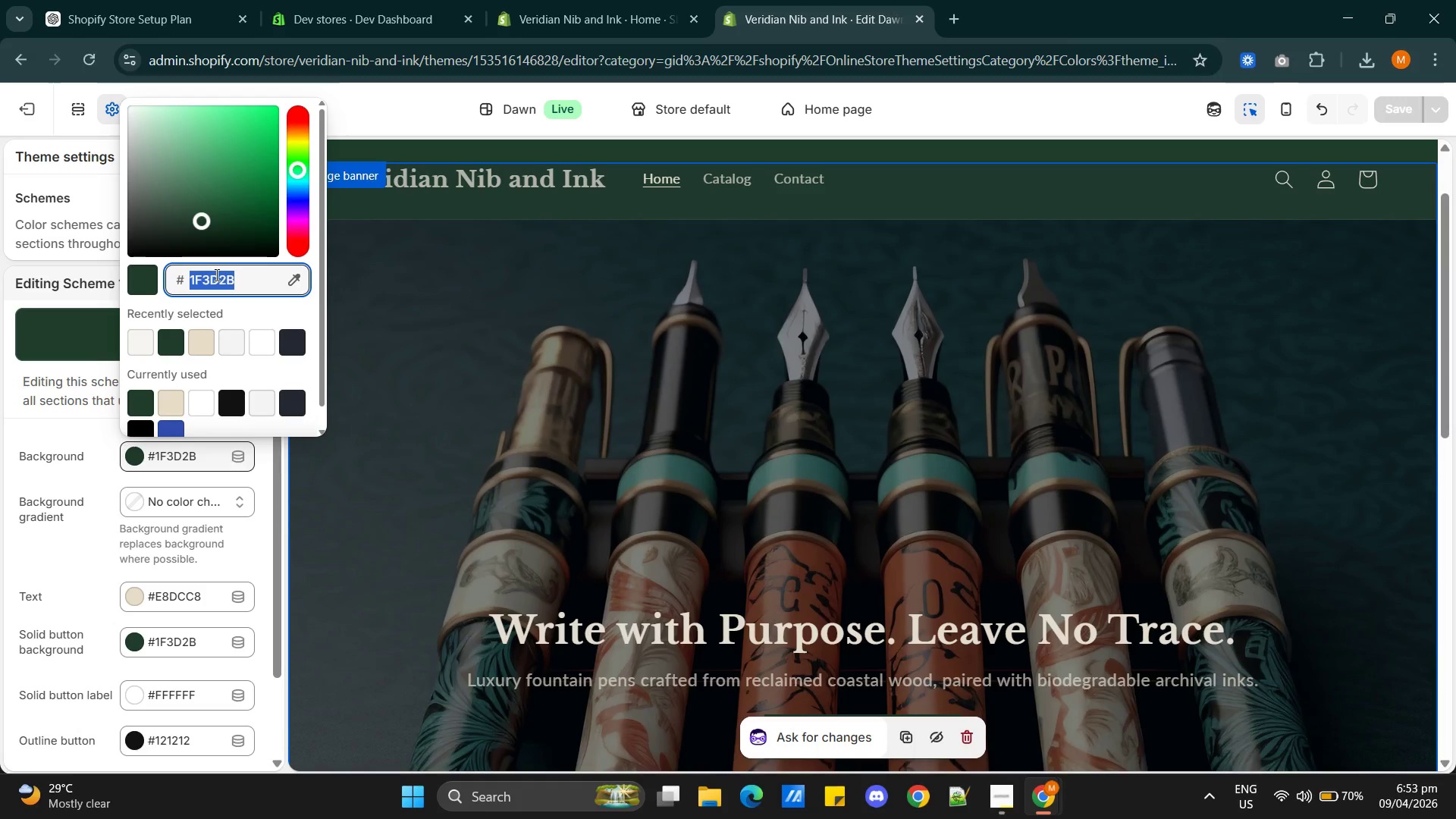 
triple_click([215, 275])
 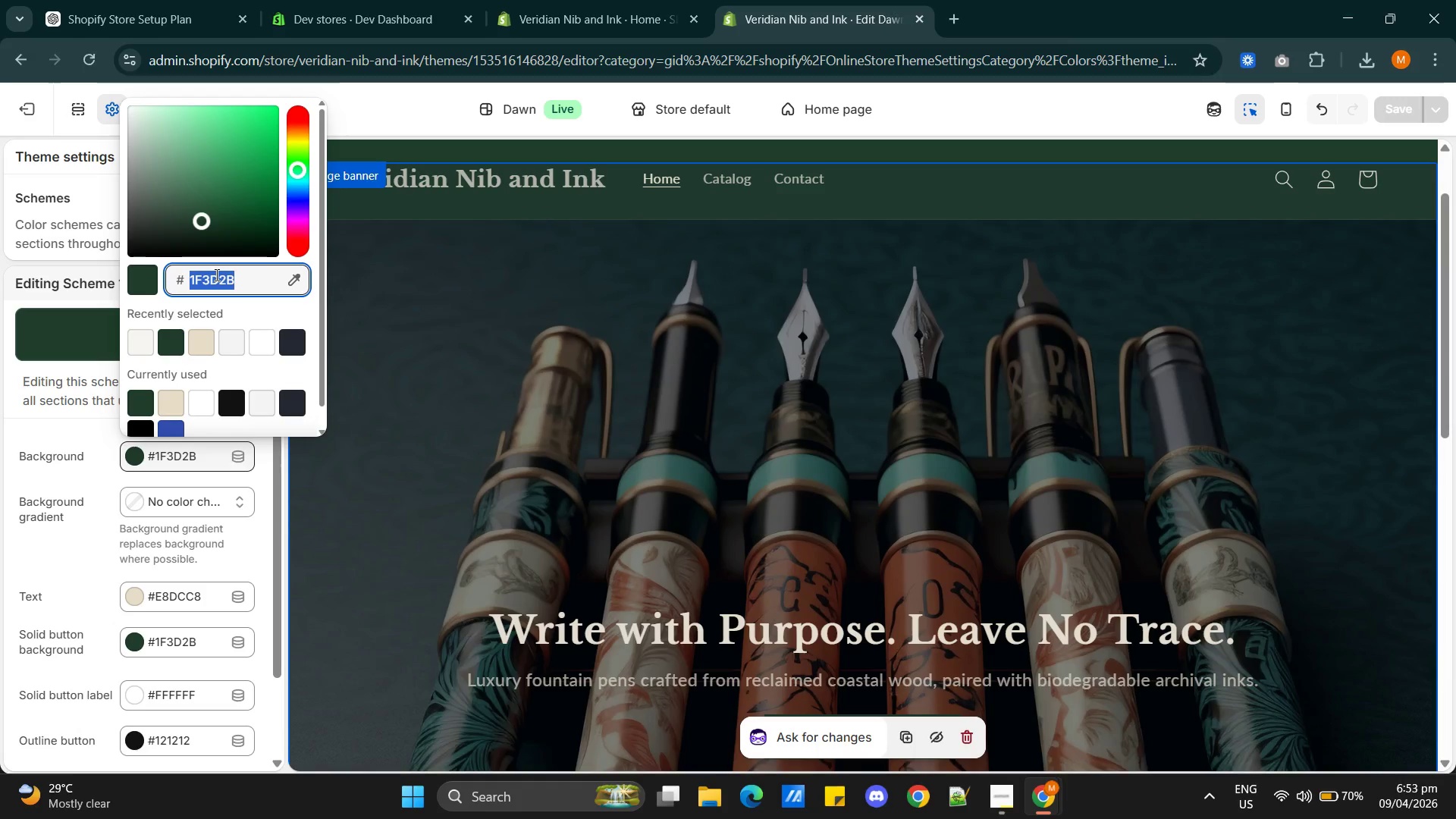 
key(Control+V)
 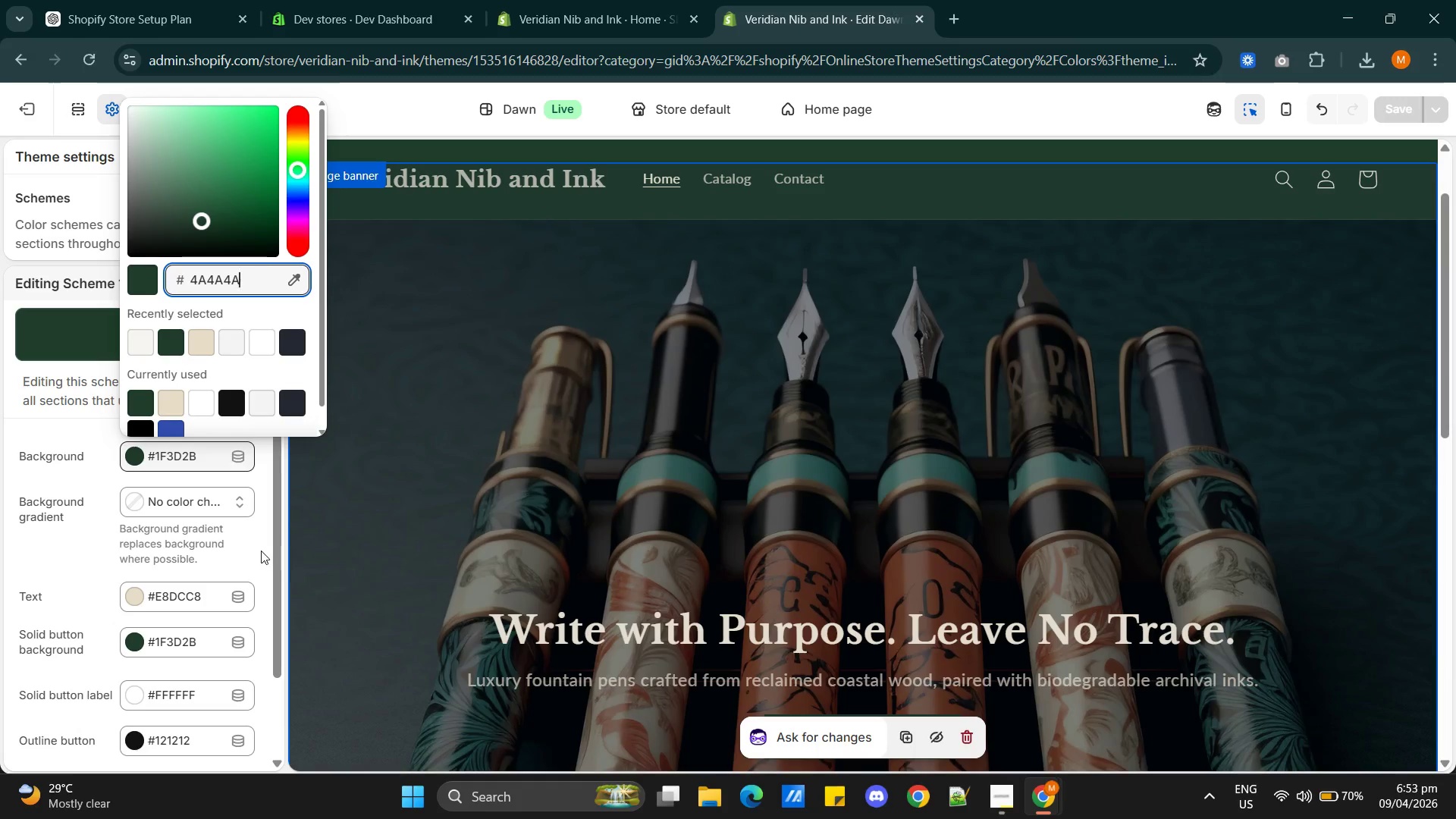 
left_click([251, 544])
 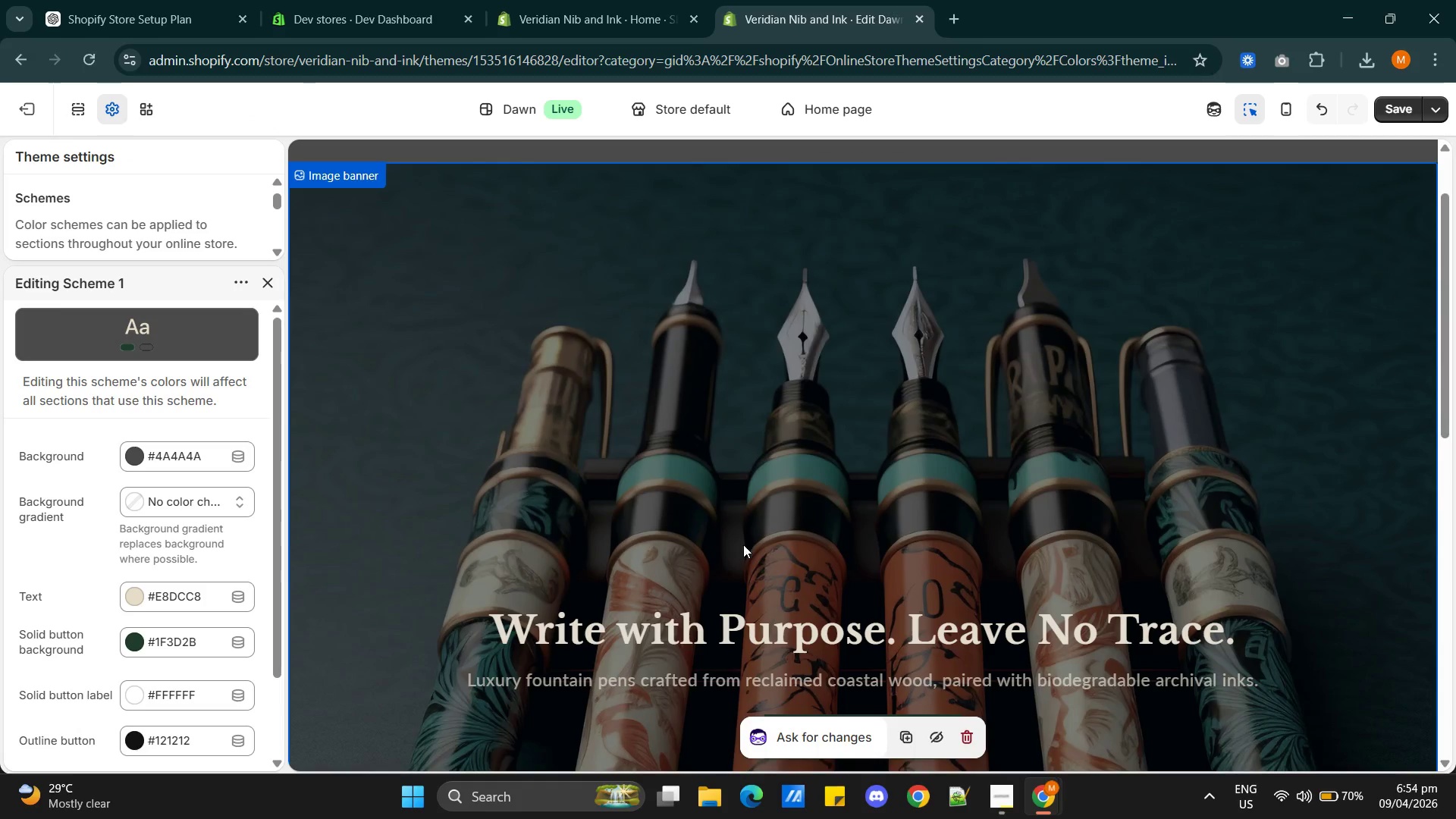 
scroll: coordinate [897, 549], scroll_direction: up, amount: 5.0
 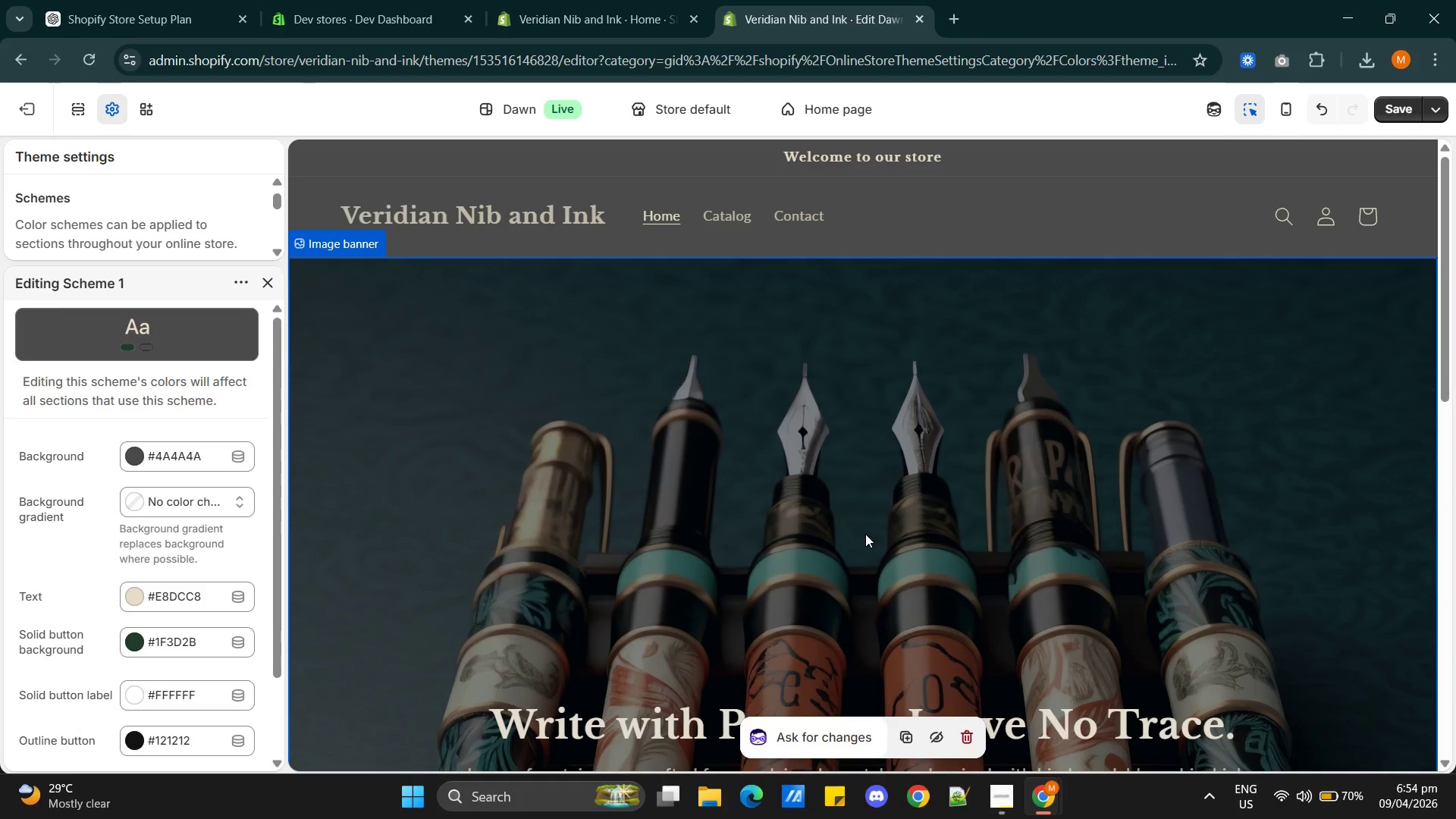 
scroll: coordinate [865, 534], scroll_direction: down, amount: 3.0
 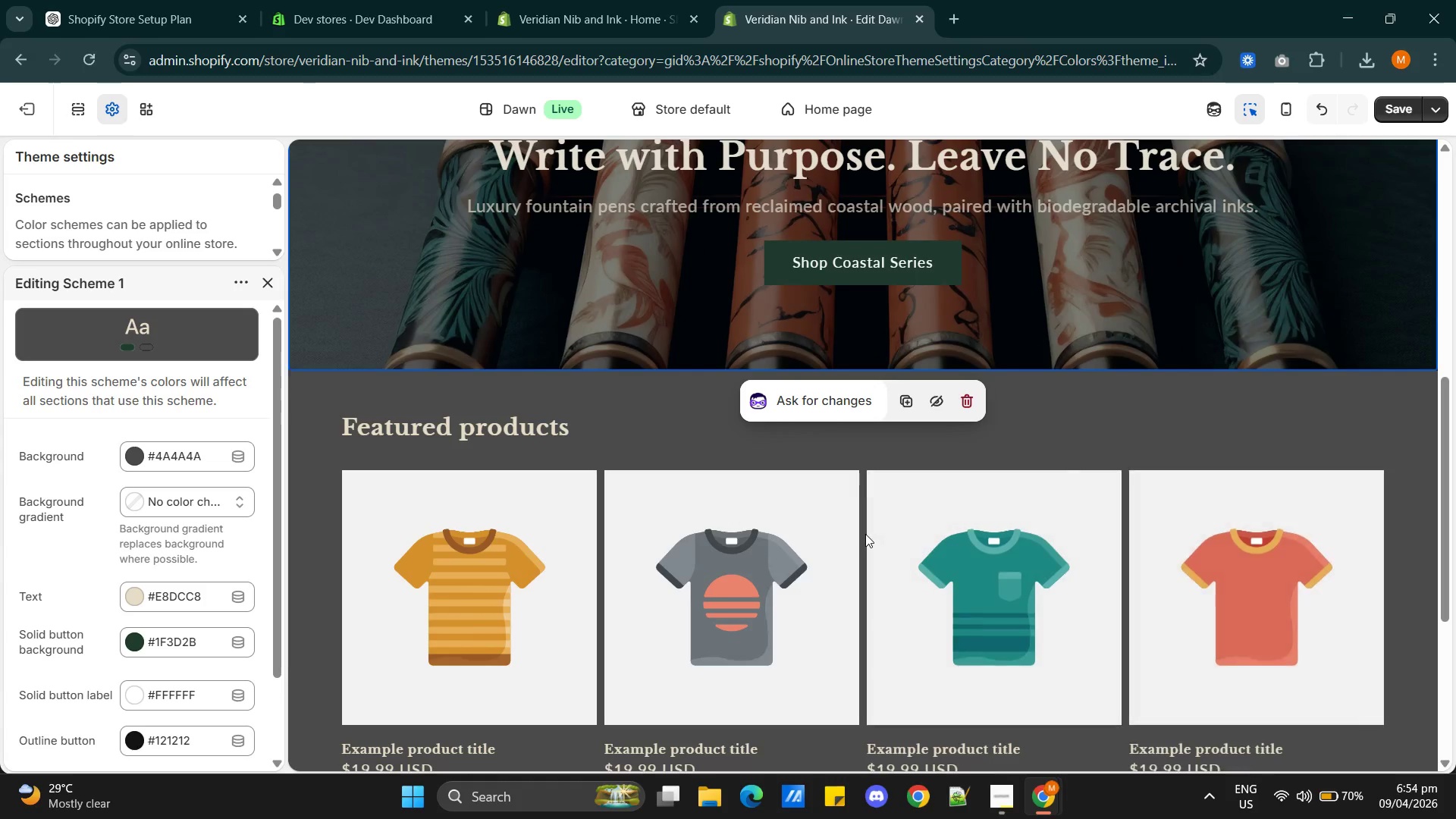 
scroll: coordinate [872, 522], scroll_direction: up, amount: 9.0
 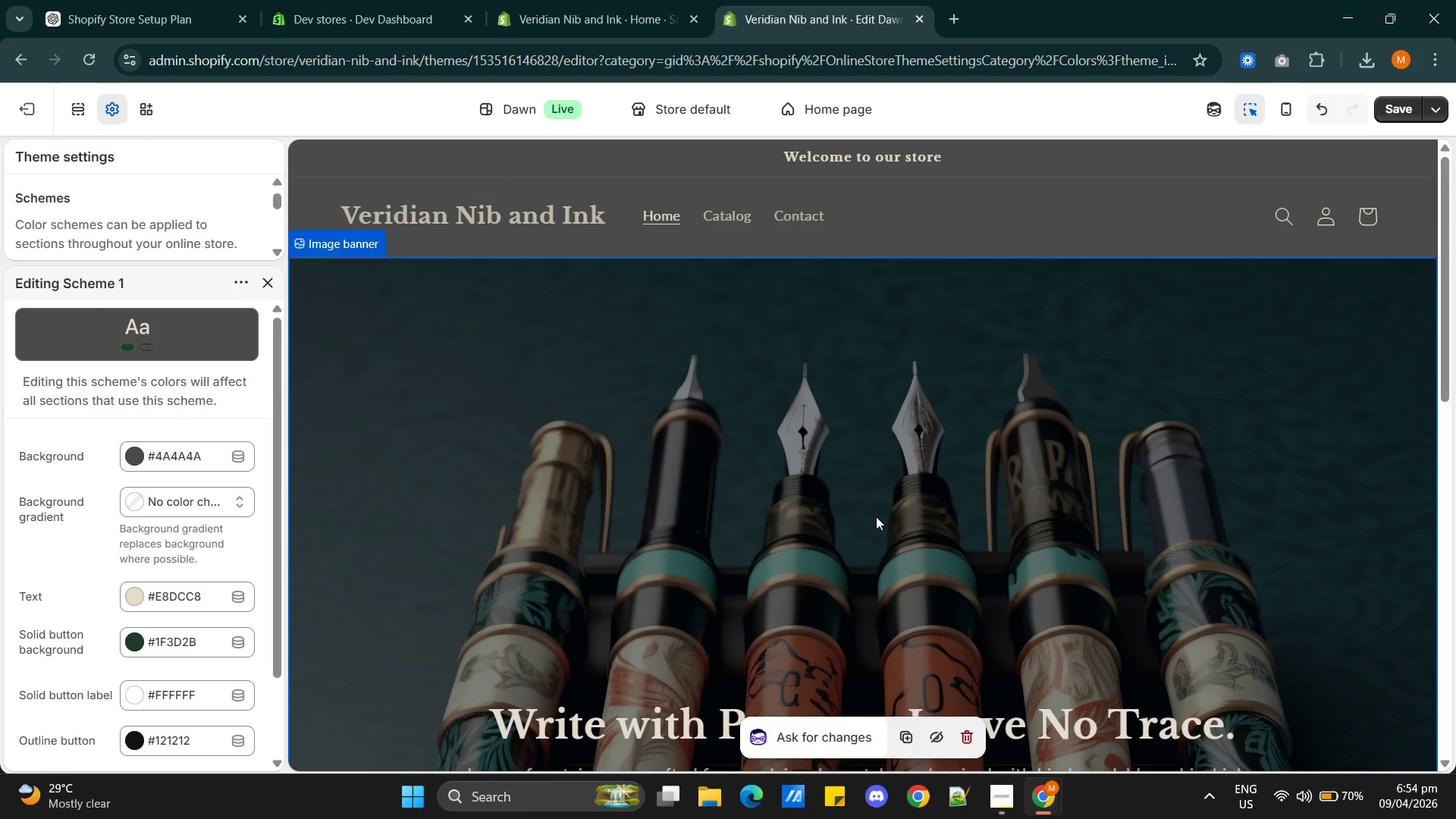 
scroll: coordinate [876, 516], scroll_direction: down, amount: 2.0
 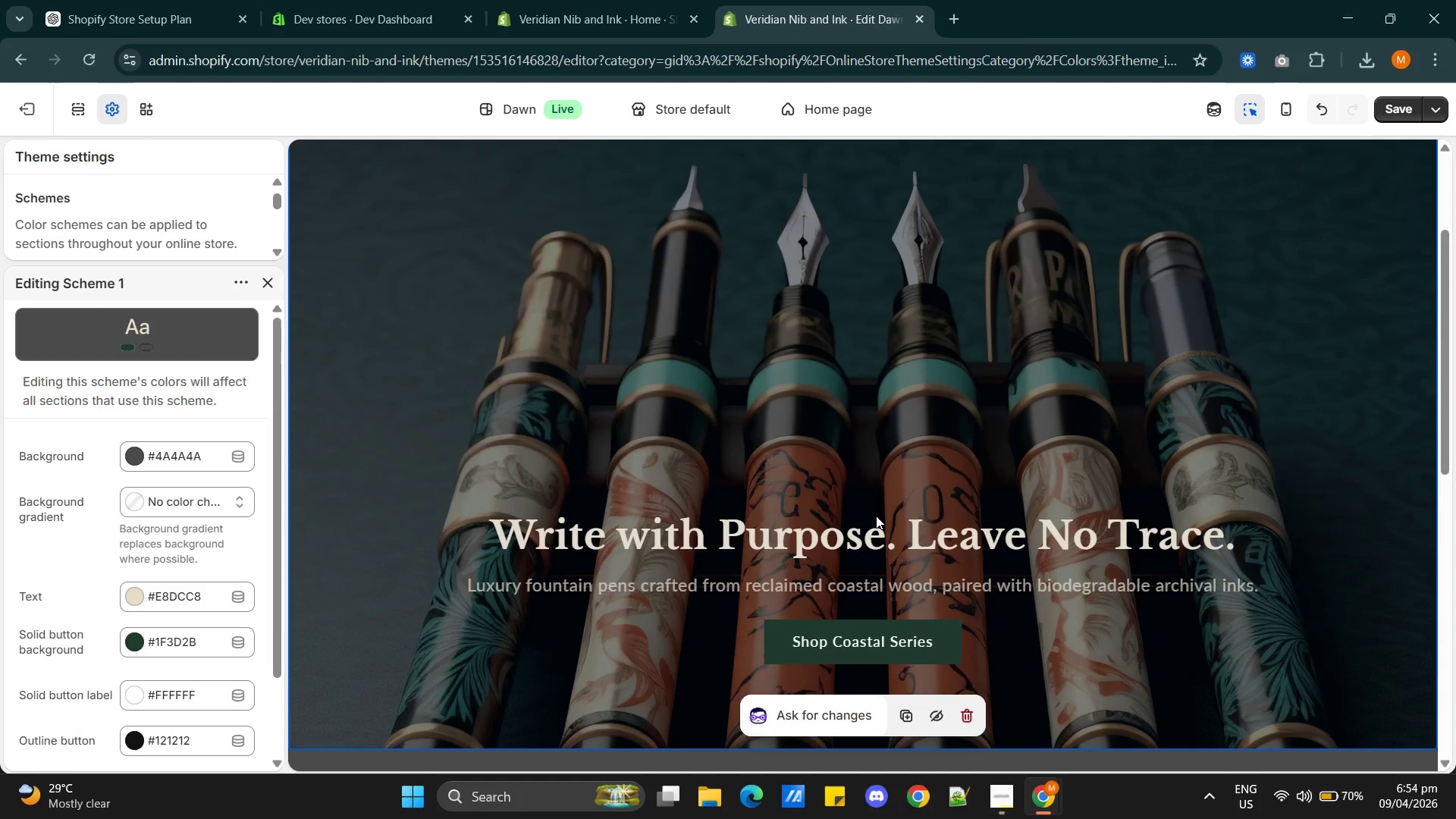 
scroll: coordinate [876, 516], scroll_direction: up, amount: 3.0
 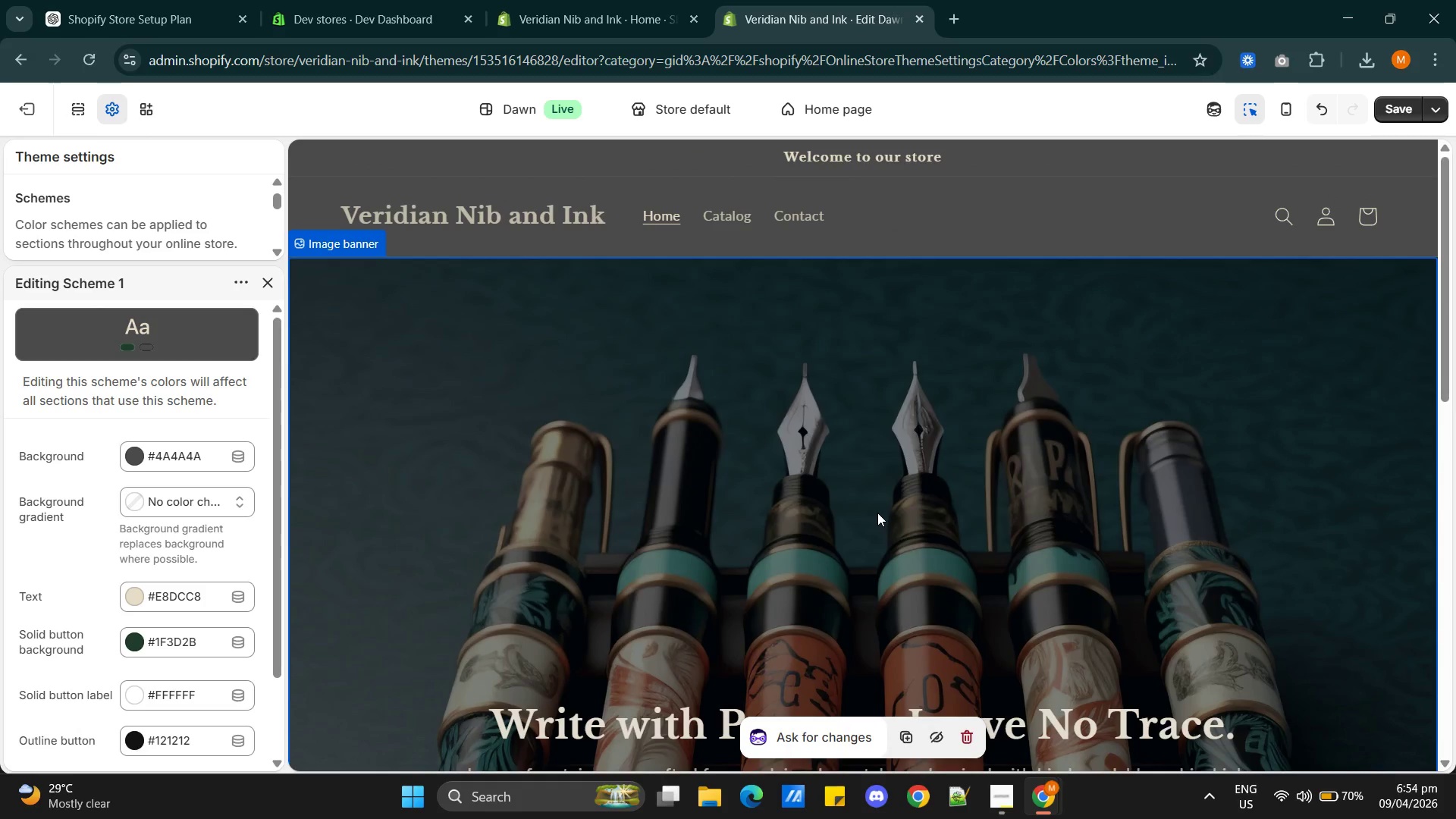 
scroll: coordinate [877, 513], scroll_direction: down, amount: 3.0
 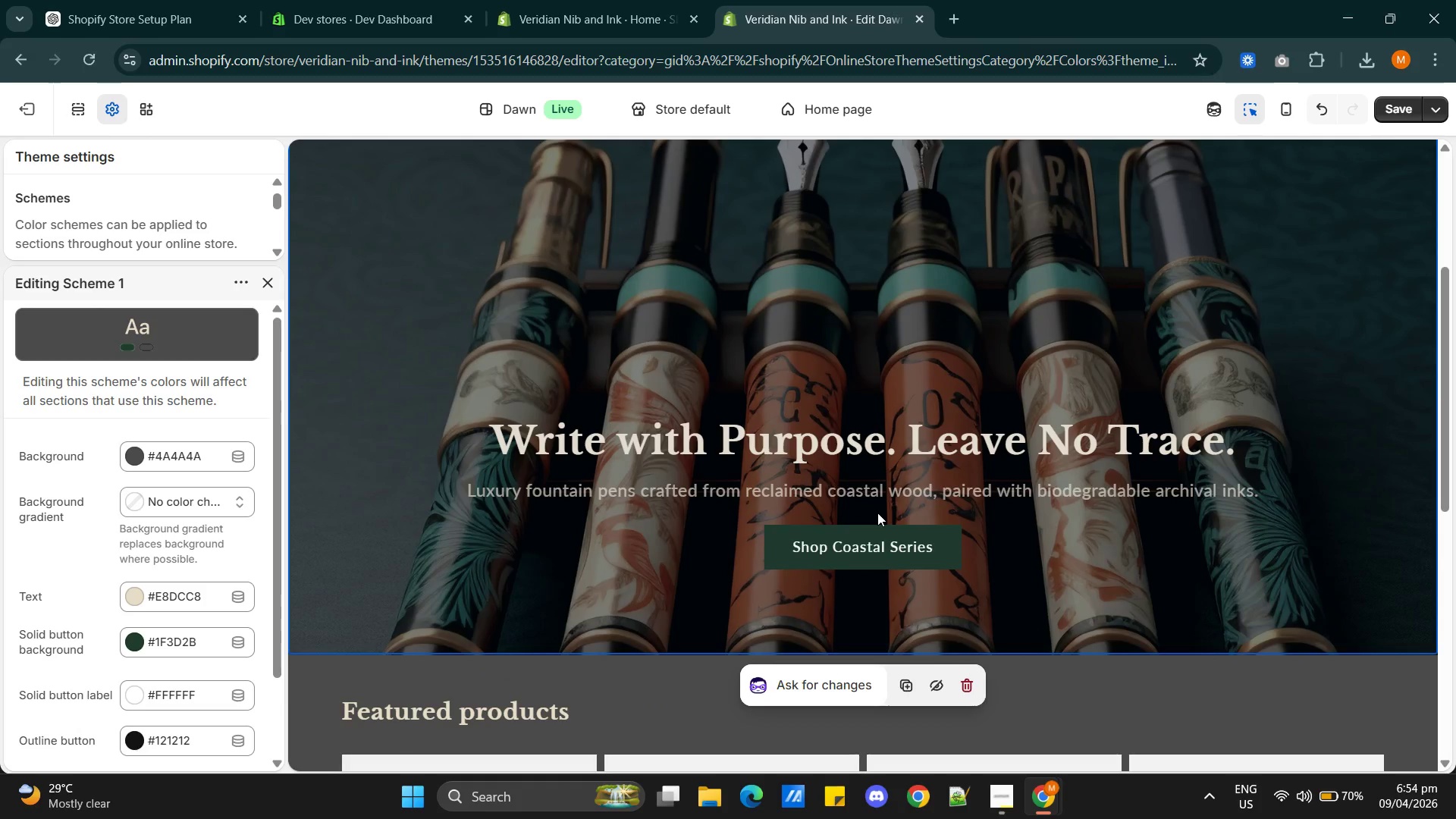 
scroll: coordinate [877, 513], scroll_direction: up, amount: 2.0
 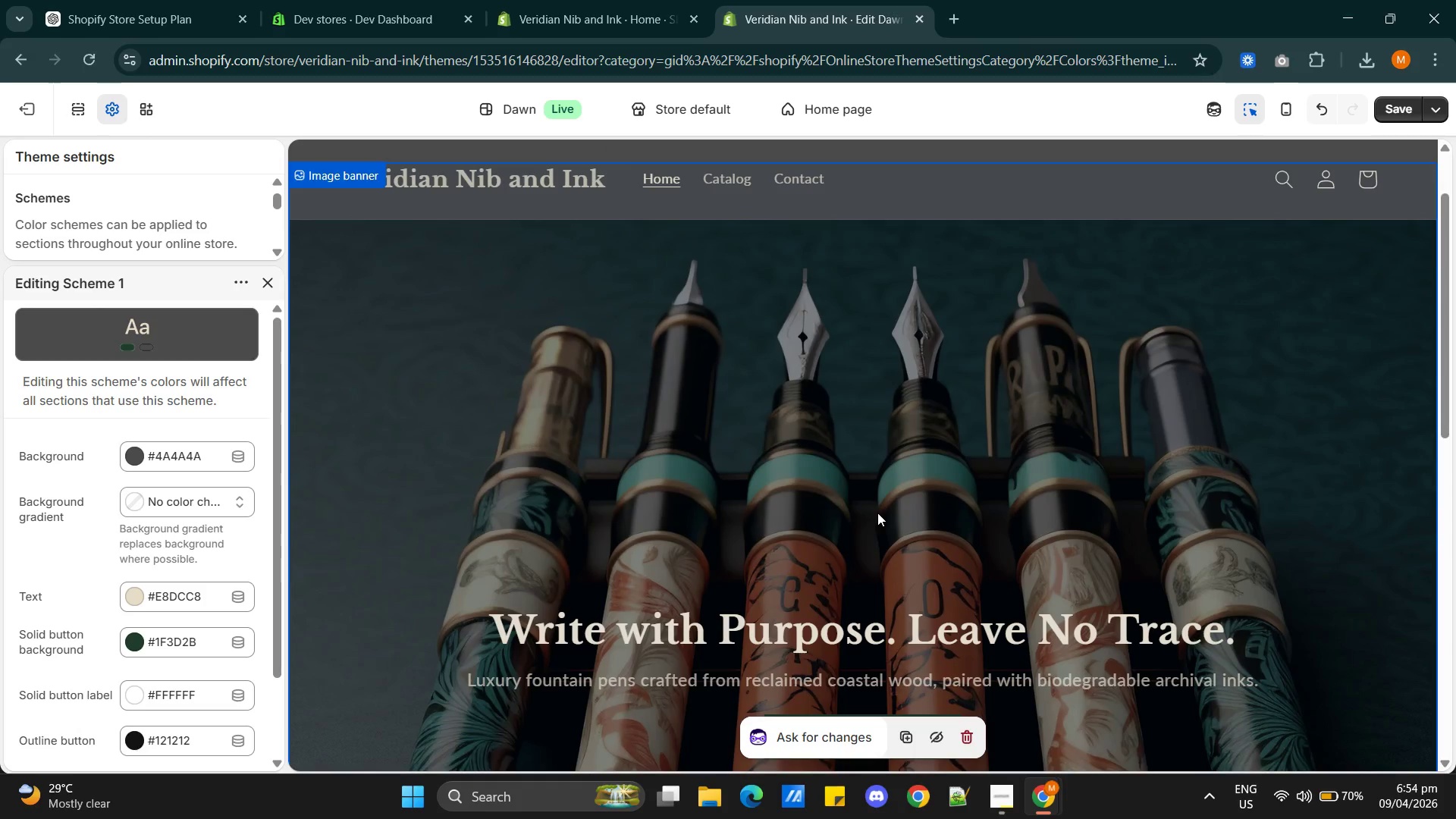 
scroll: coordinate [890, 505], scroll_direction: down, amount: 1.0
 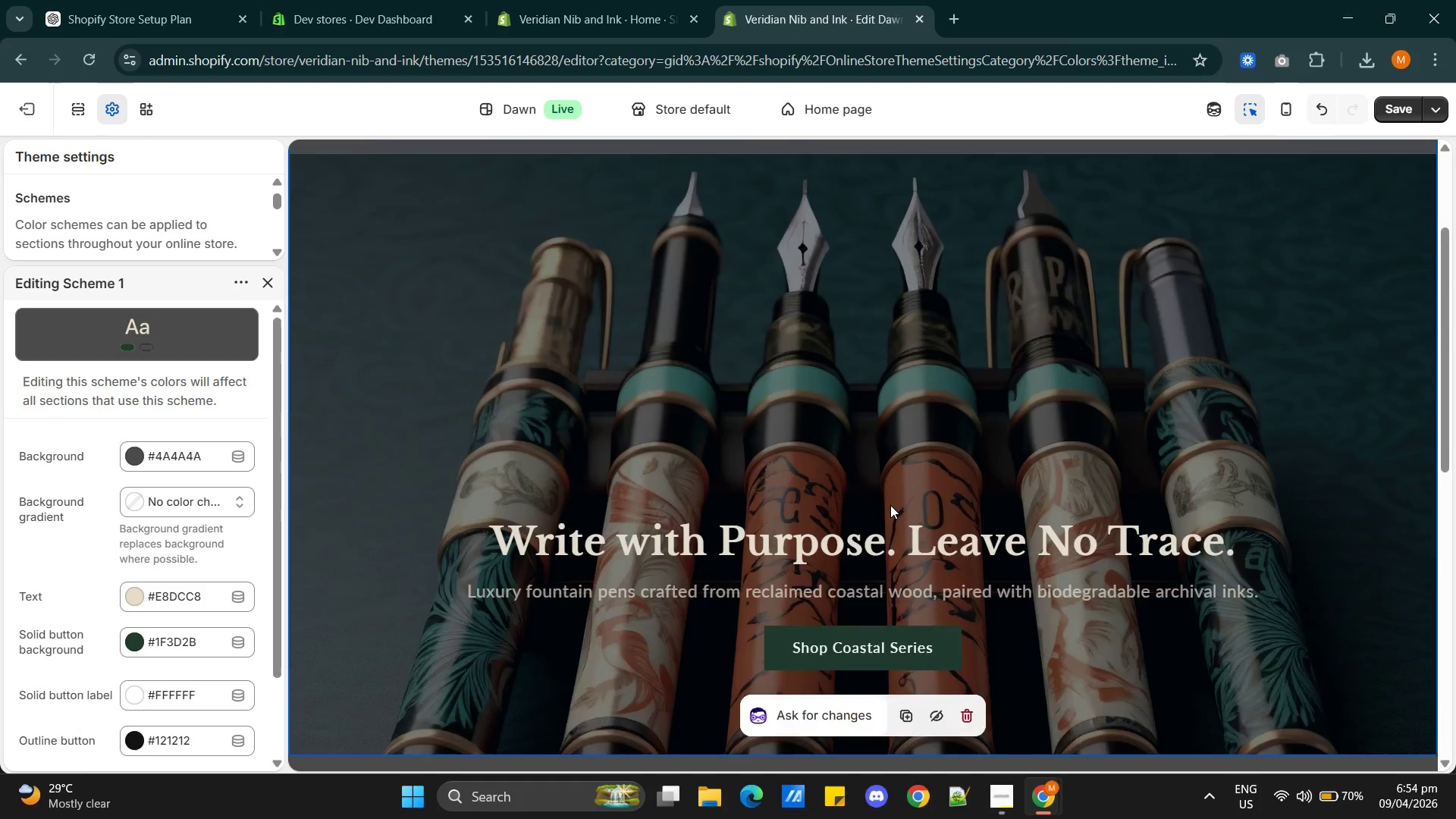 
scroll: coordinate [890, 505], scroll_direction: up, amount: 4.0
 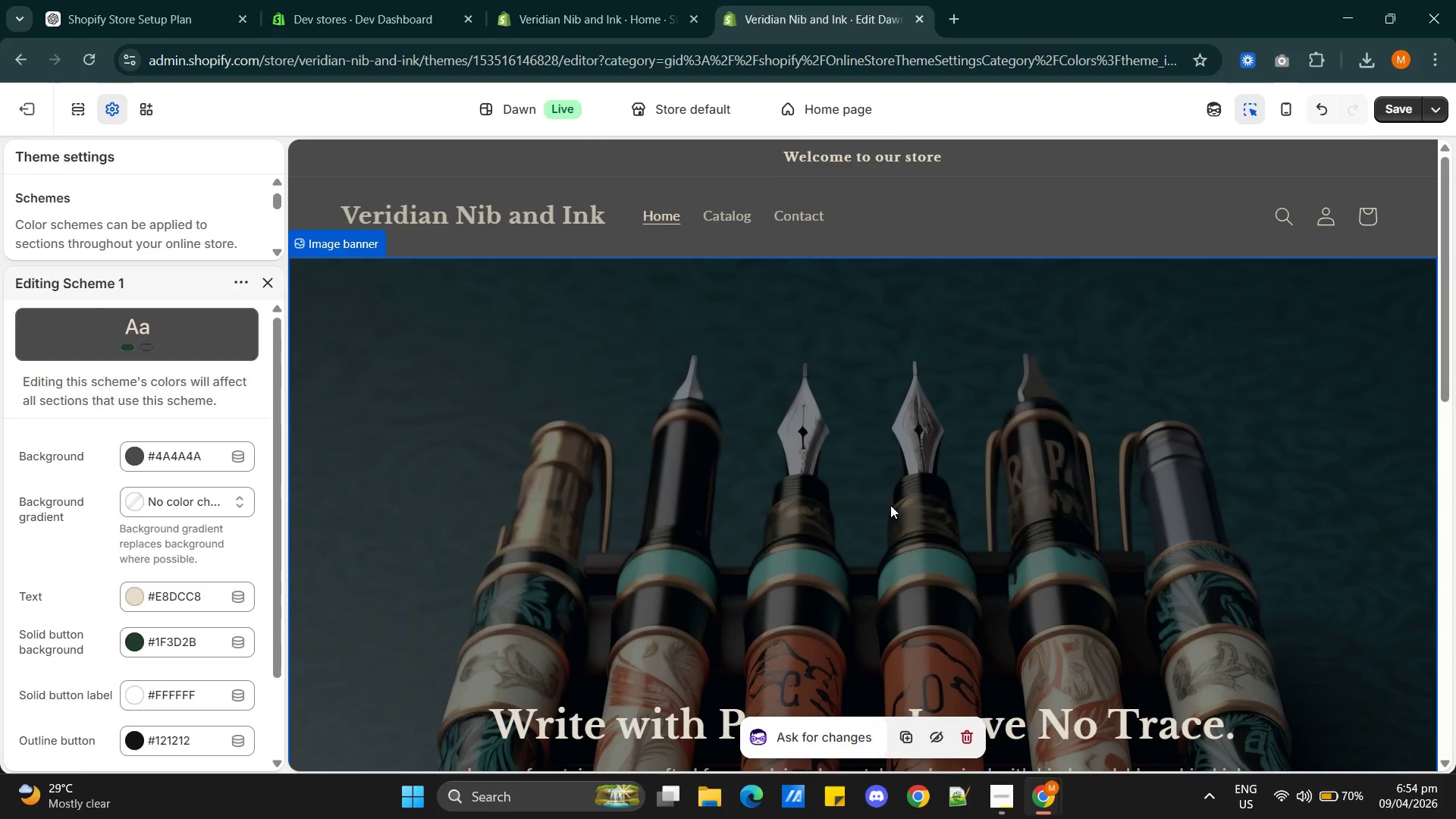 
scroll: coordinate [890, 505], scroll_direction: down, amount: 2.0
 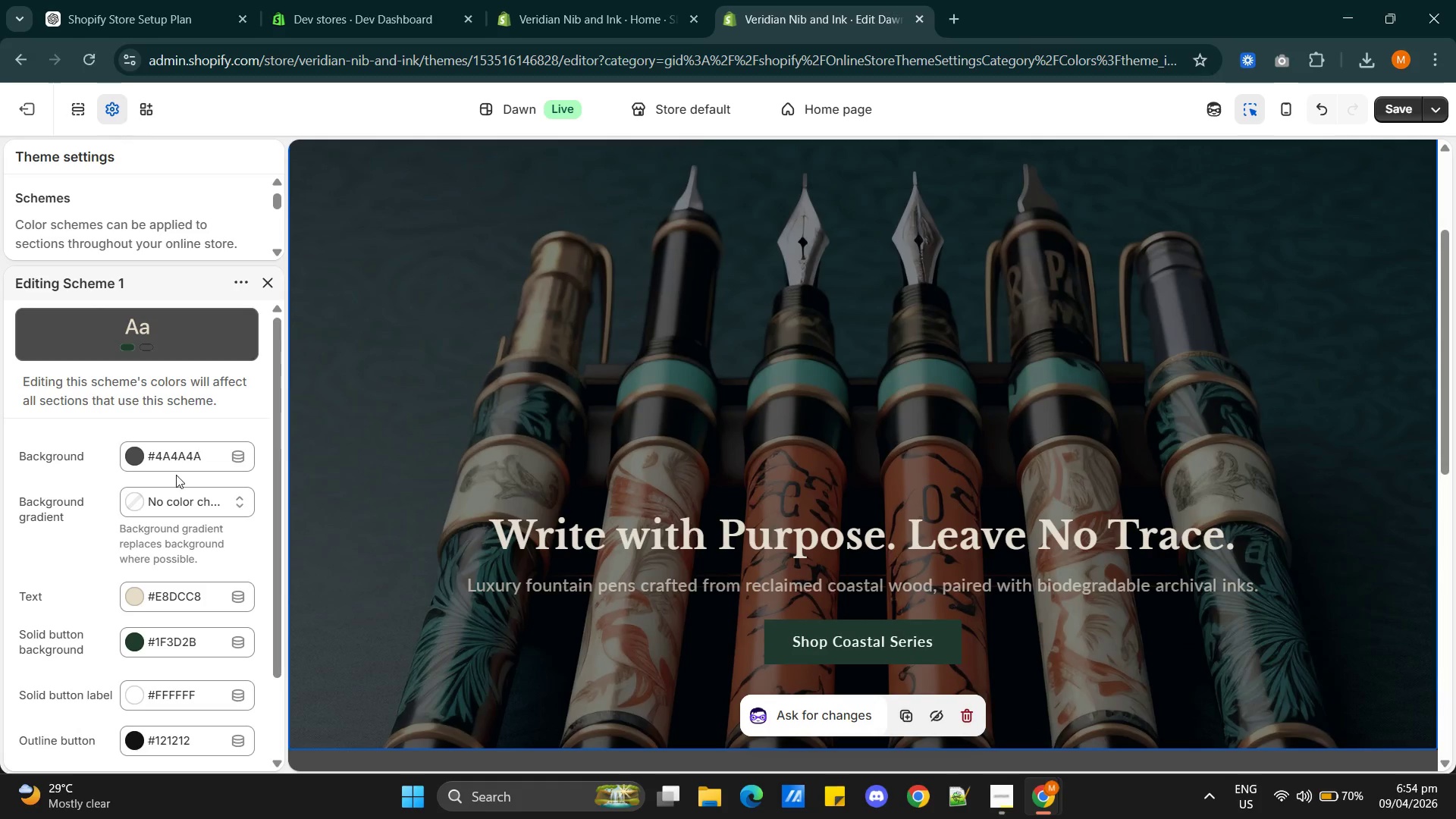 
left_click([187, 450])
 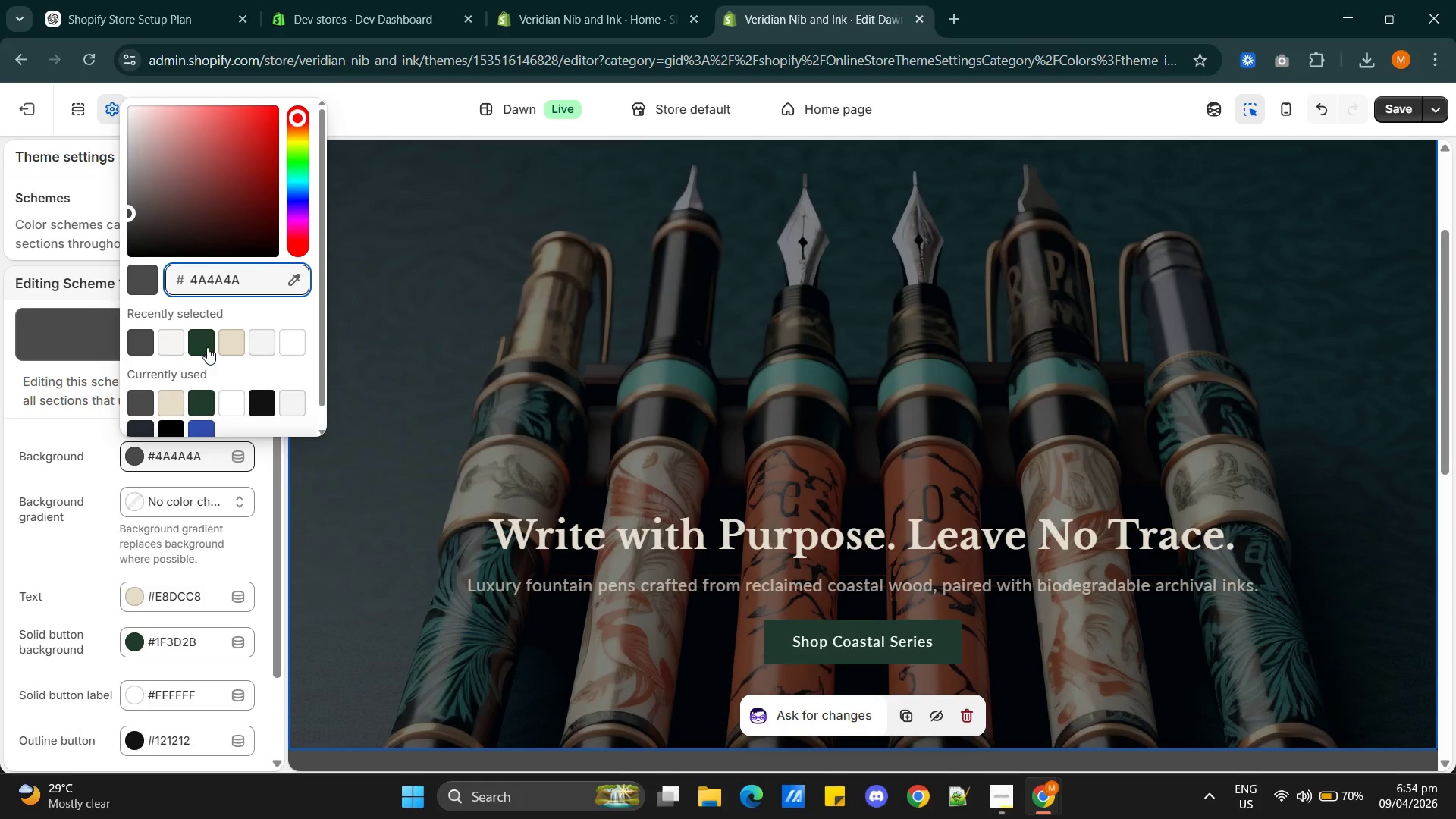 
left_click([206, 347])
 